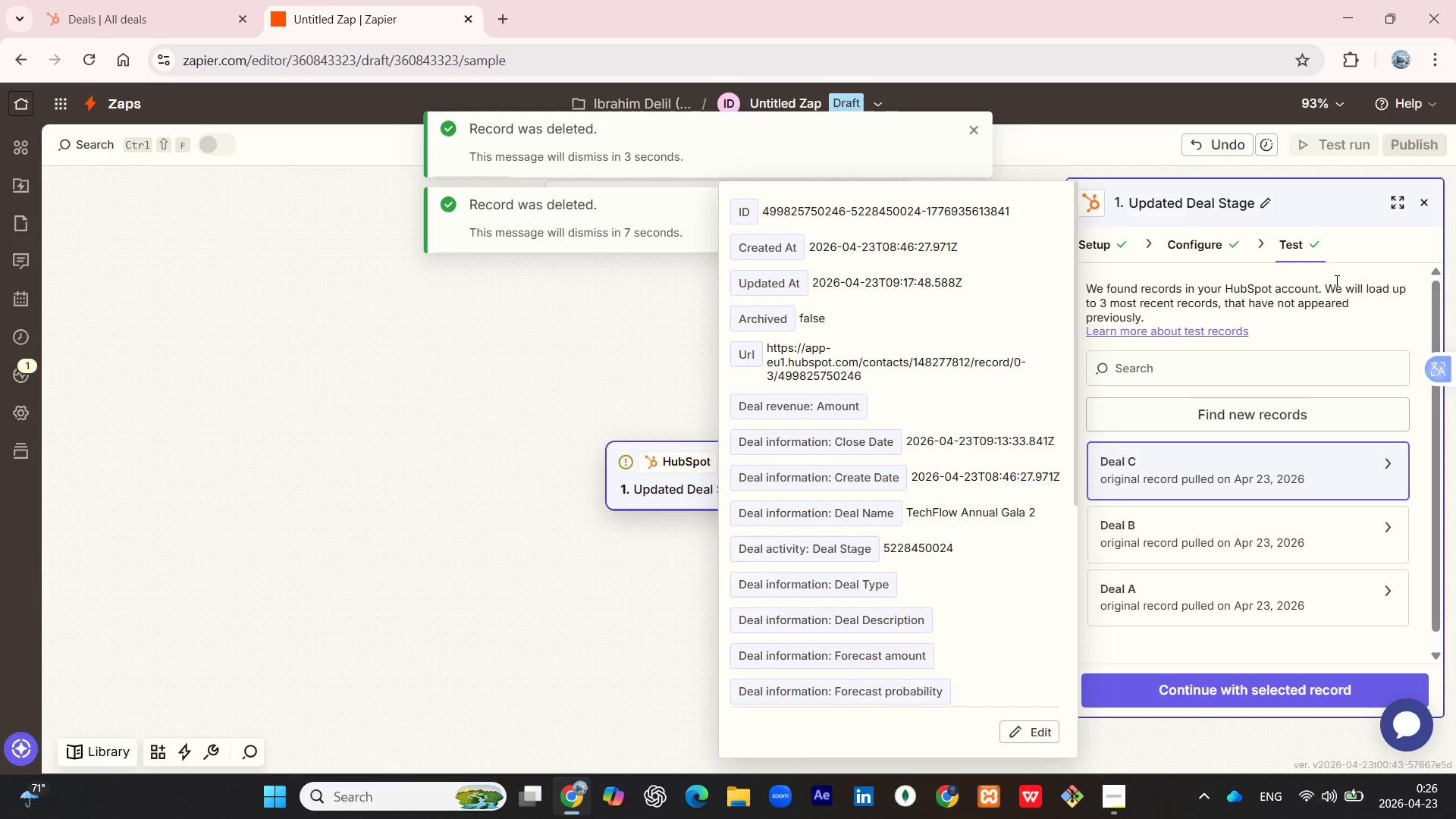 
wait(5.44)
 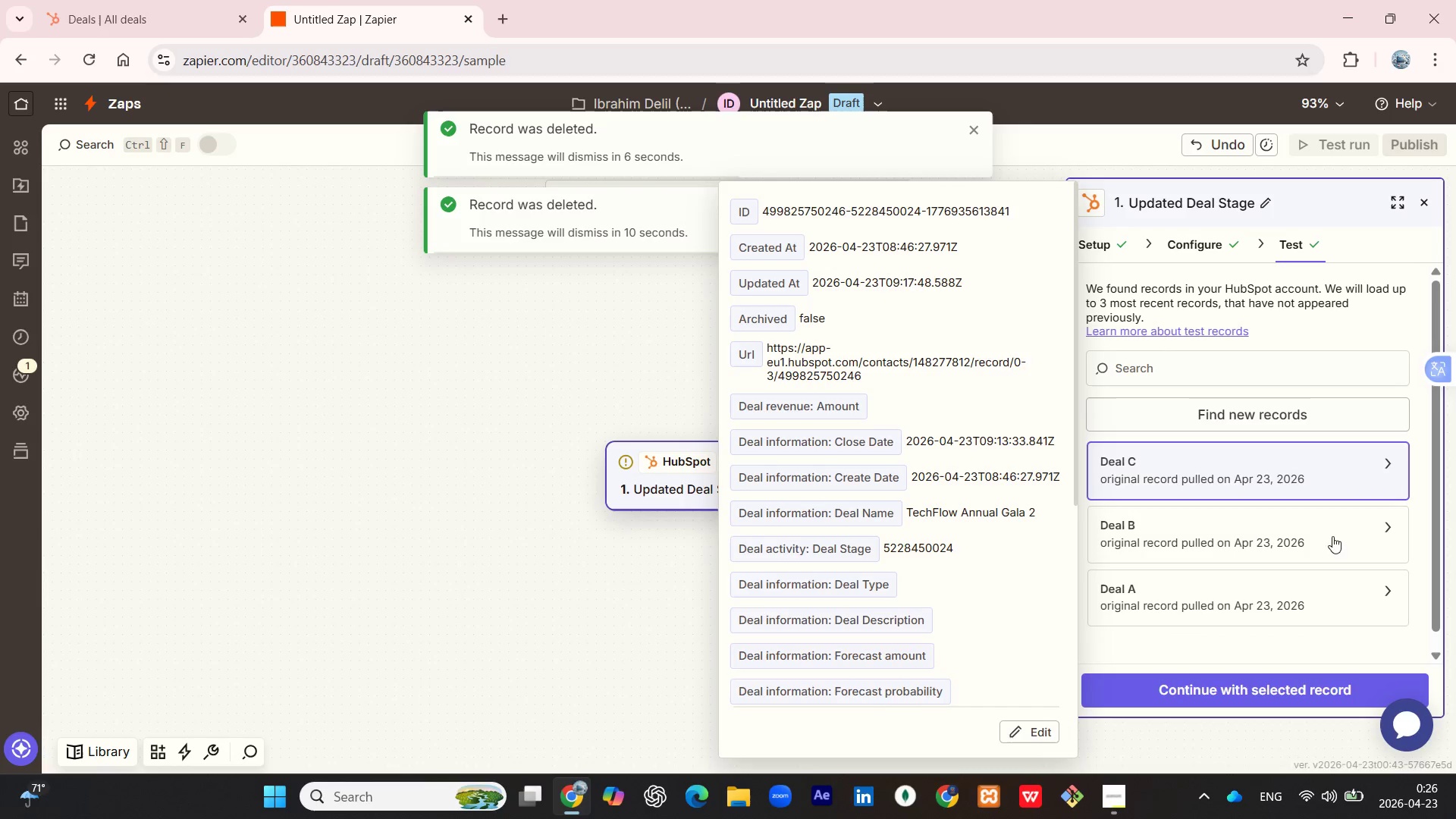 
left_click([1221, 246])
 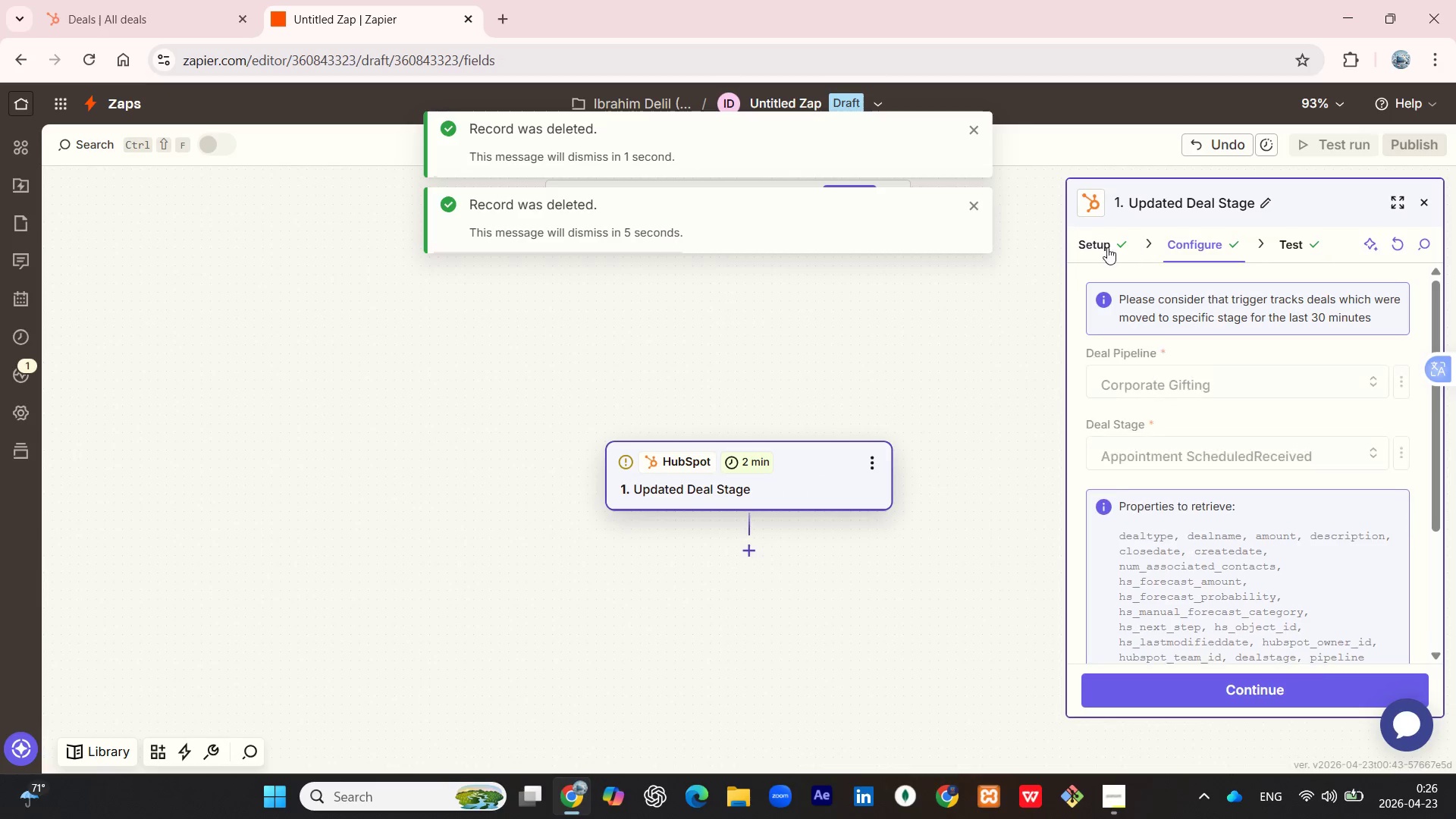 
left_click([1104, 247])
 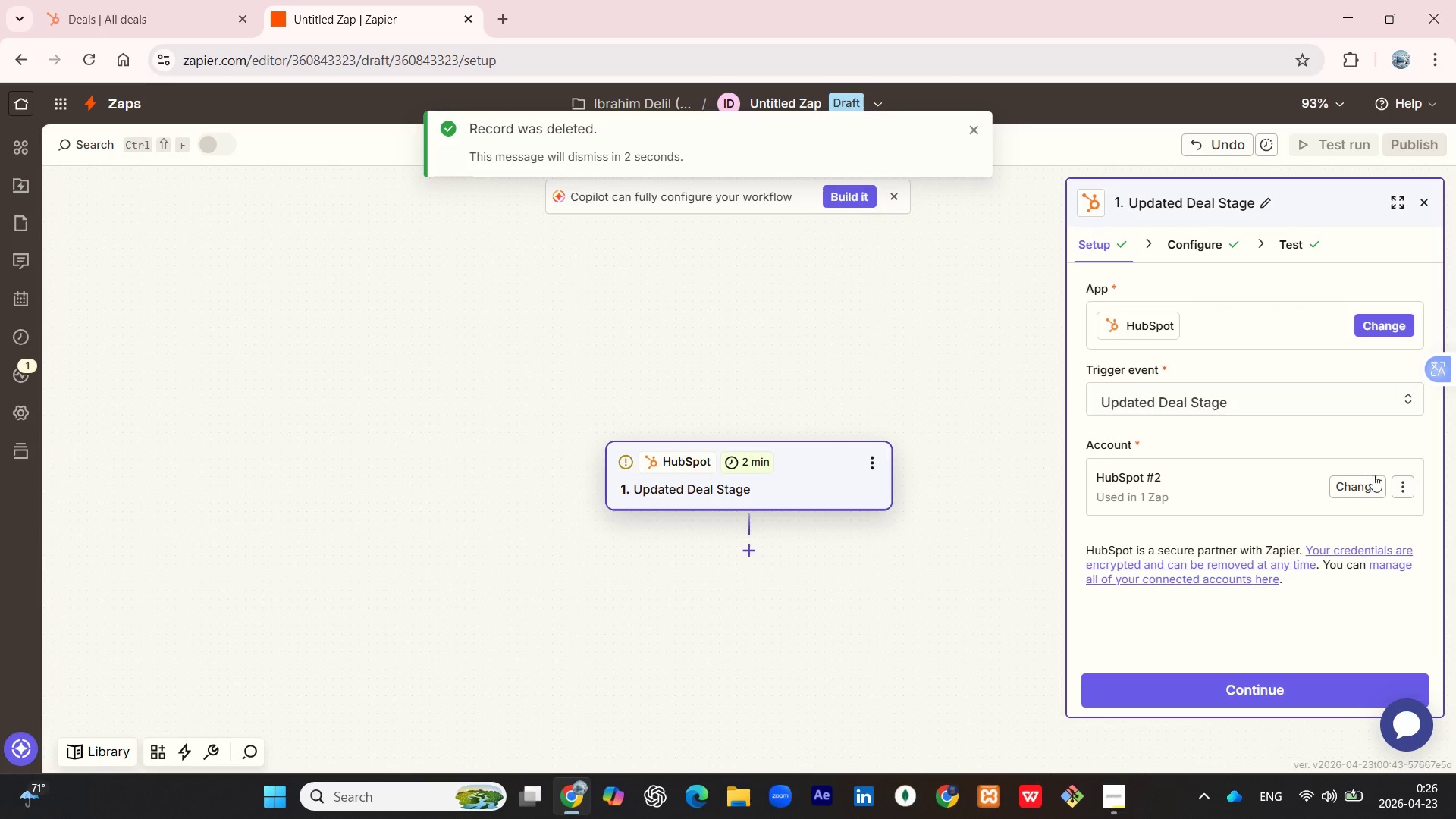 
left_click([1409, 483])
 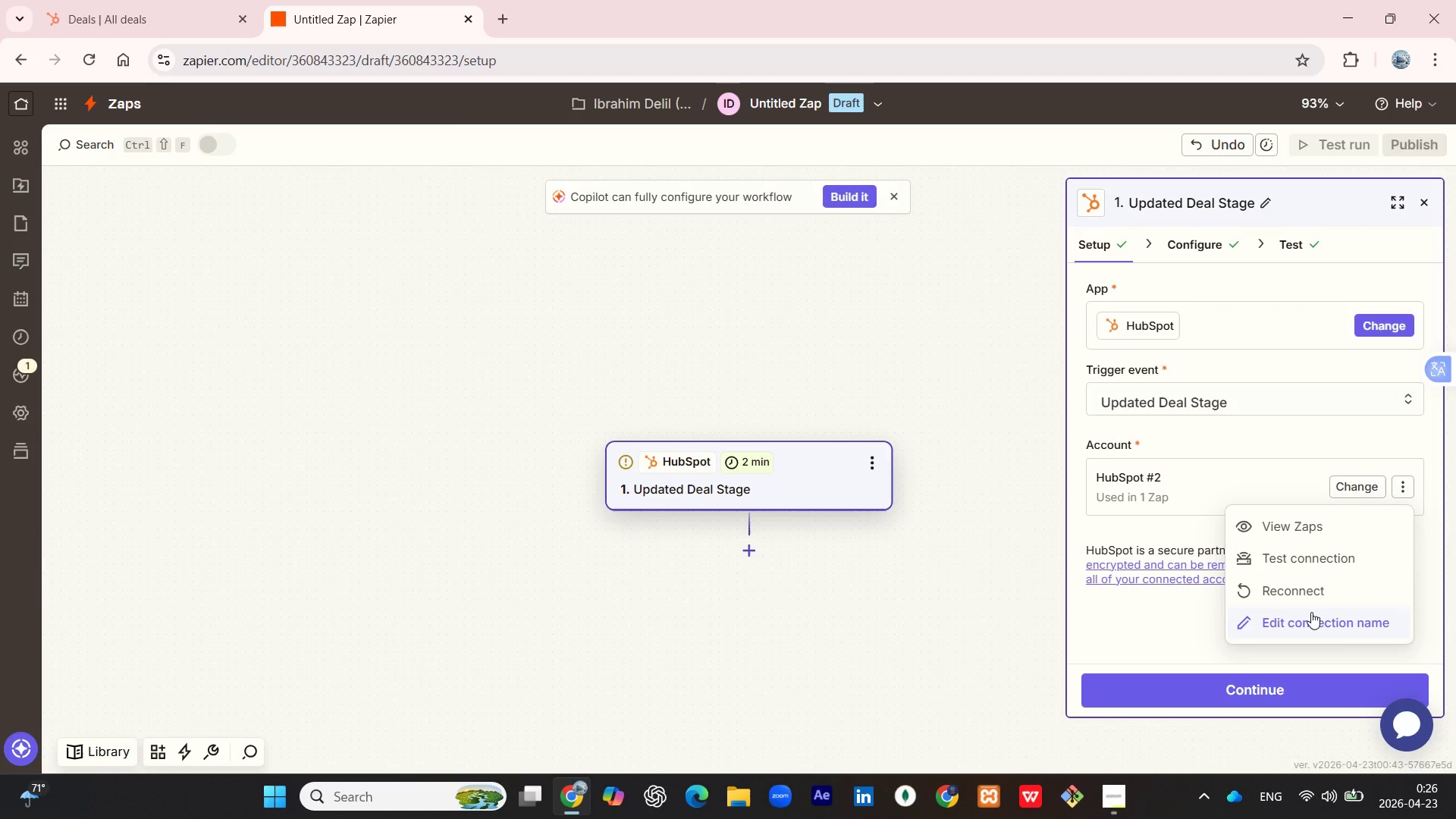 
left_click([1301, 601])
 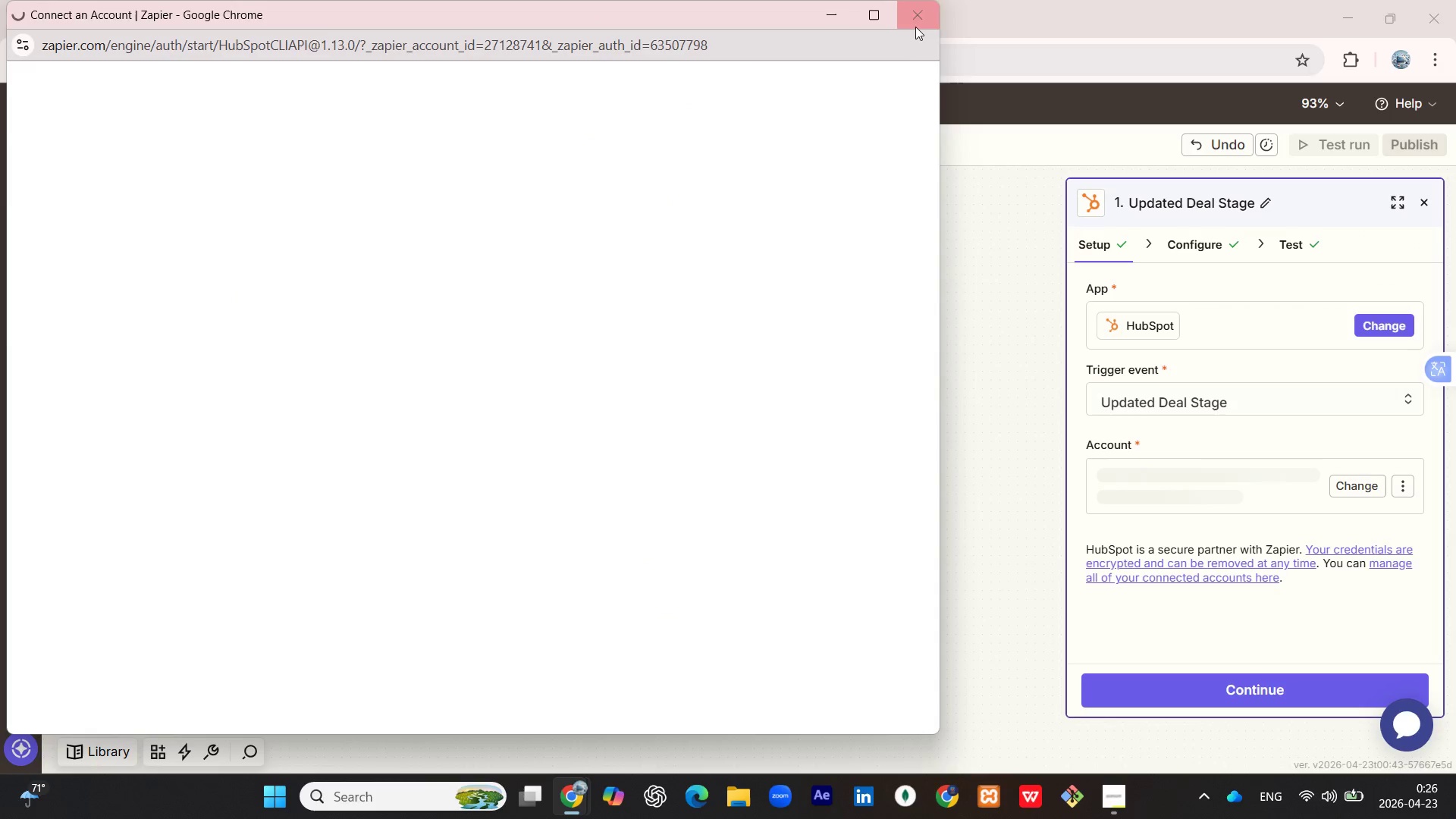 
left_click([915, 25])
 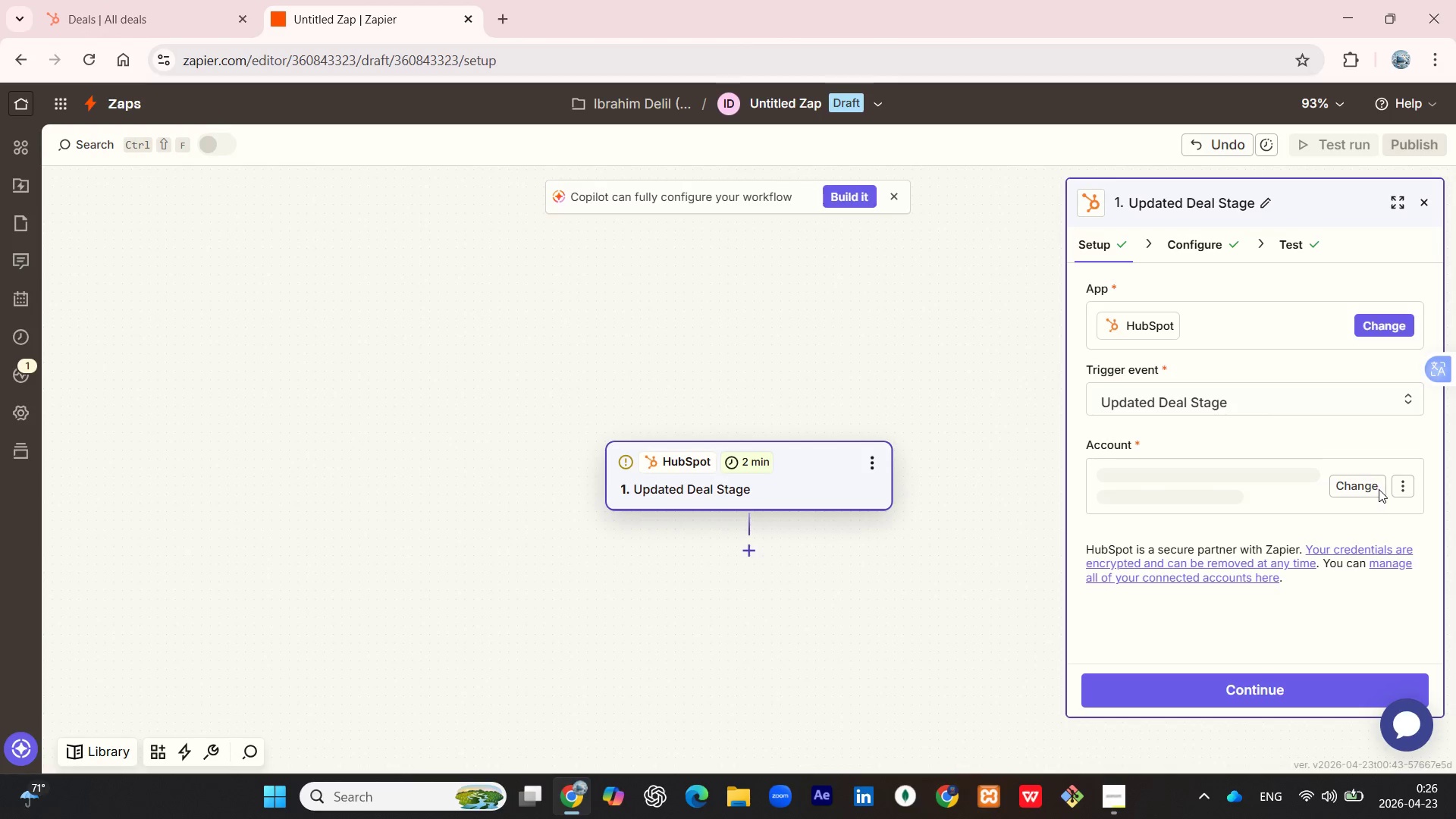 
left_click([1374, 488])
 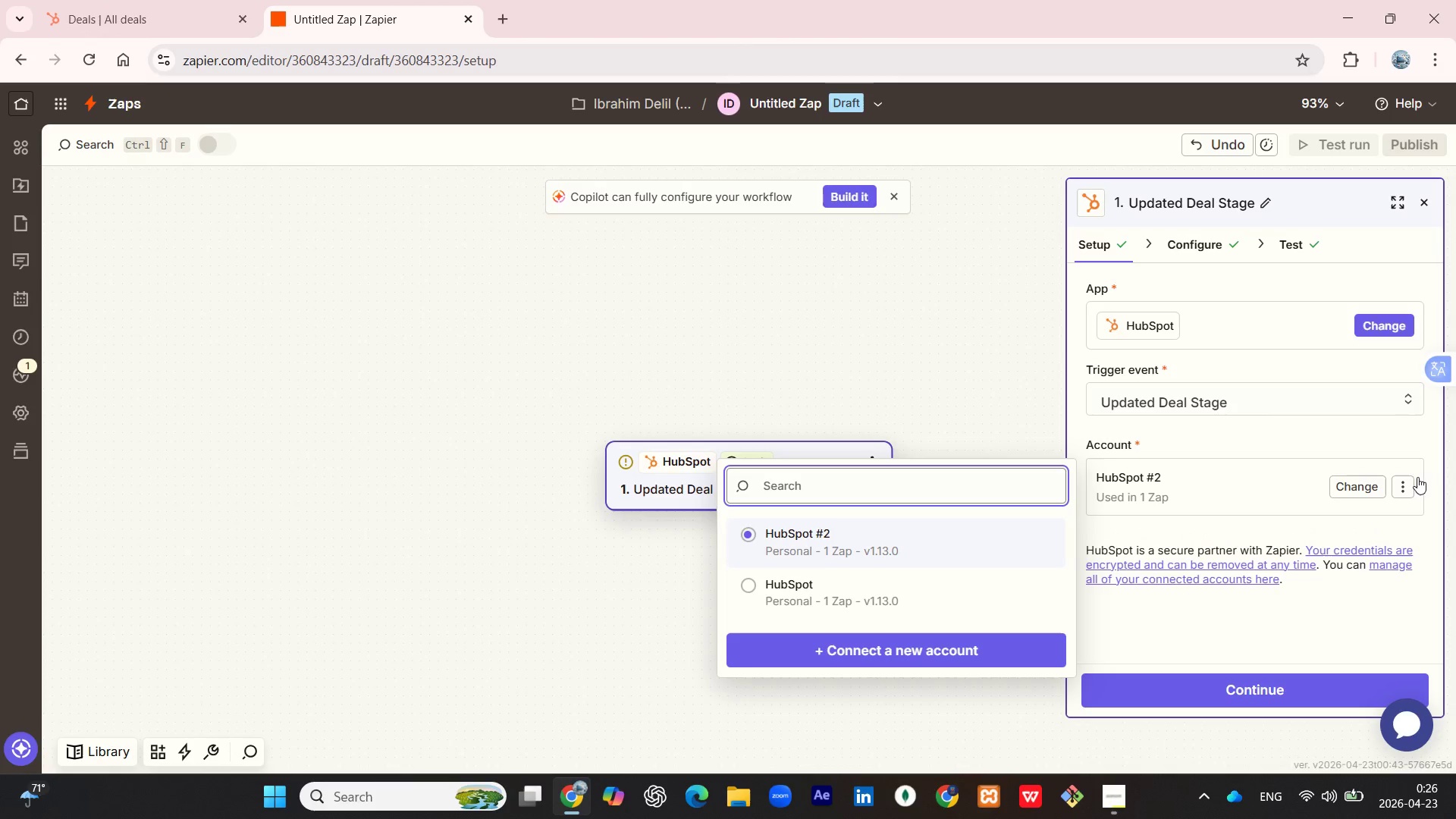 
left_click([1408, 483])
 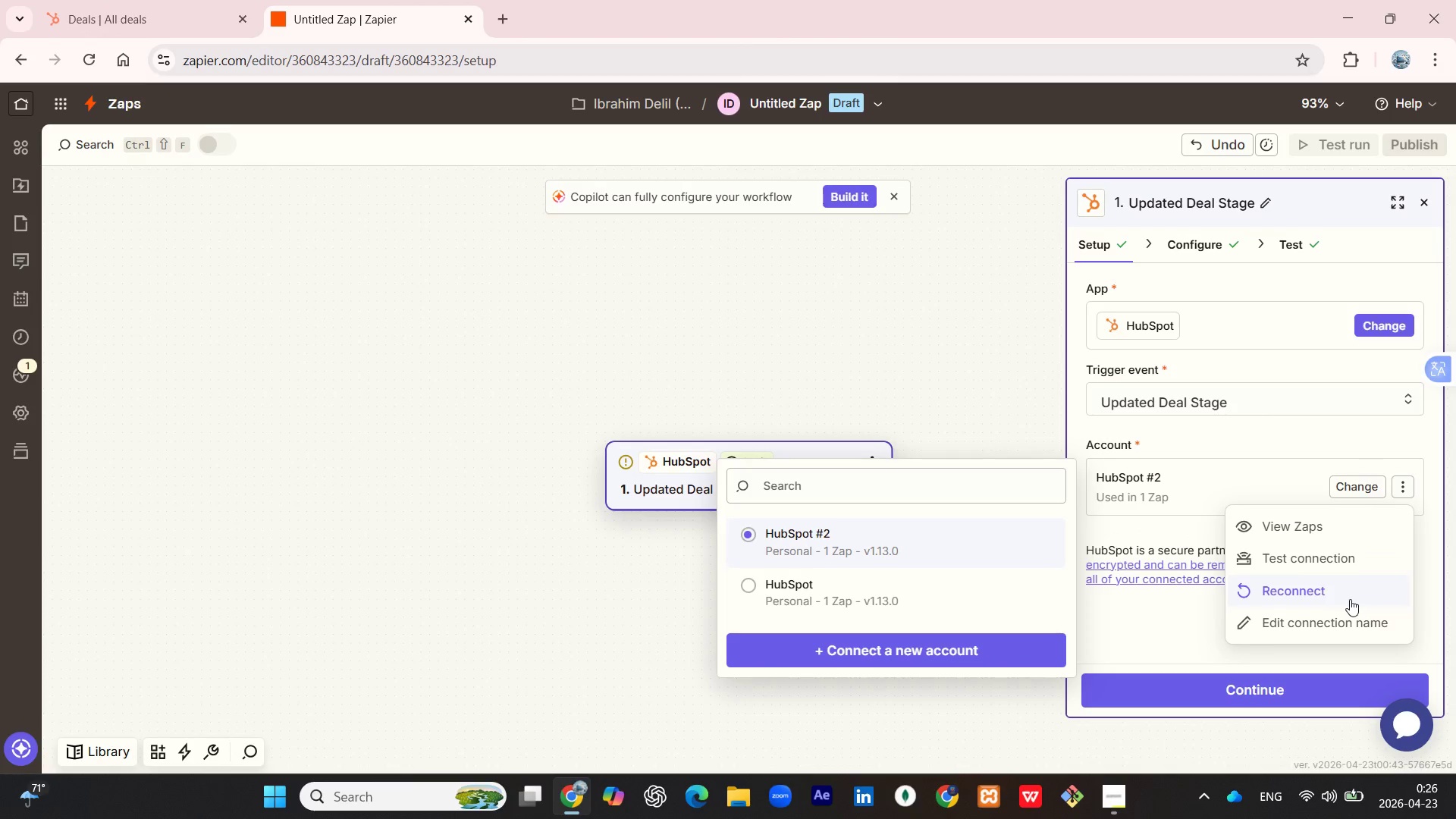 
left_click([1360, 622])
 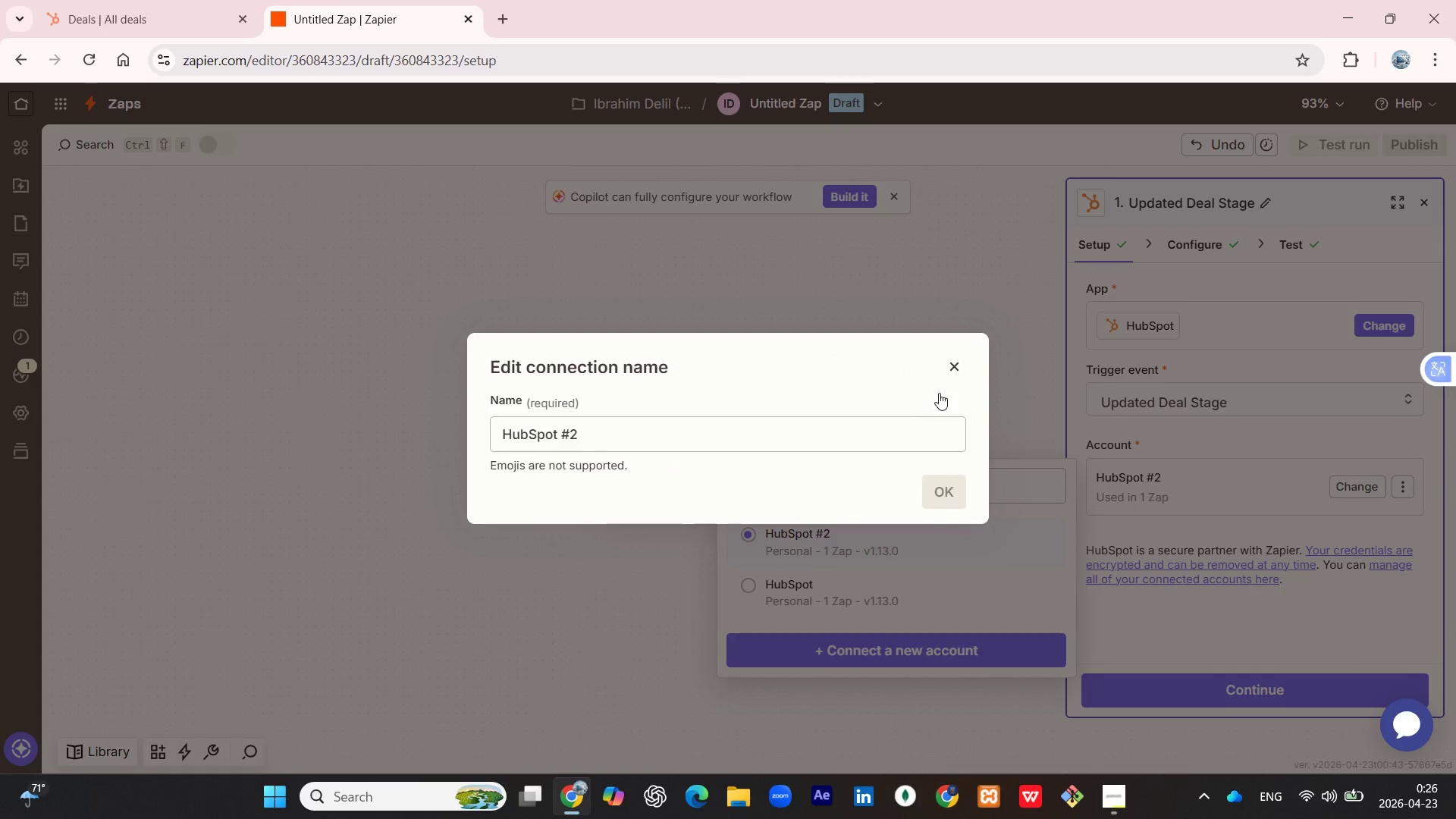 
left_click([959, 365])
 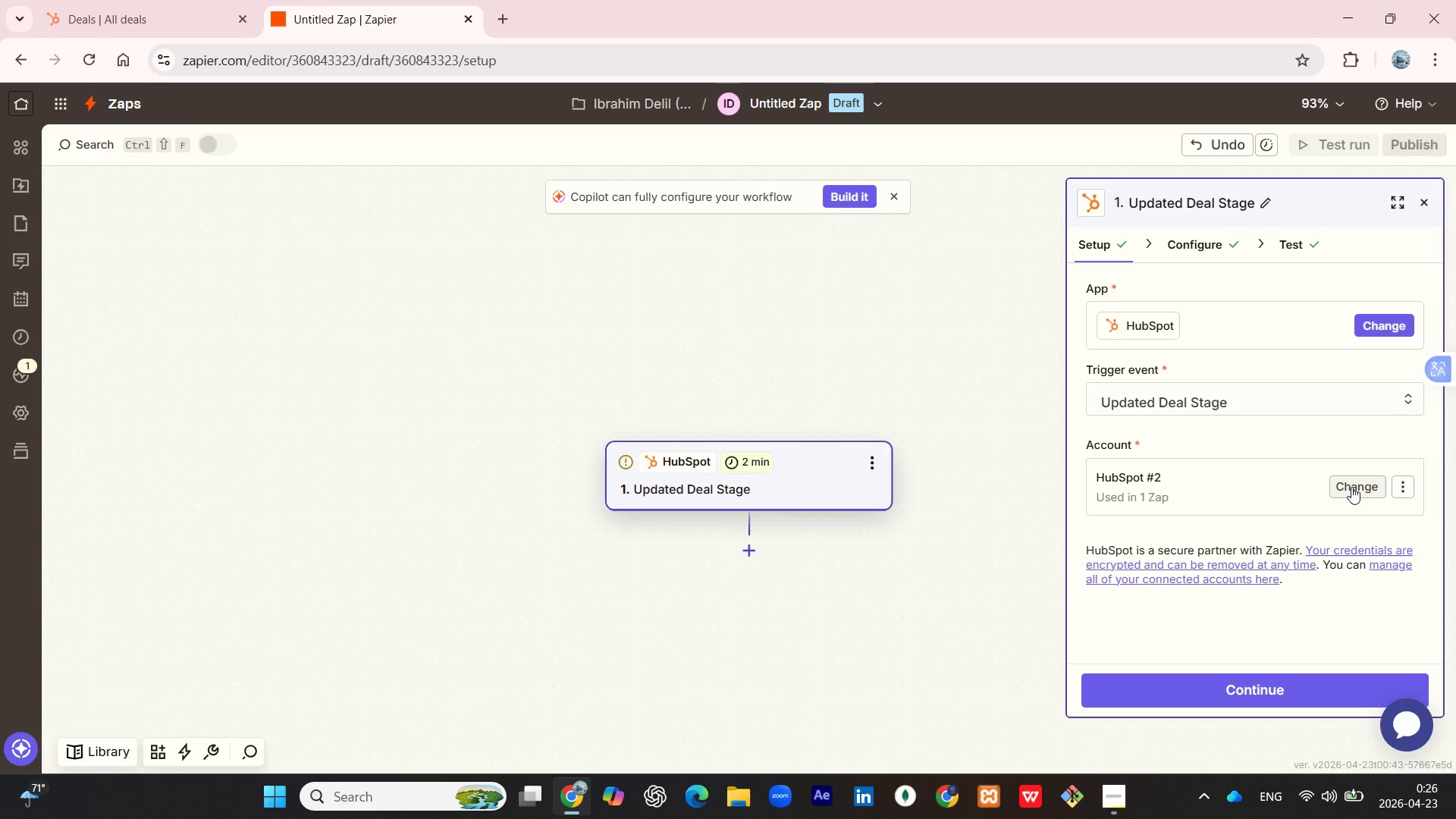 
left_click([1404, 489])
 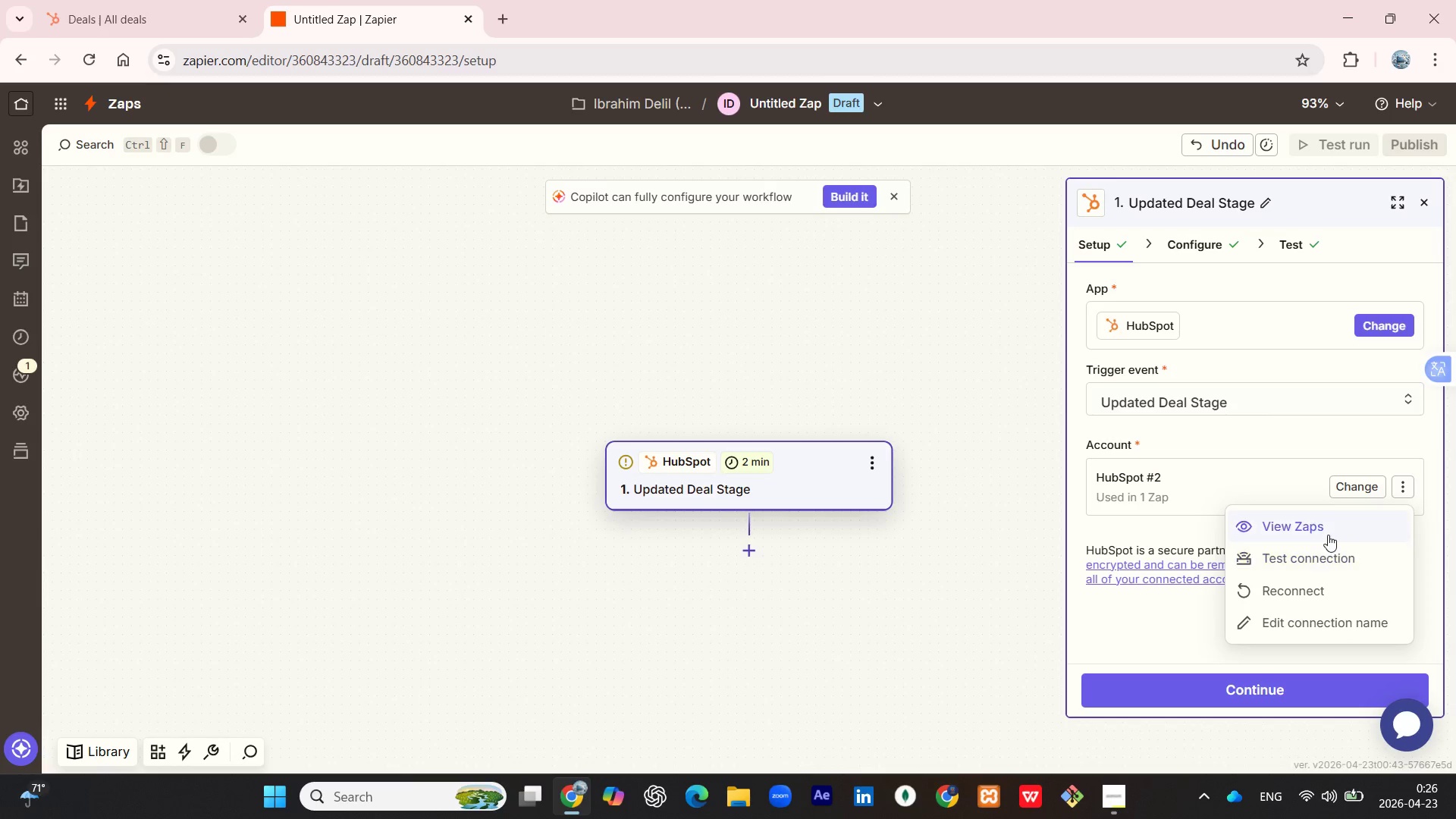 
left_click([1304, 400])
 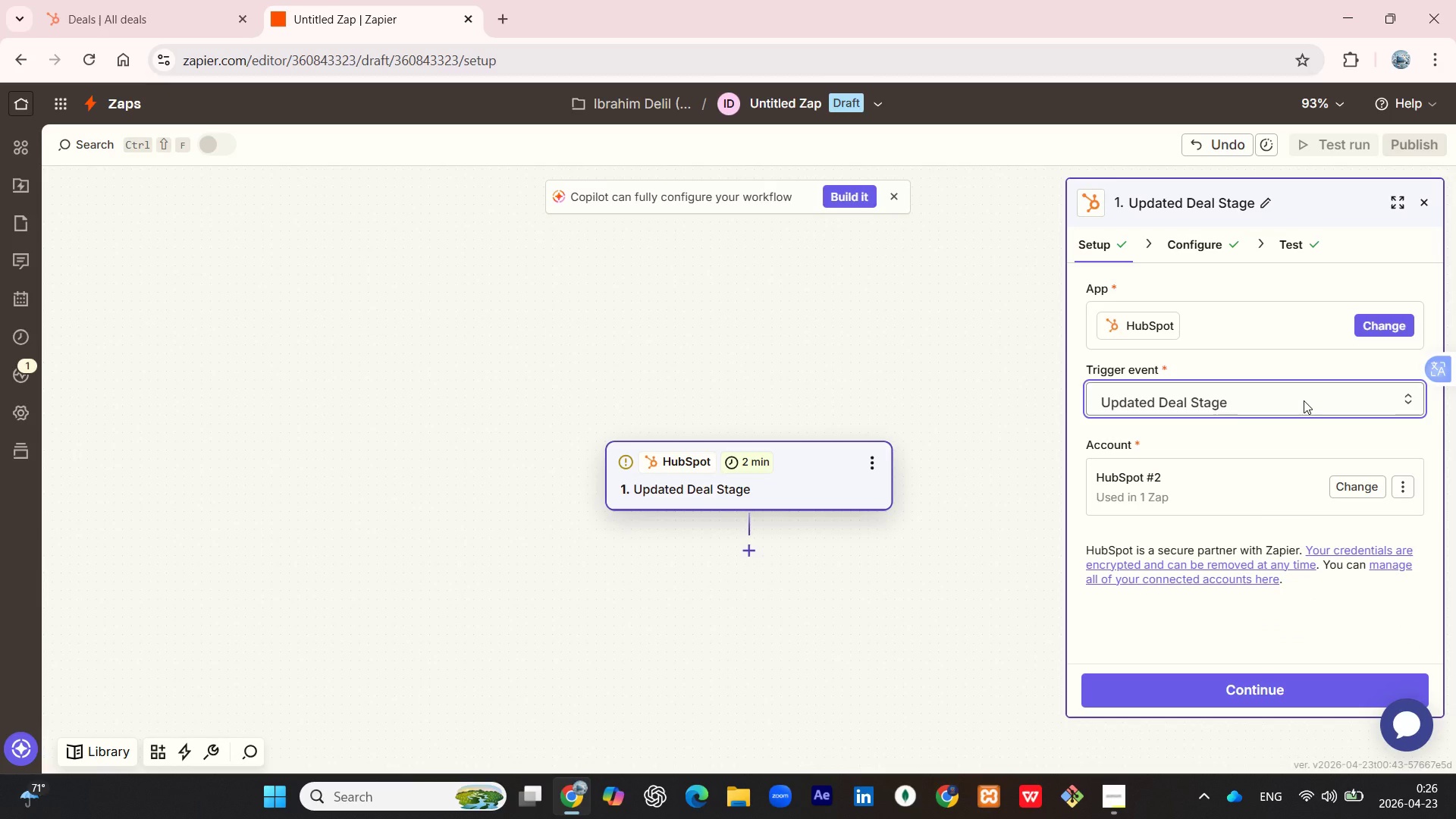 
left_click([1304, 400])
 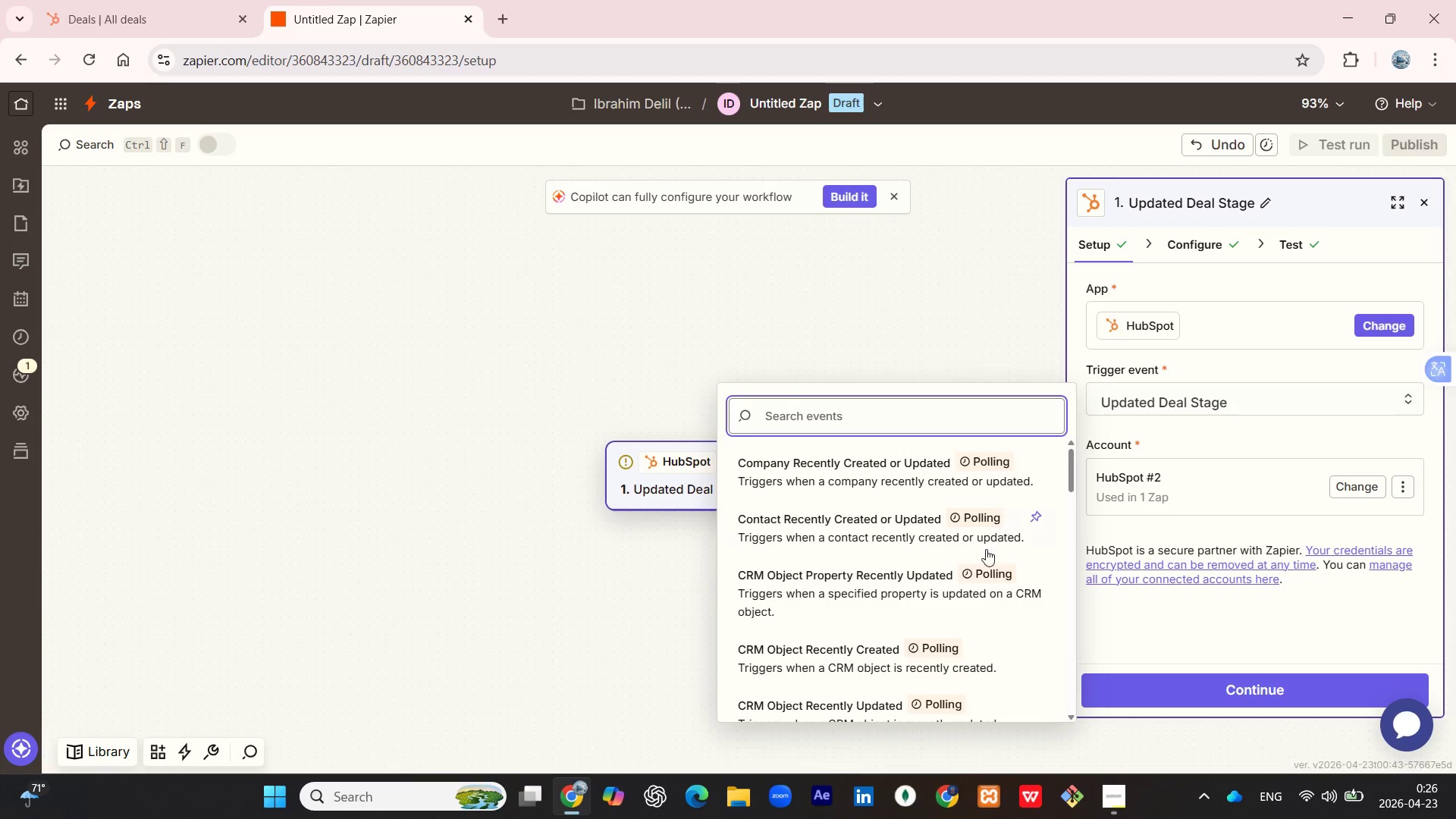 
scroll: coordinate [982, 558], scroll_direction: down, amount: 2.0
 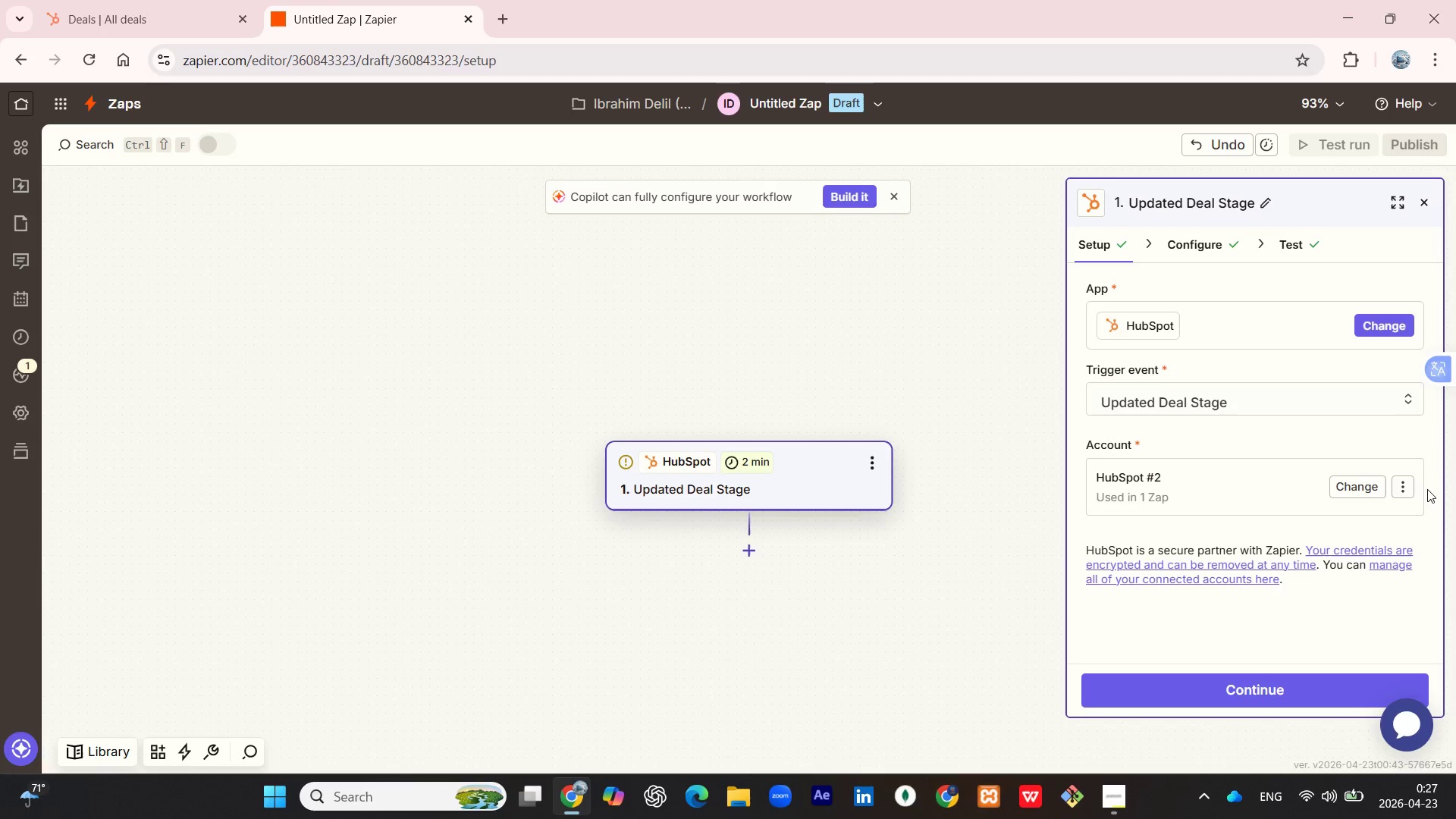 
wait(5.86)
 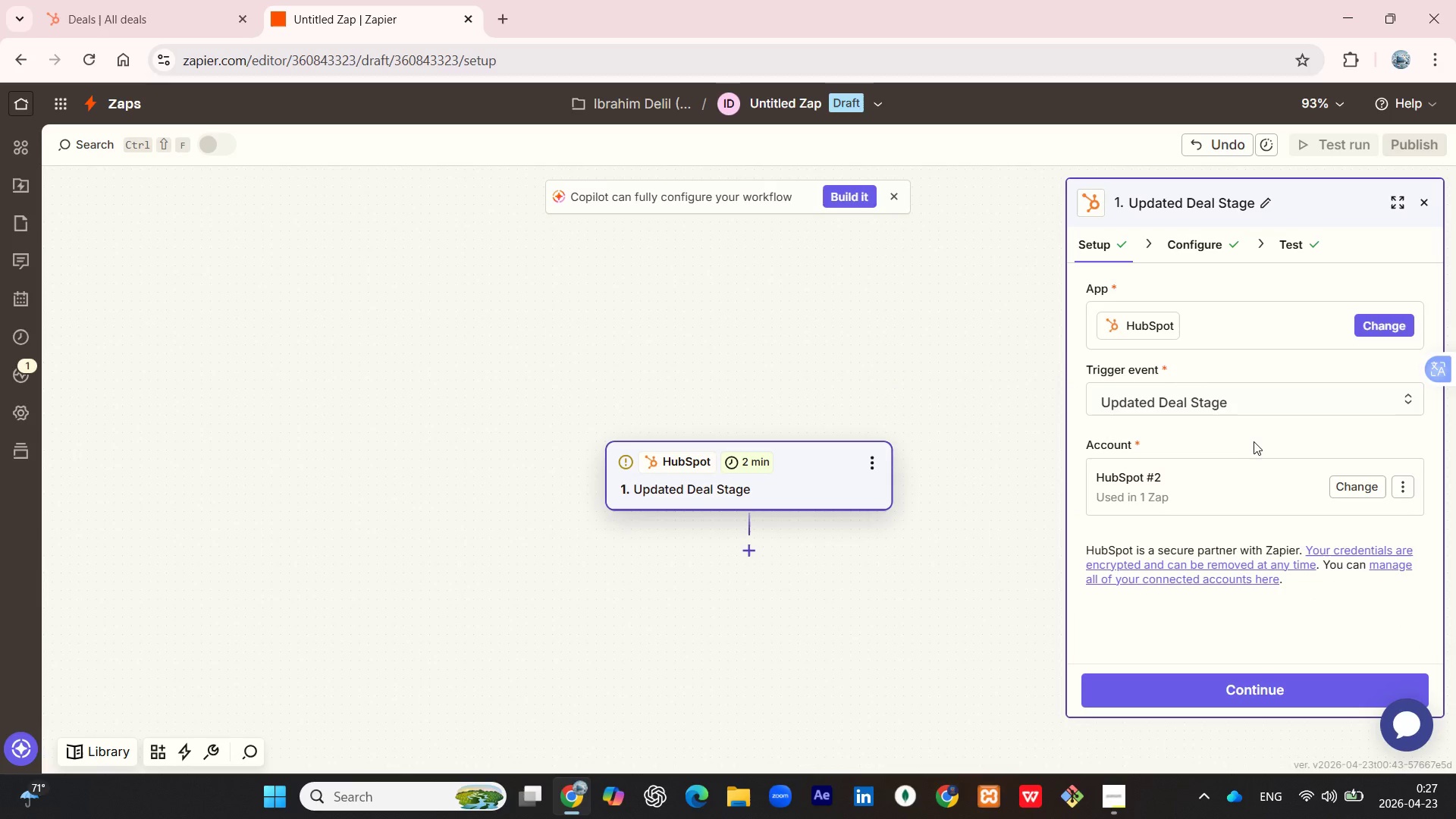 
left_click([1391, 494])
 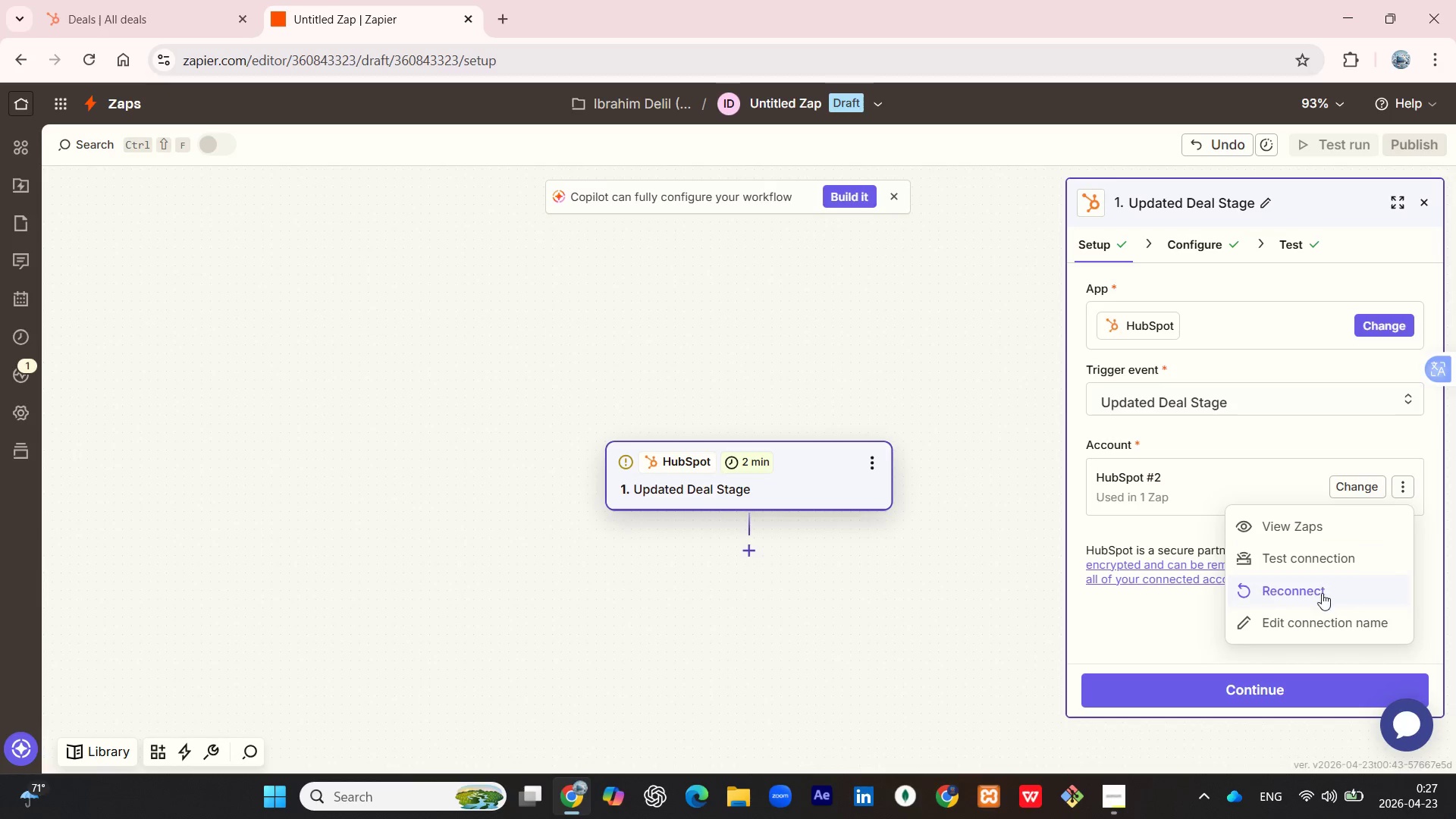 
left_click([1288, 610])
 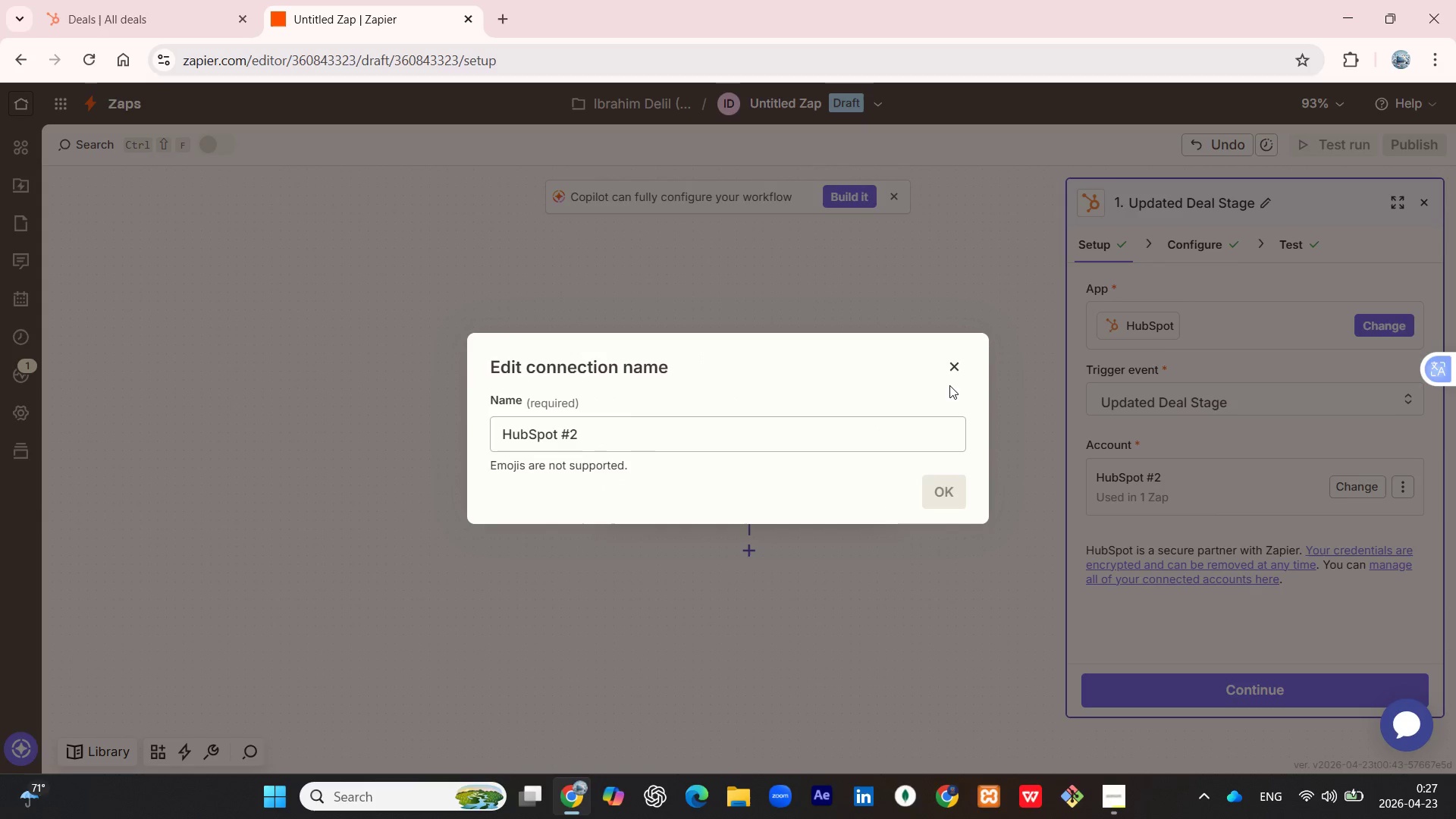 
left_click([964, 371])
 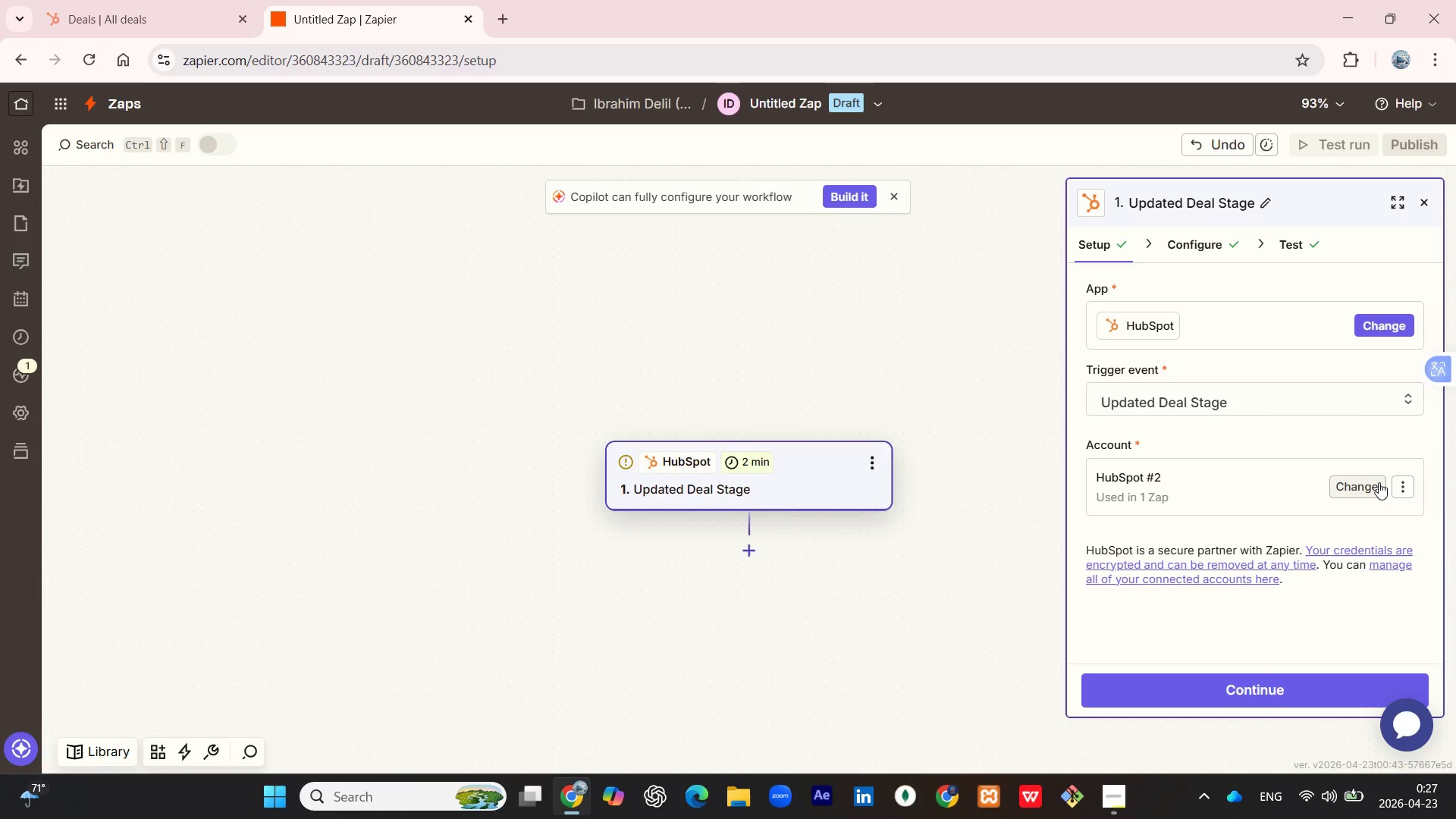 
wait(6.42)
 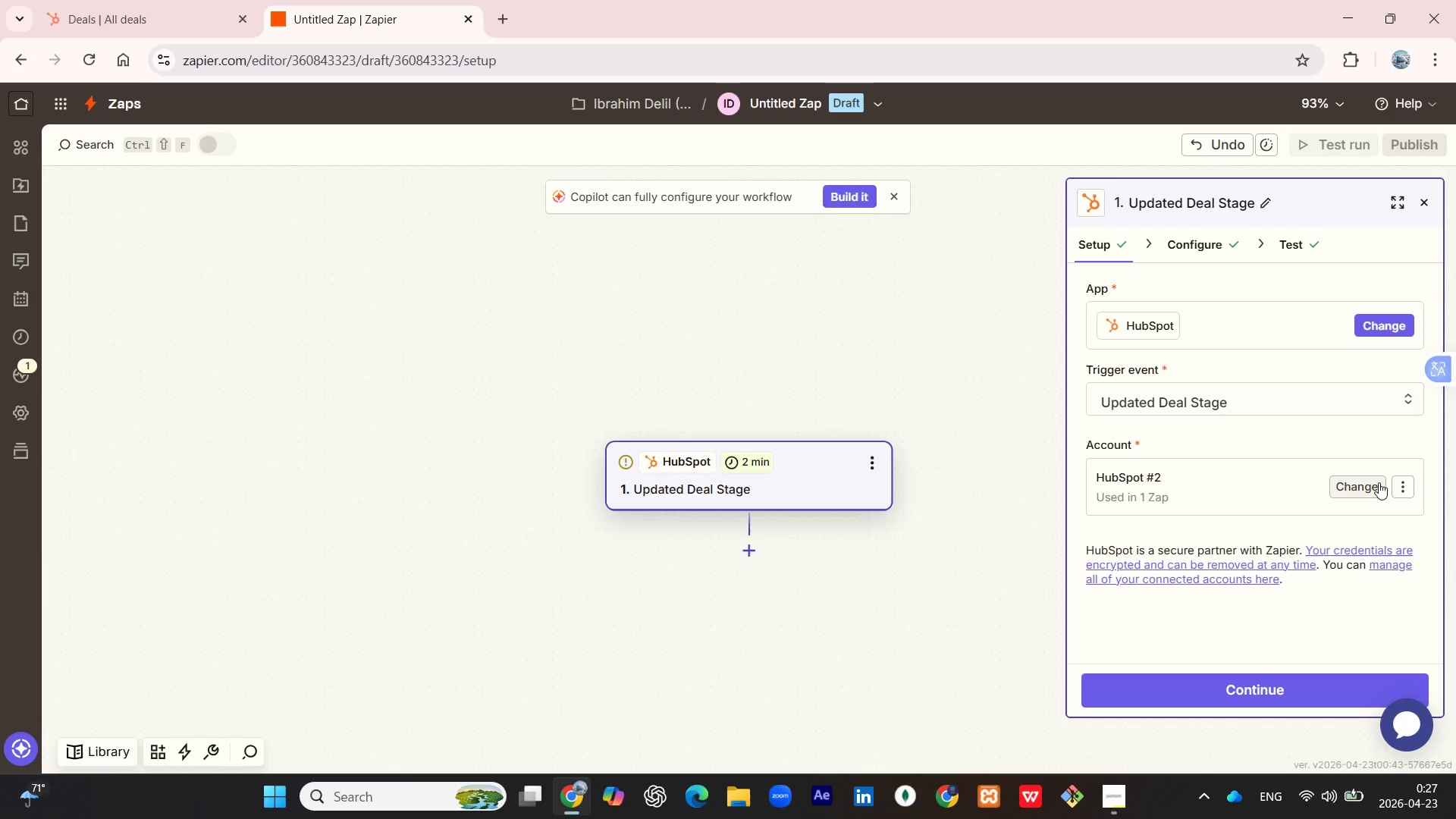 
left_click([1379, 482])
 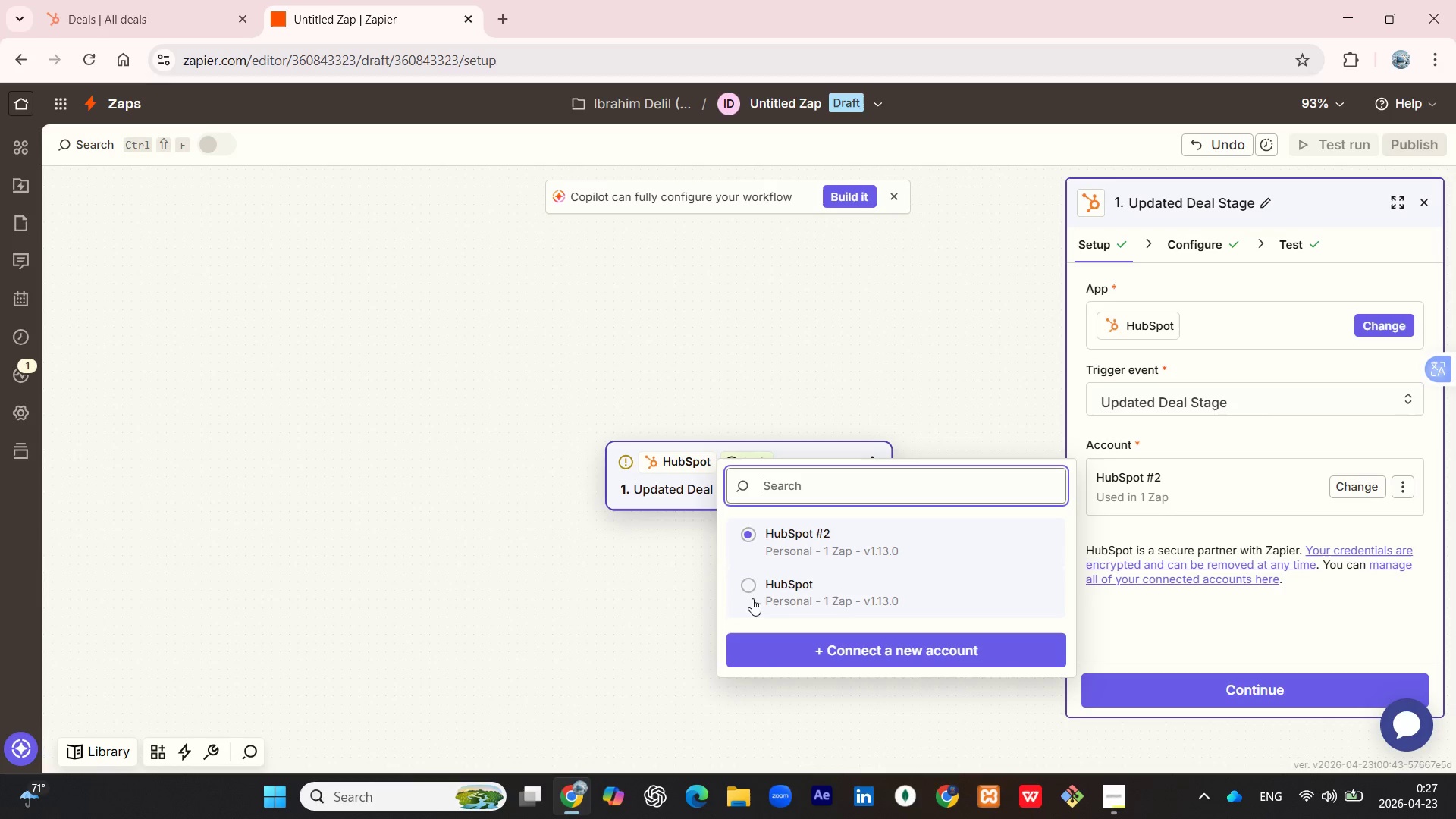 
left_click([855, 645])
 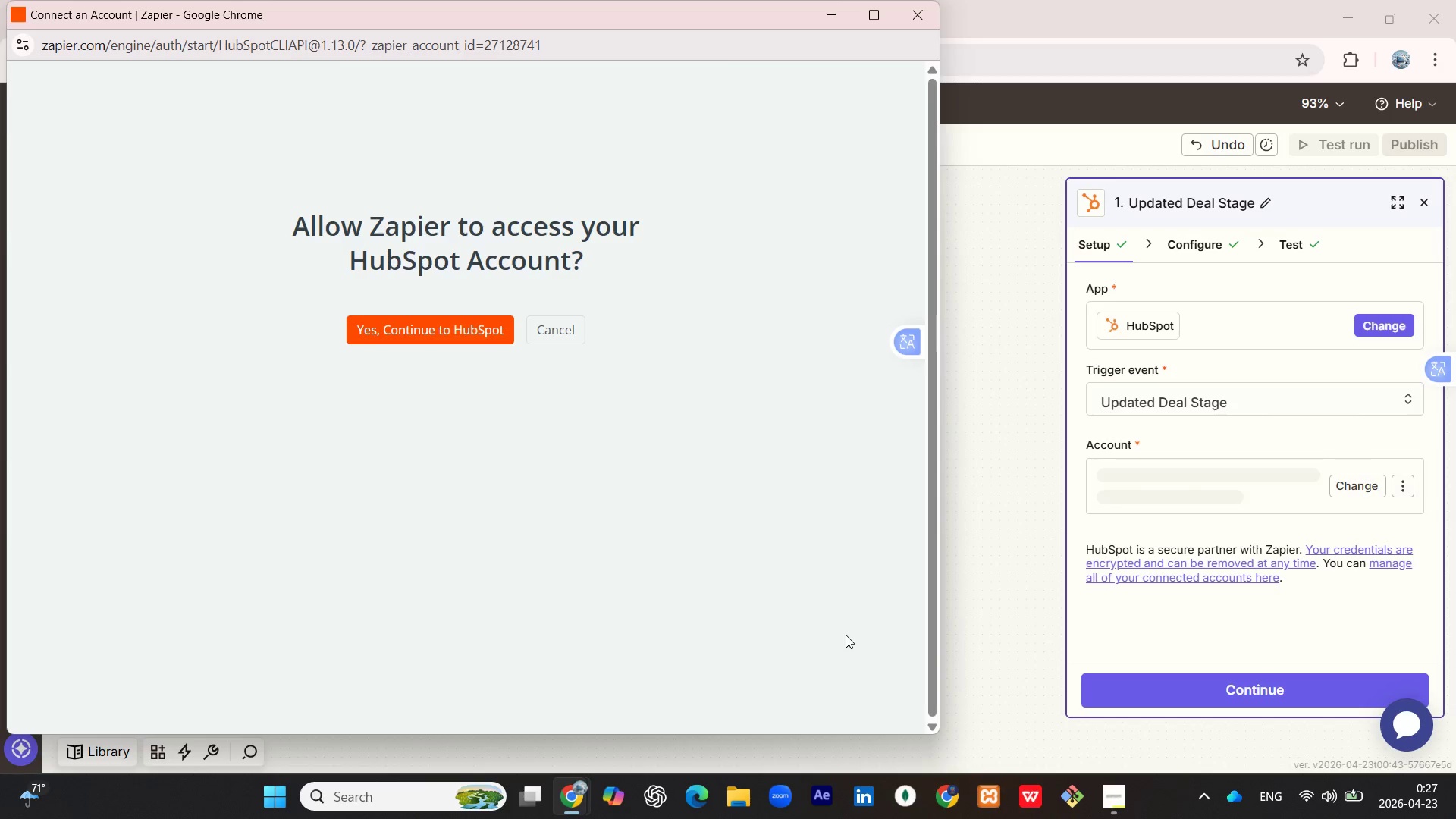 
wait(15.31)
 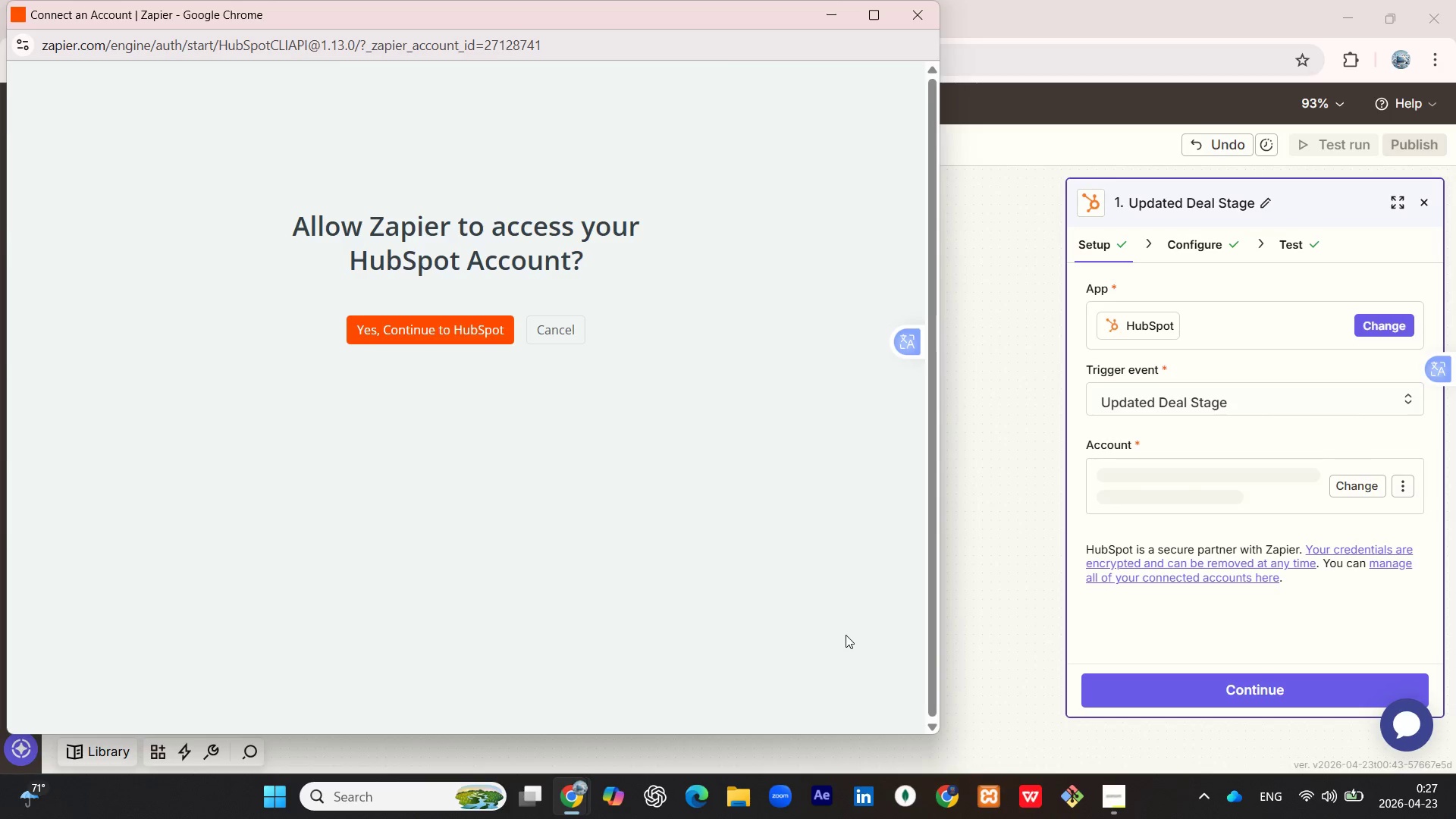 
left_click([443, 333])
 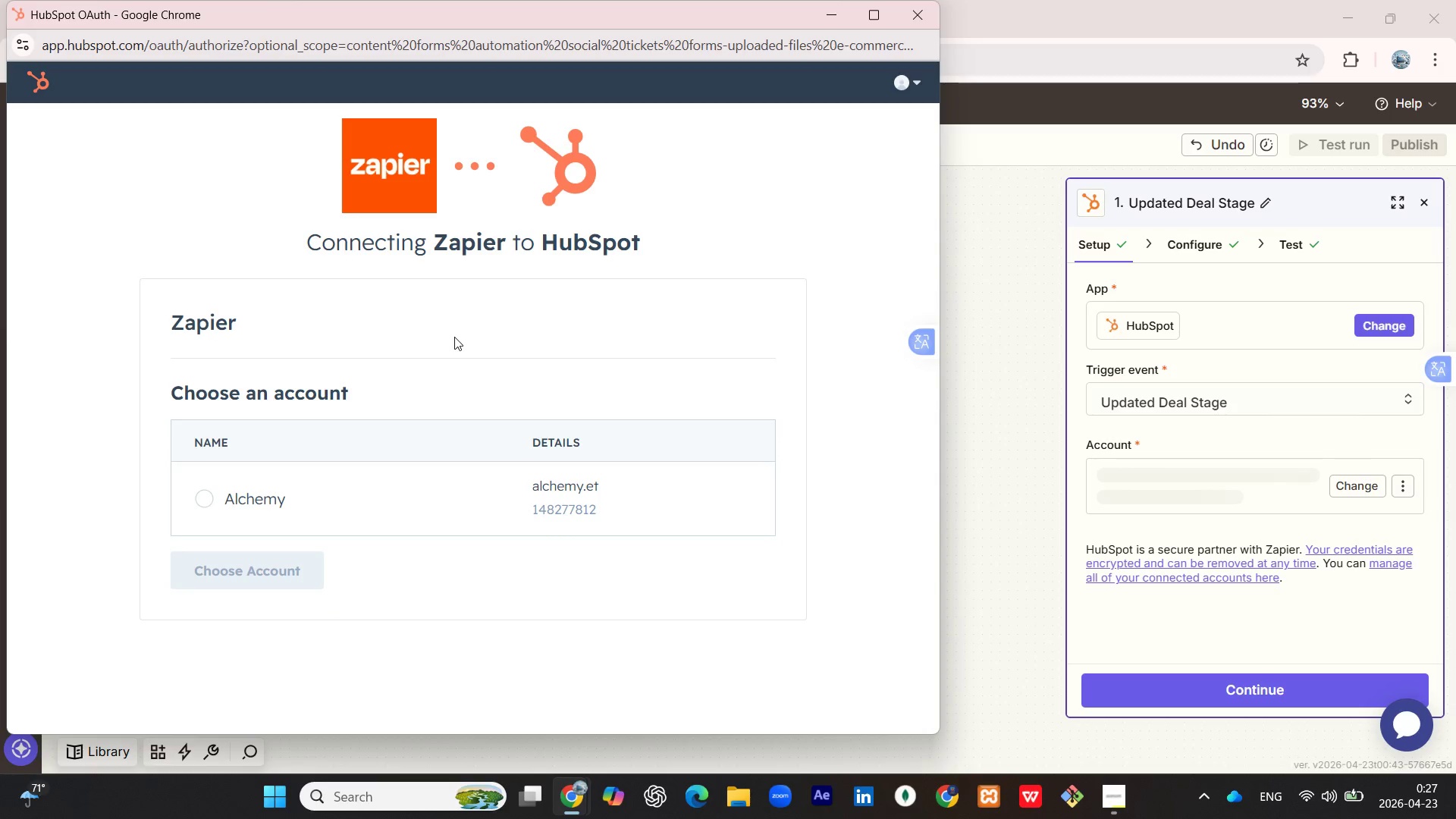 
wait(7.75)
 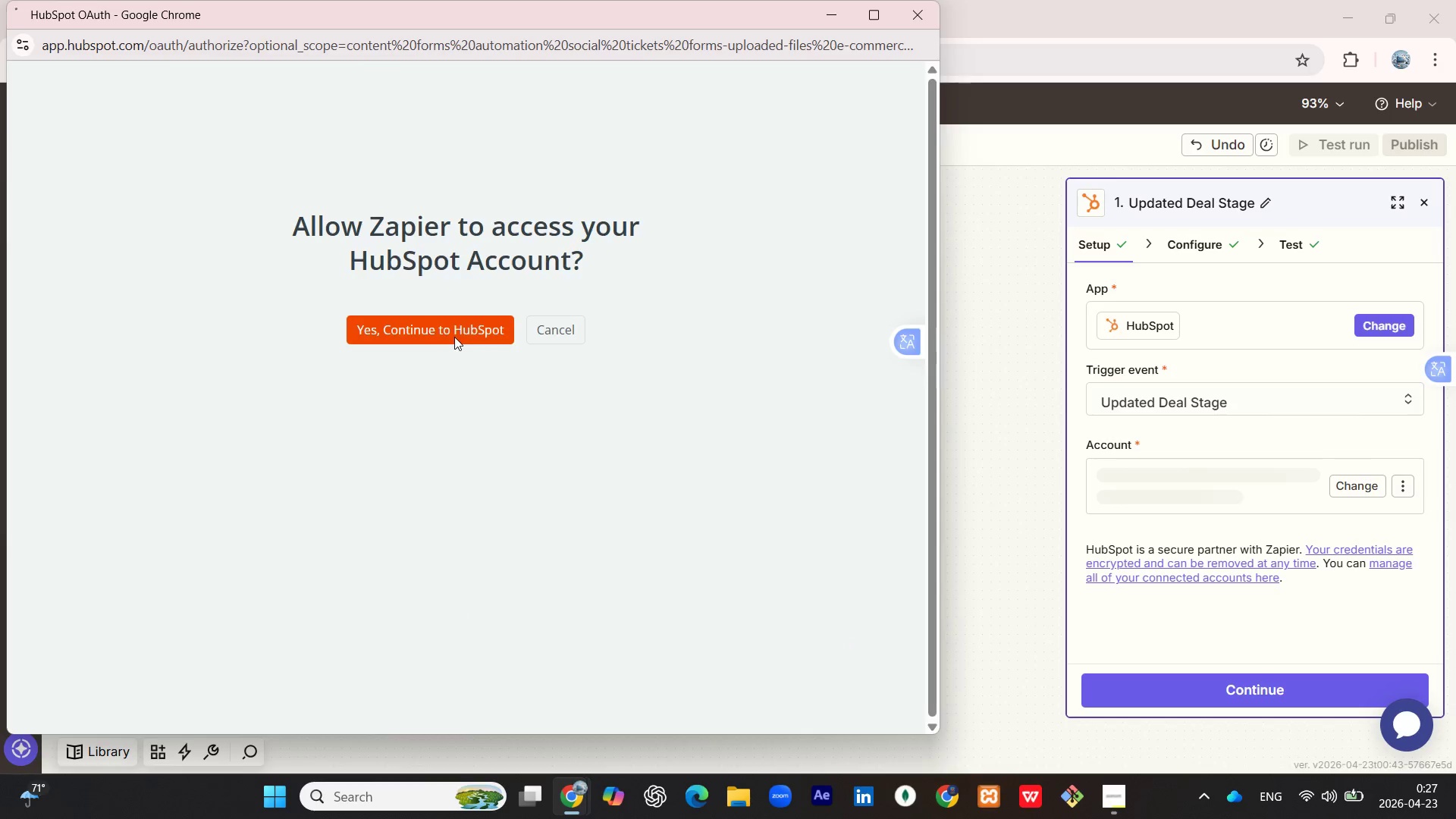 
left_click([199, 497])
 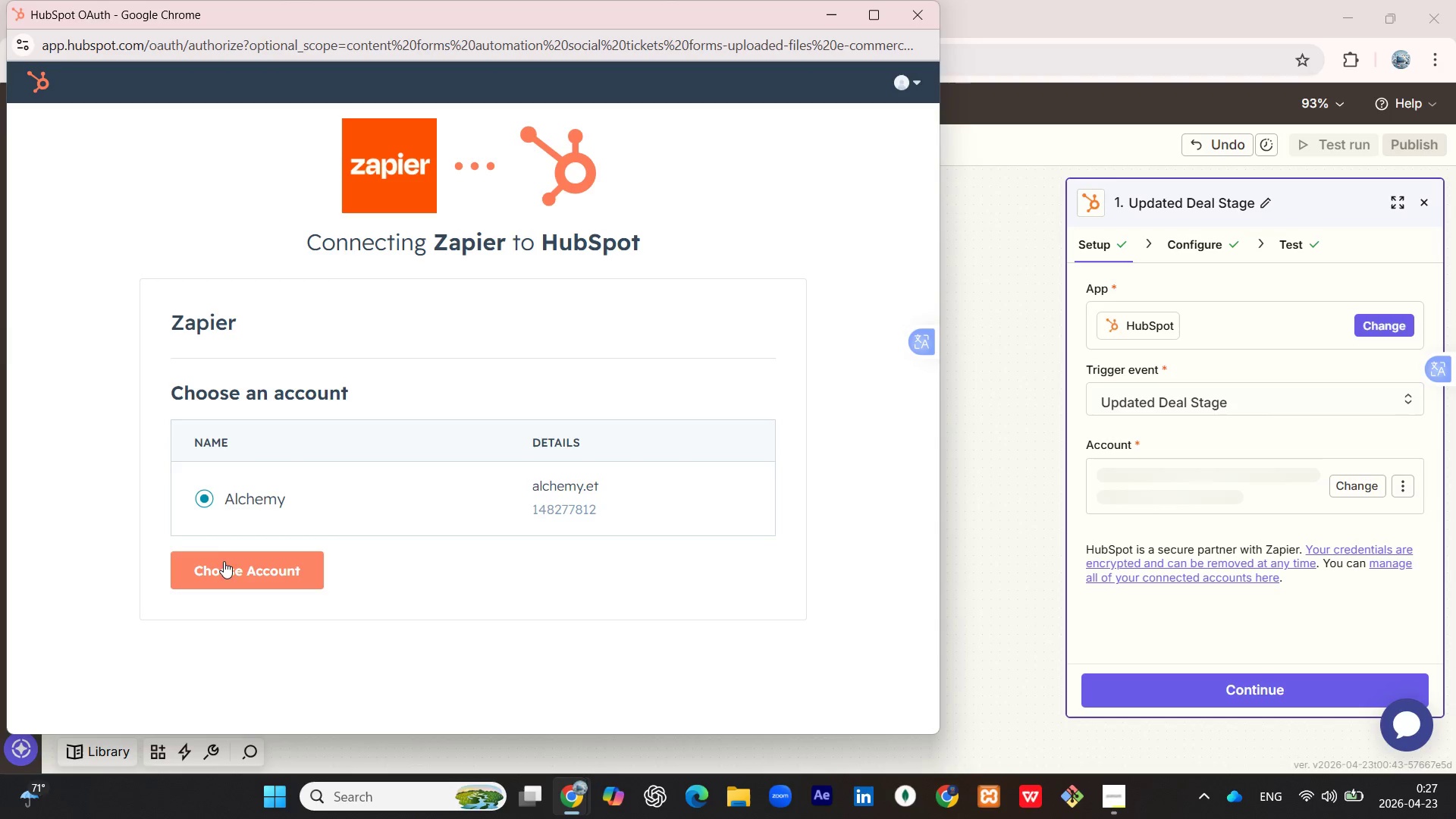 
left_click([224, 568])
 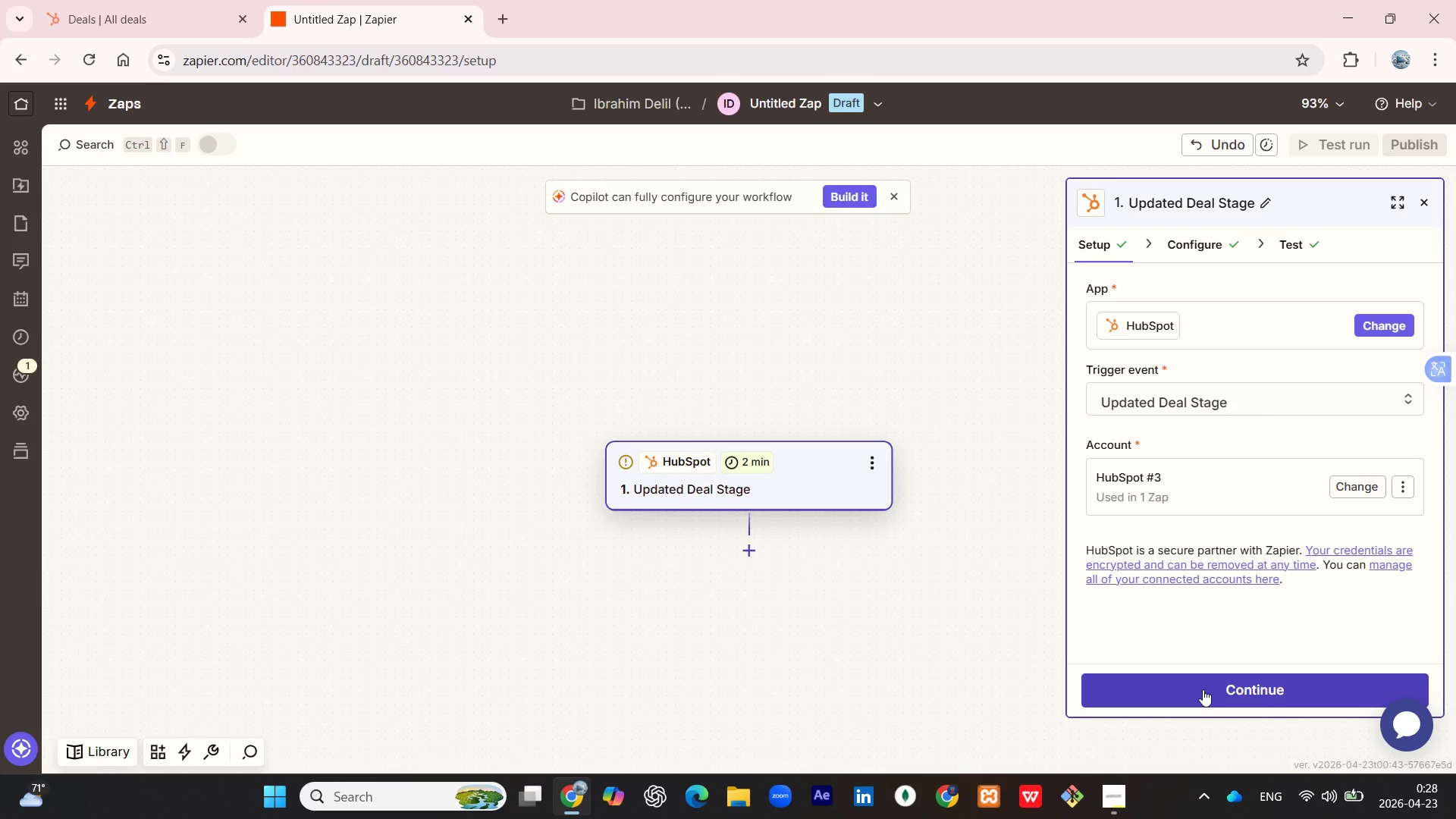 
wait(29.44)
 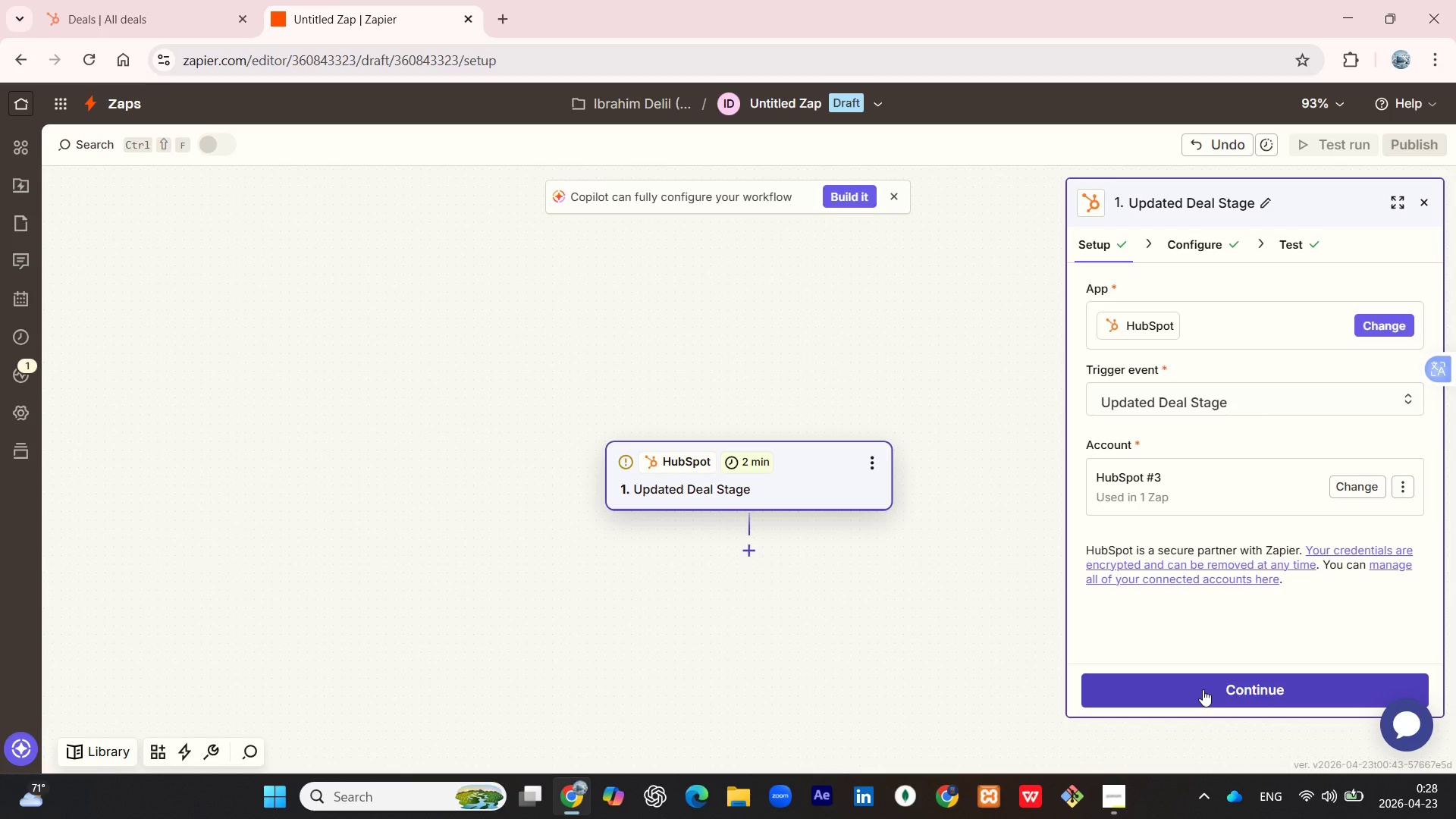 
left_click([1205, 685])
 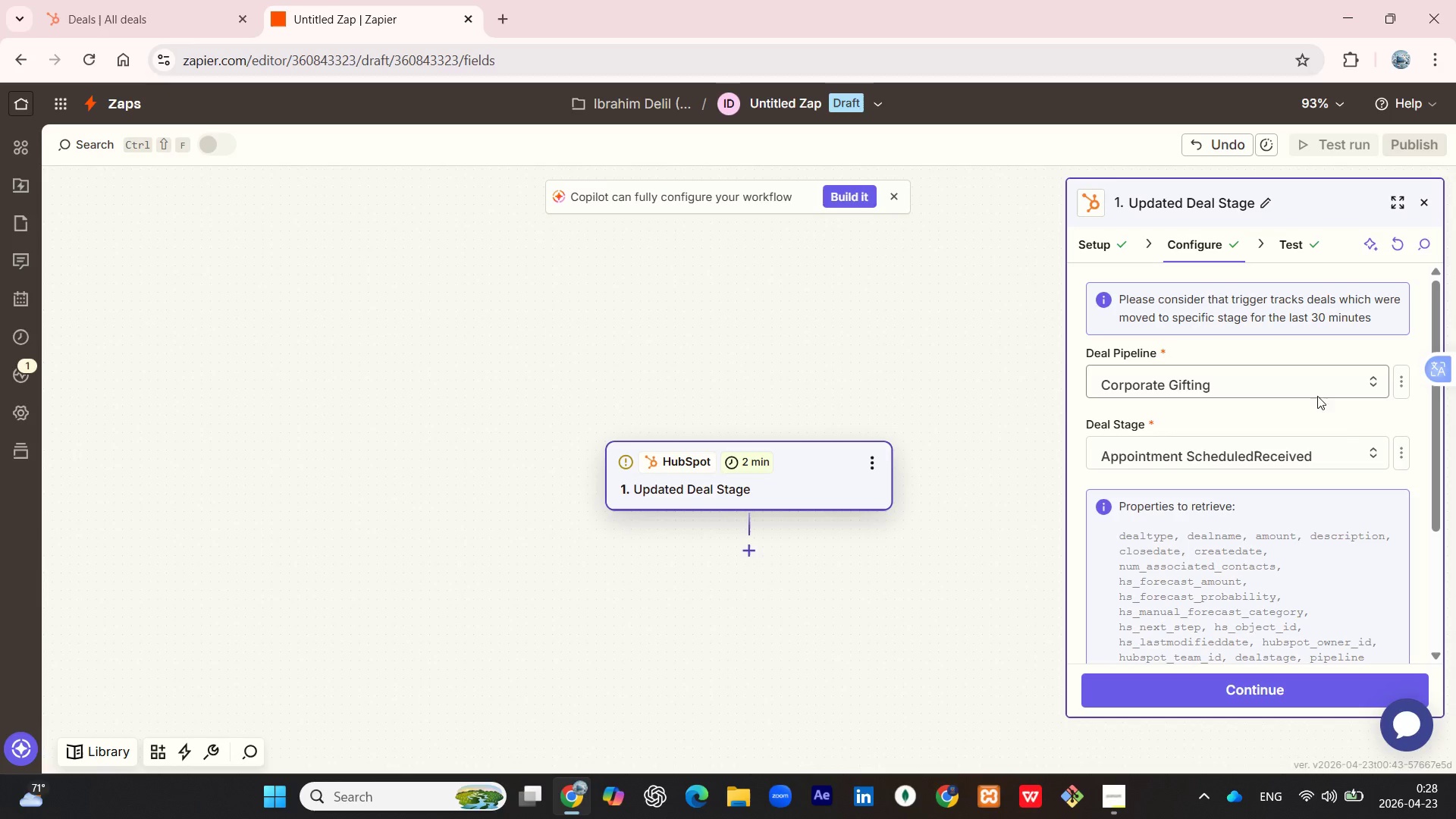 
left_click([1356, 458])
 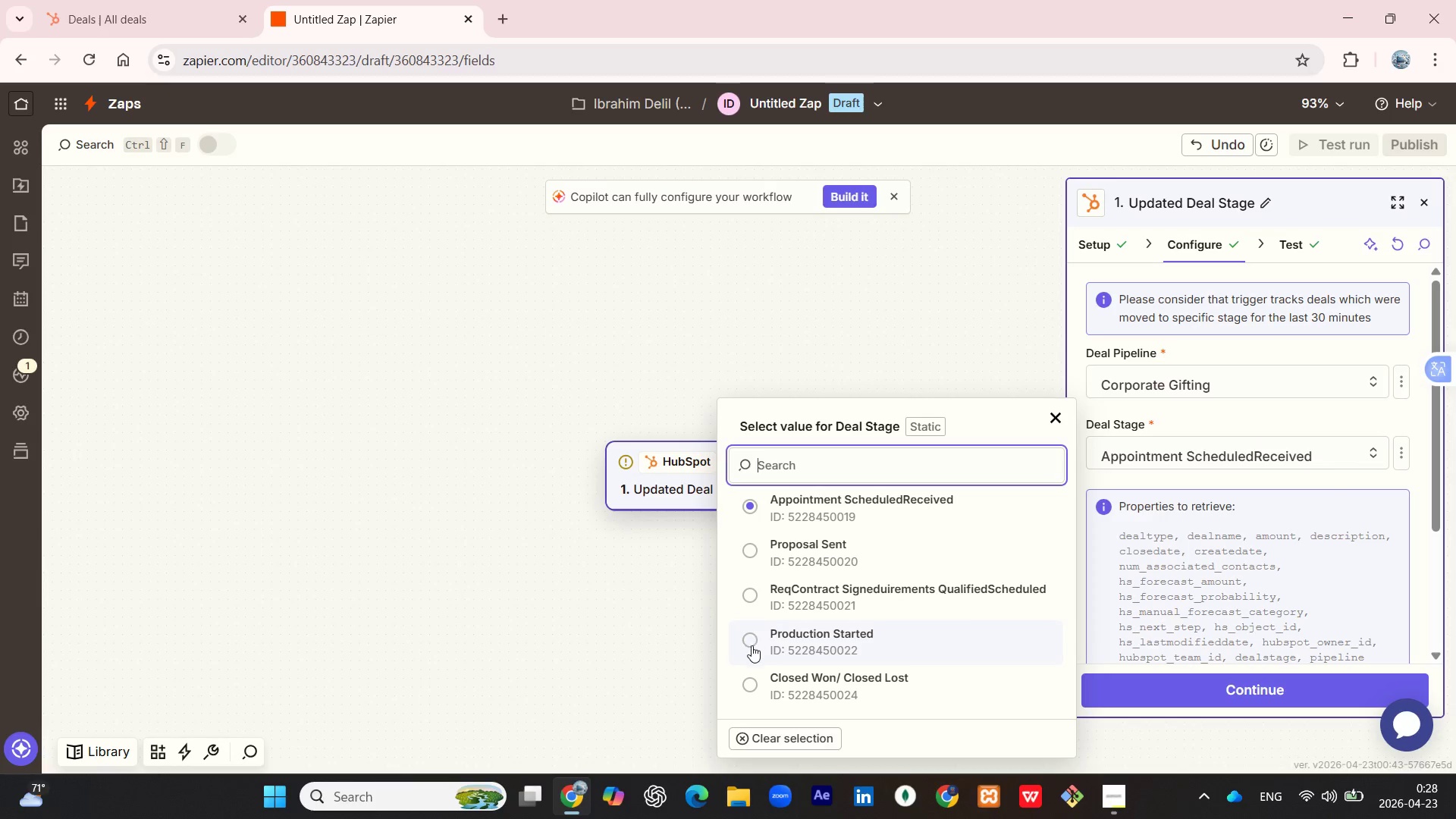 
left_click([742, 684])
 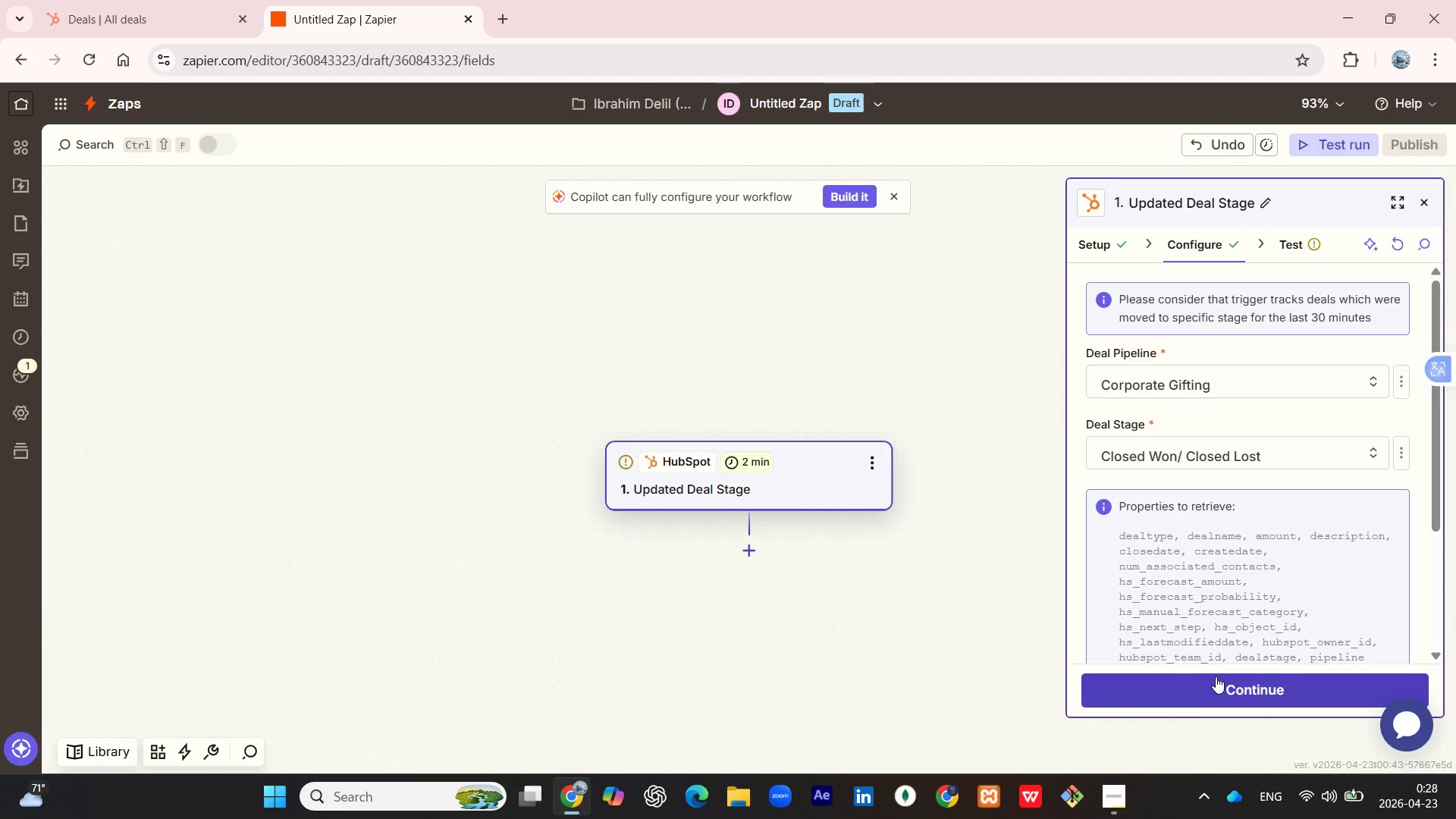 
left_click([1221, 681])
 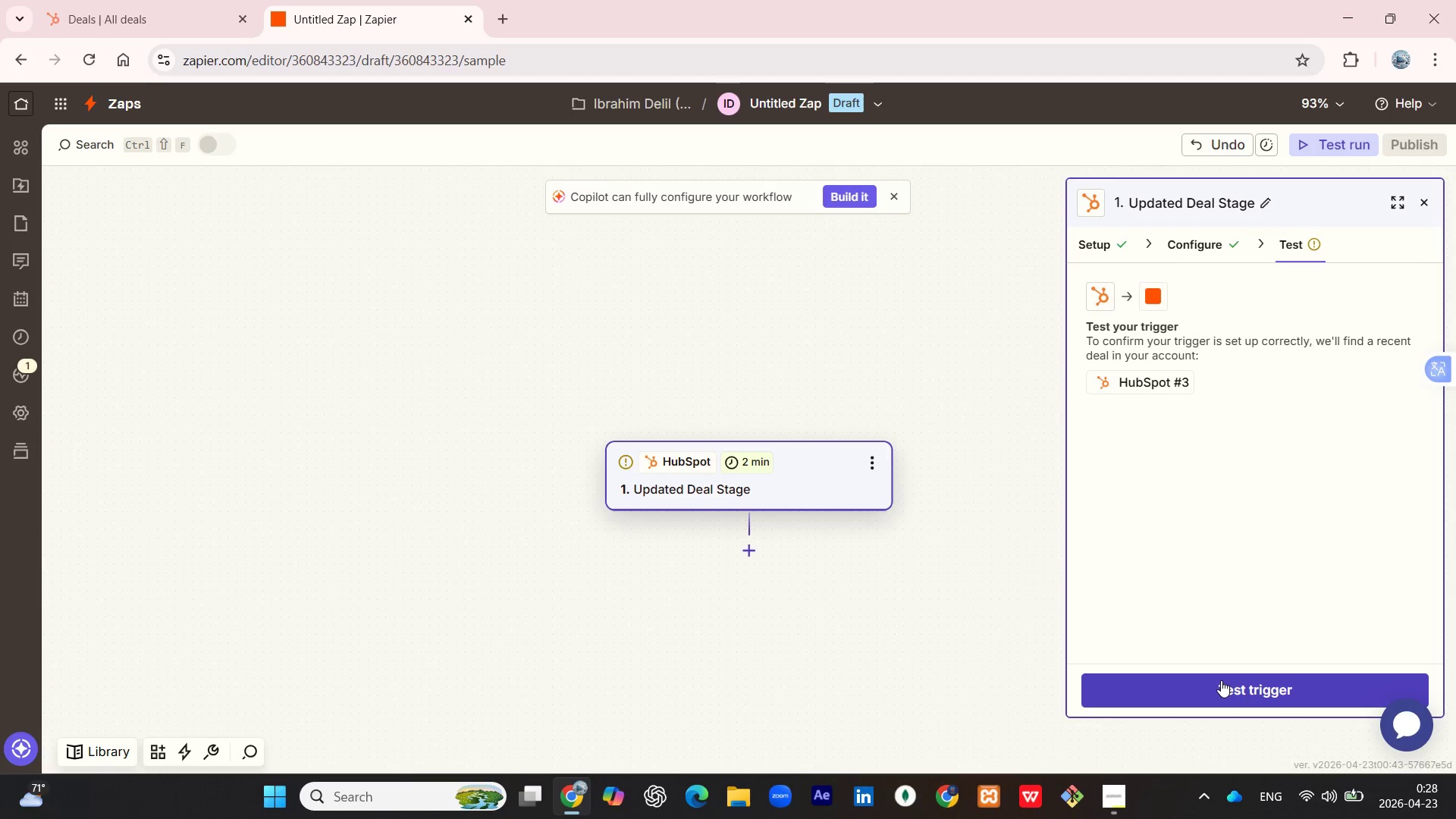 
left_click([1220, 685])
 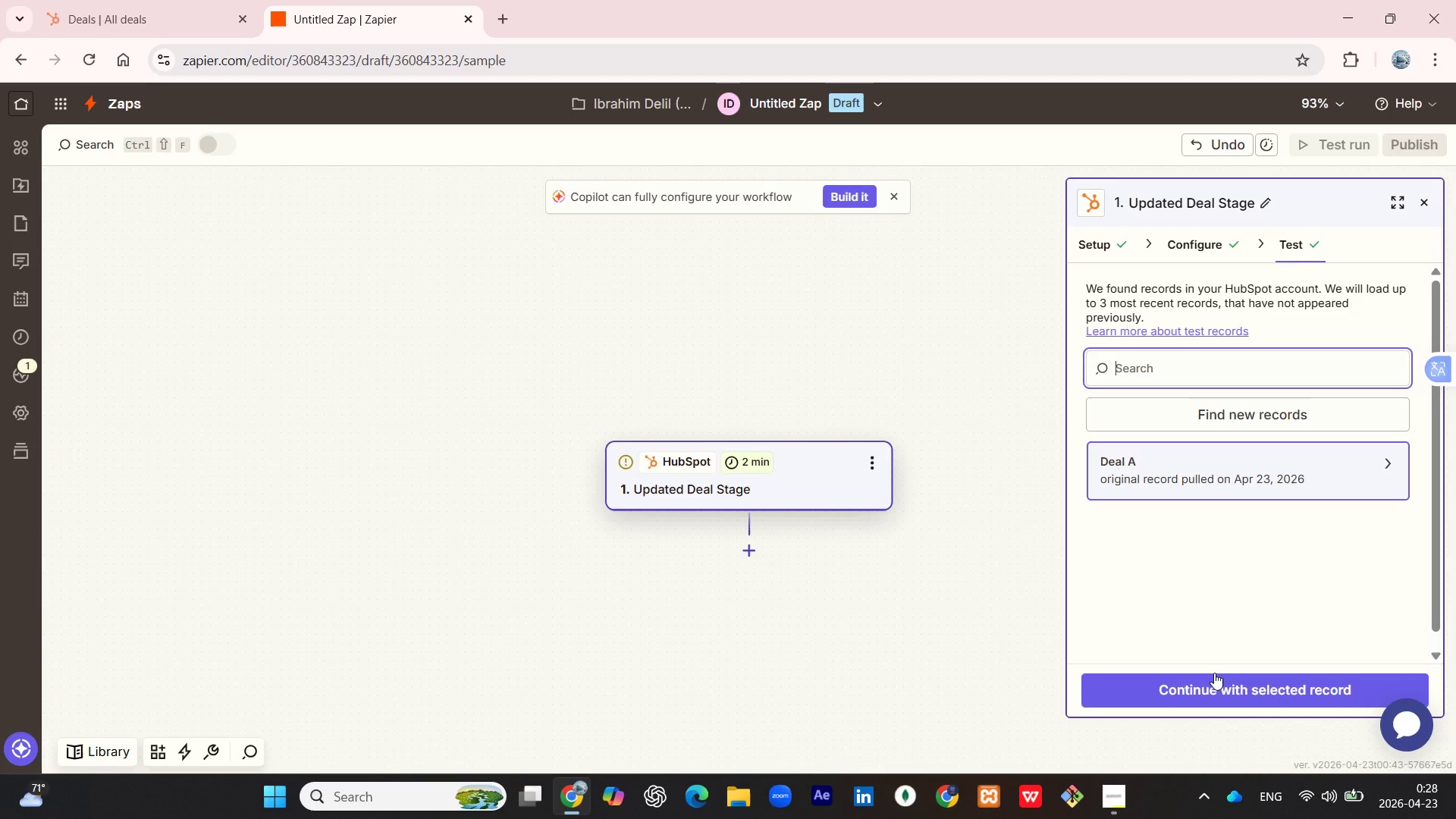 
wait(14.2)
 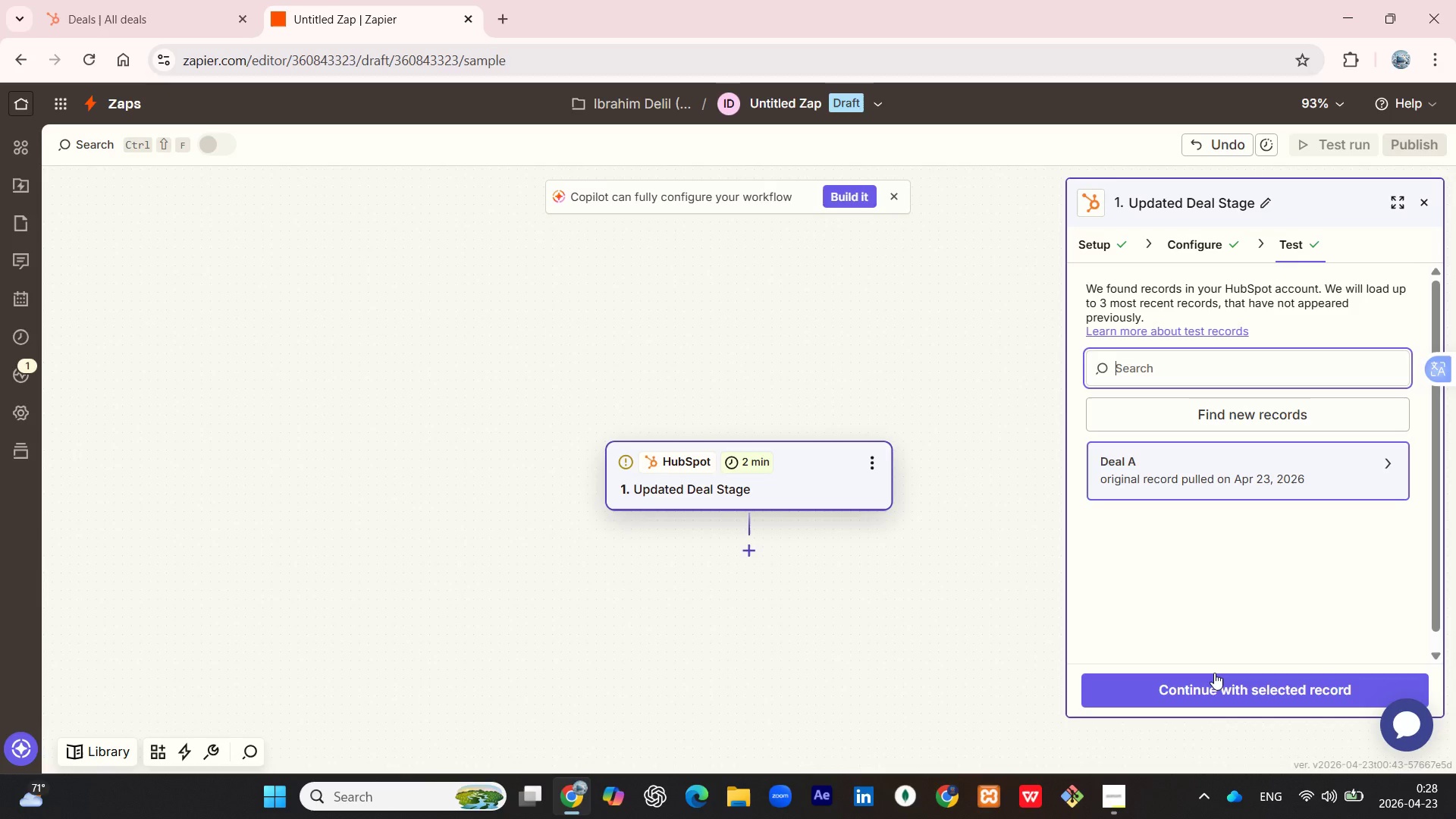 
left_click([1271, 474])
 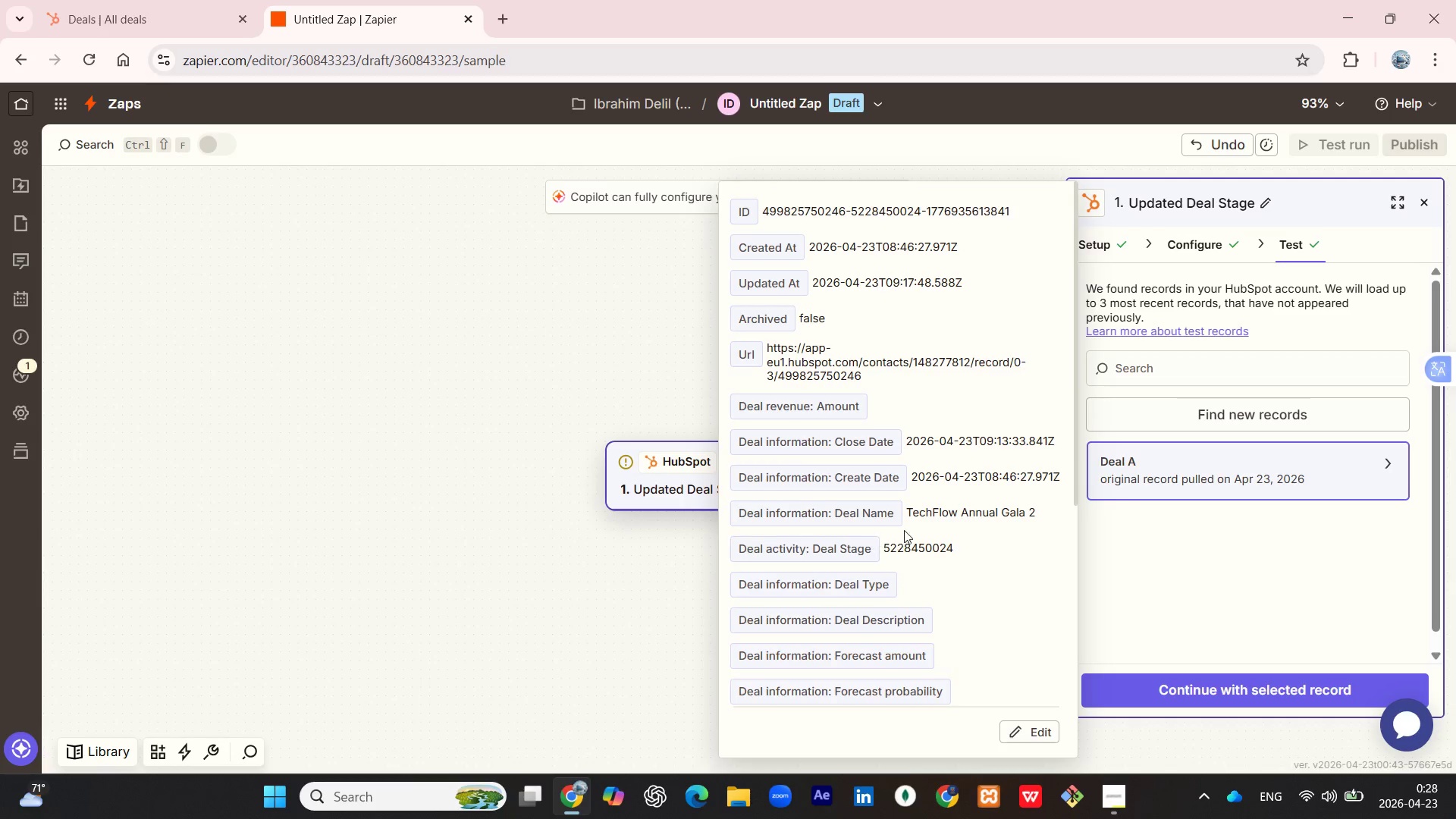 
scroll: coordinate [921, 497], scroll_direction: down, amount: 7.0
 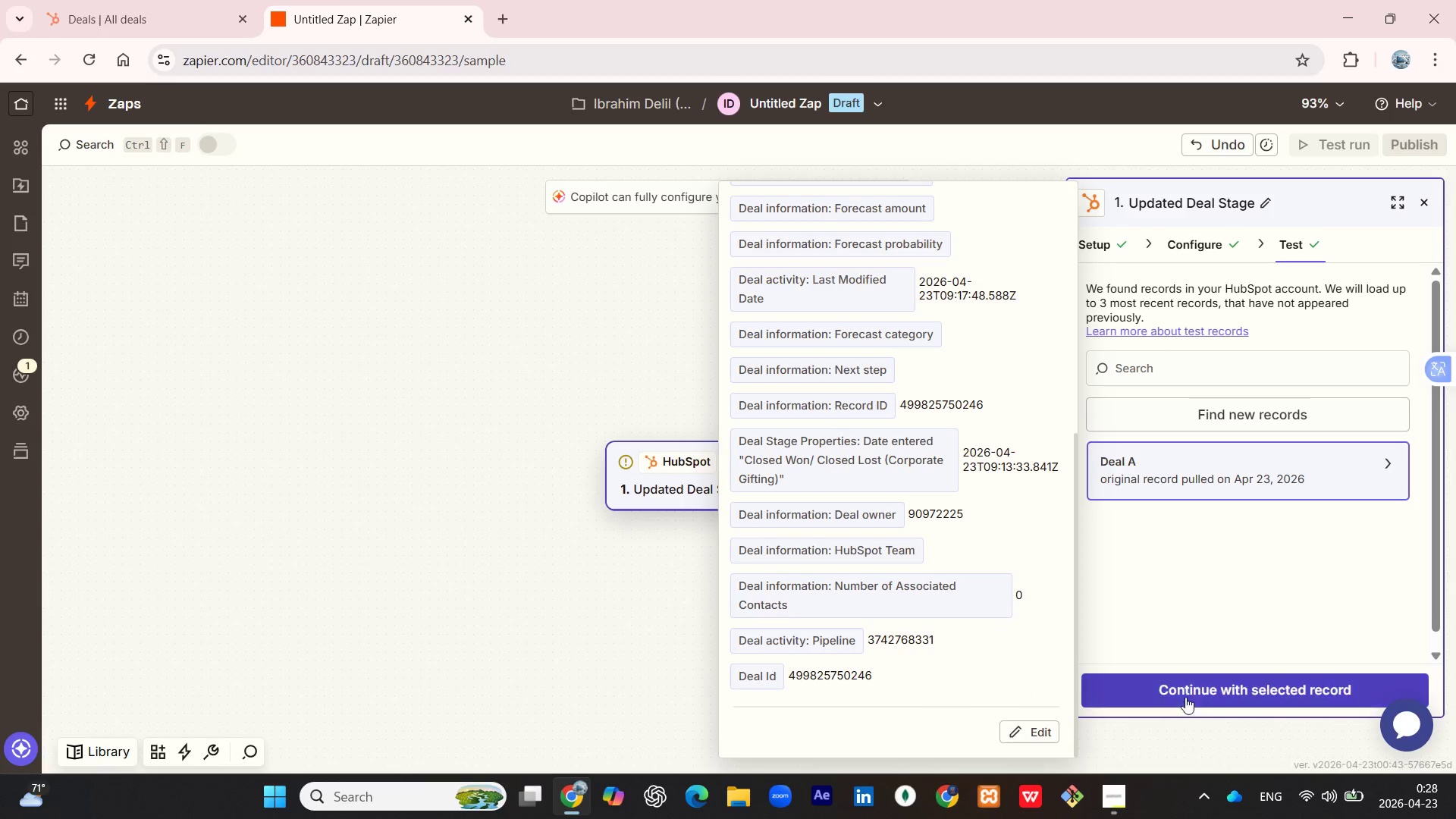 
left_click([1218, 585])
 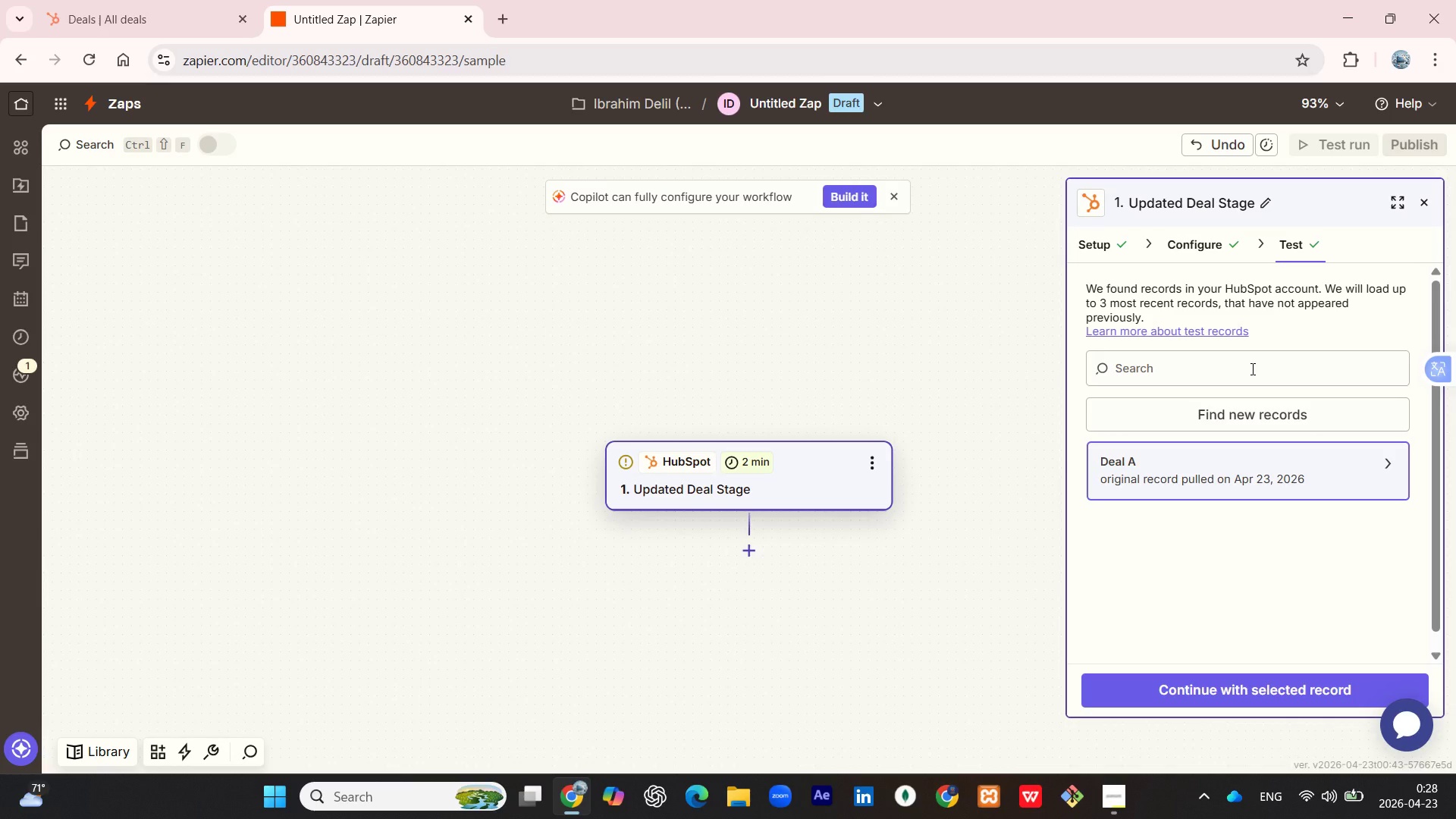 
left_click([1285, 677])
 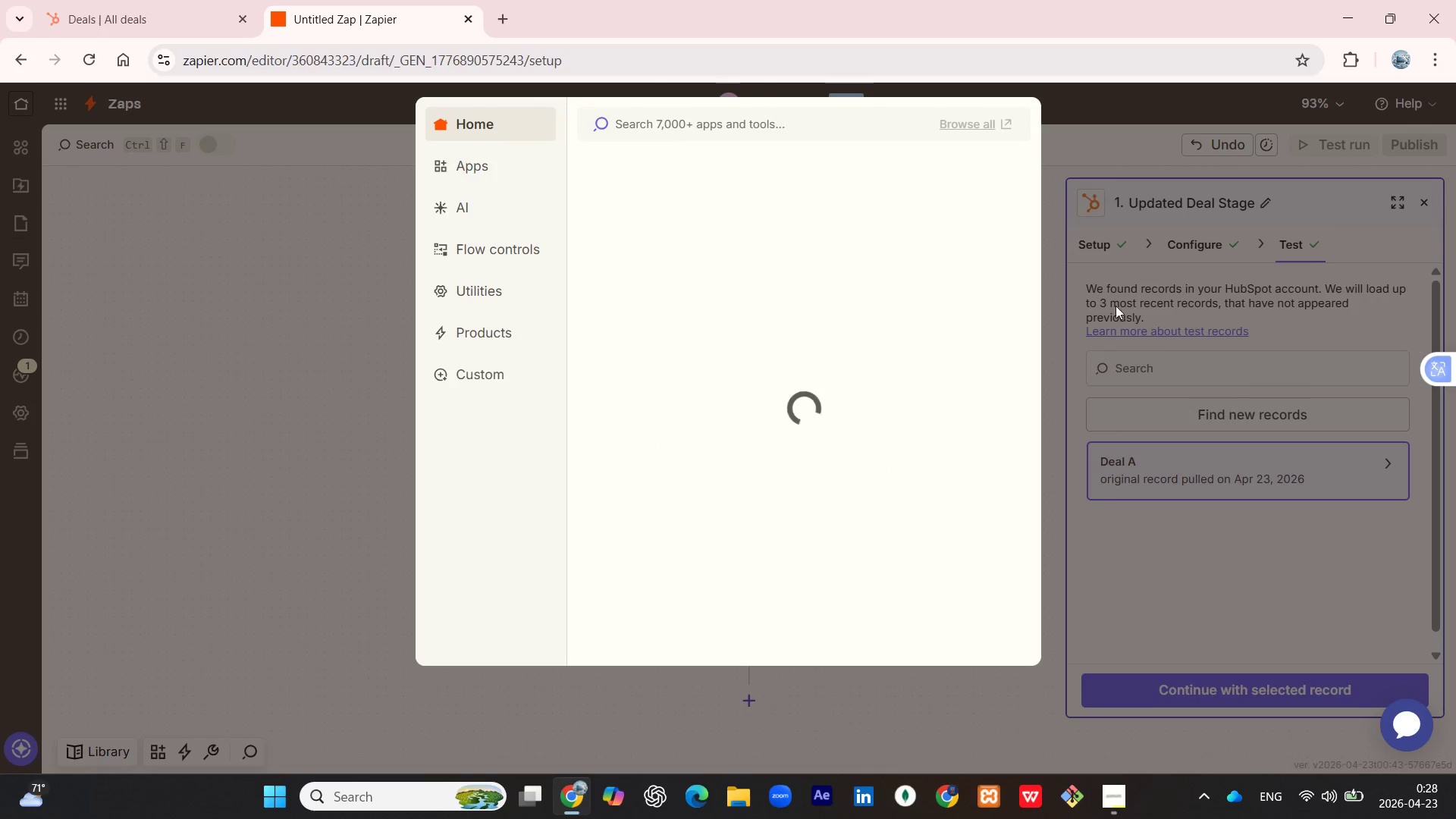 
left_click([1194, 411])
 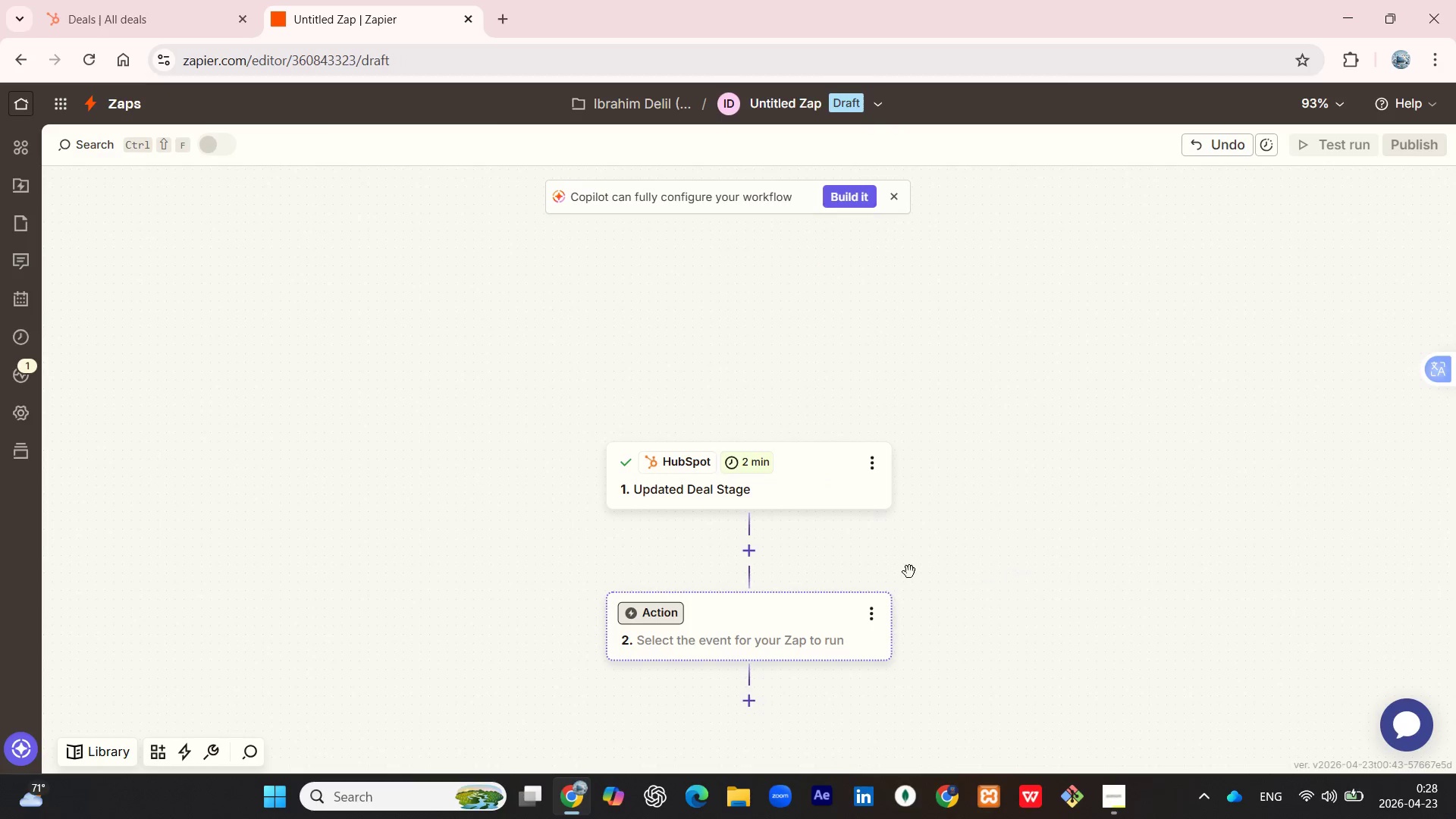 
left_click([831, 494])
 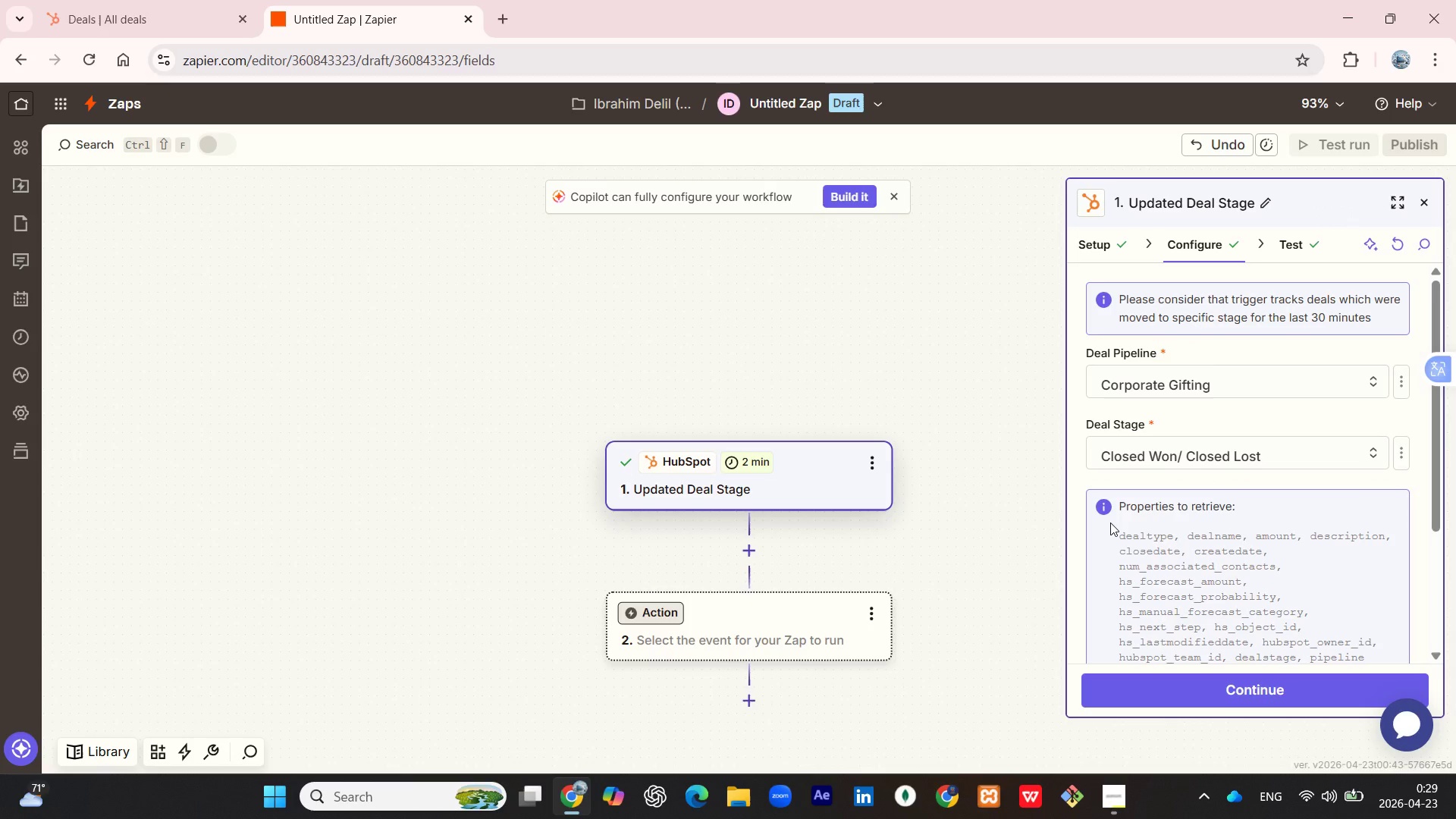 
wait(20.7)
 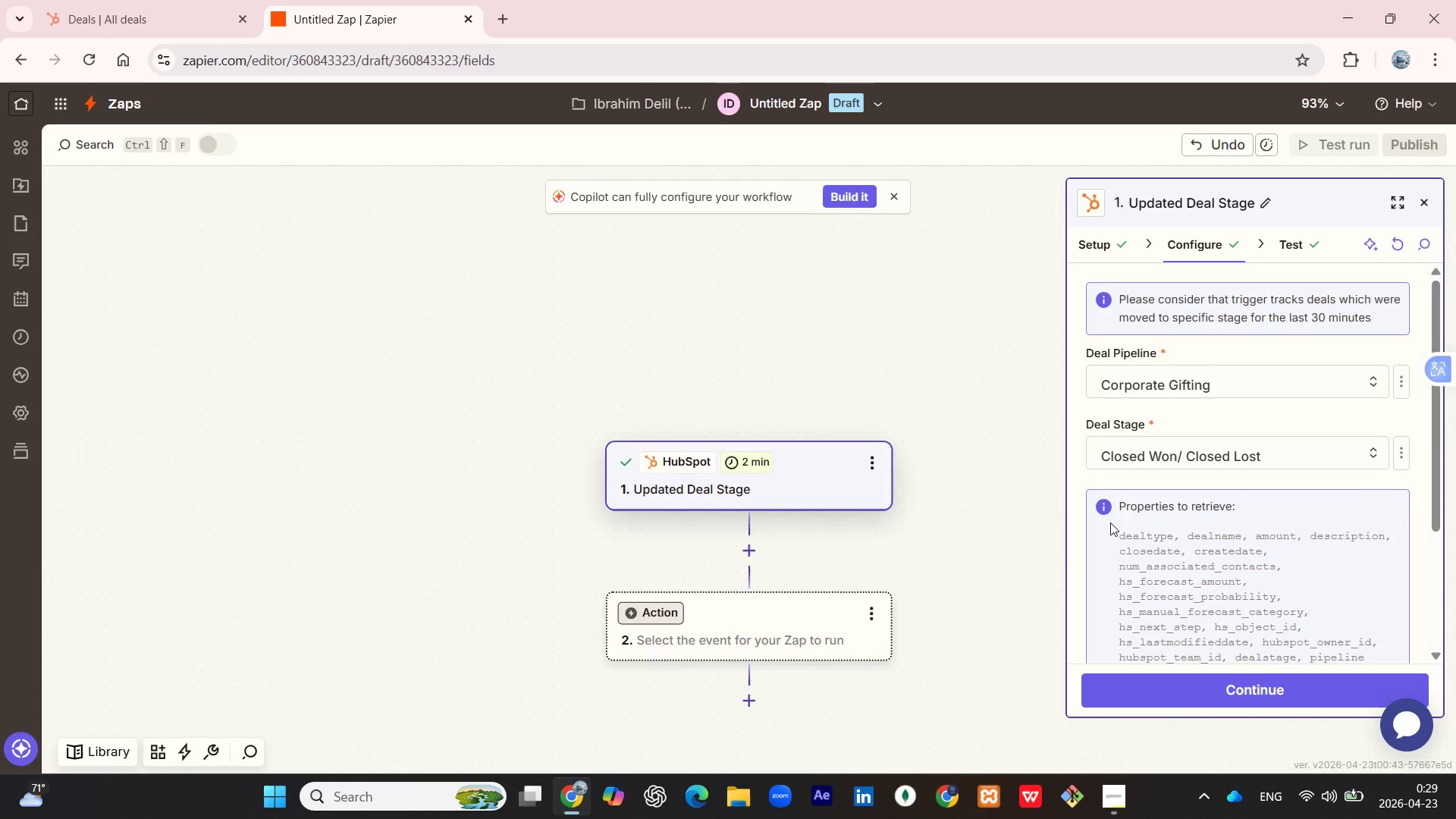 
left_click([857, 490])
 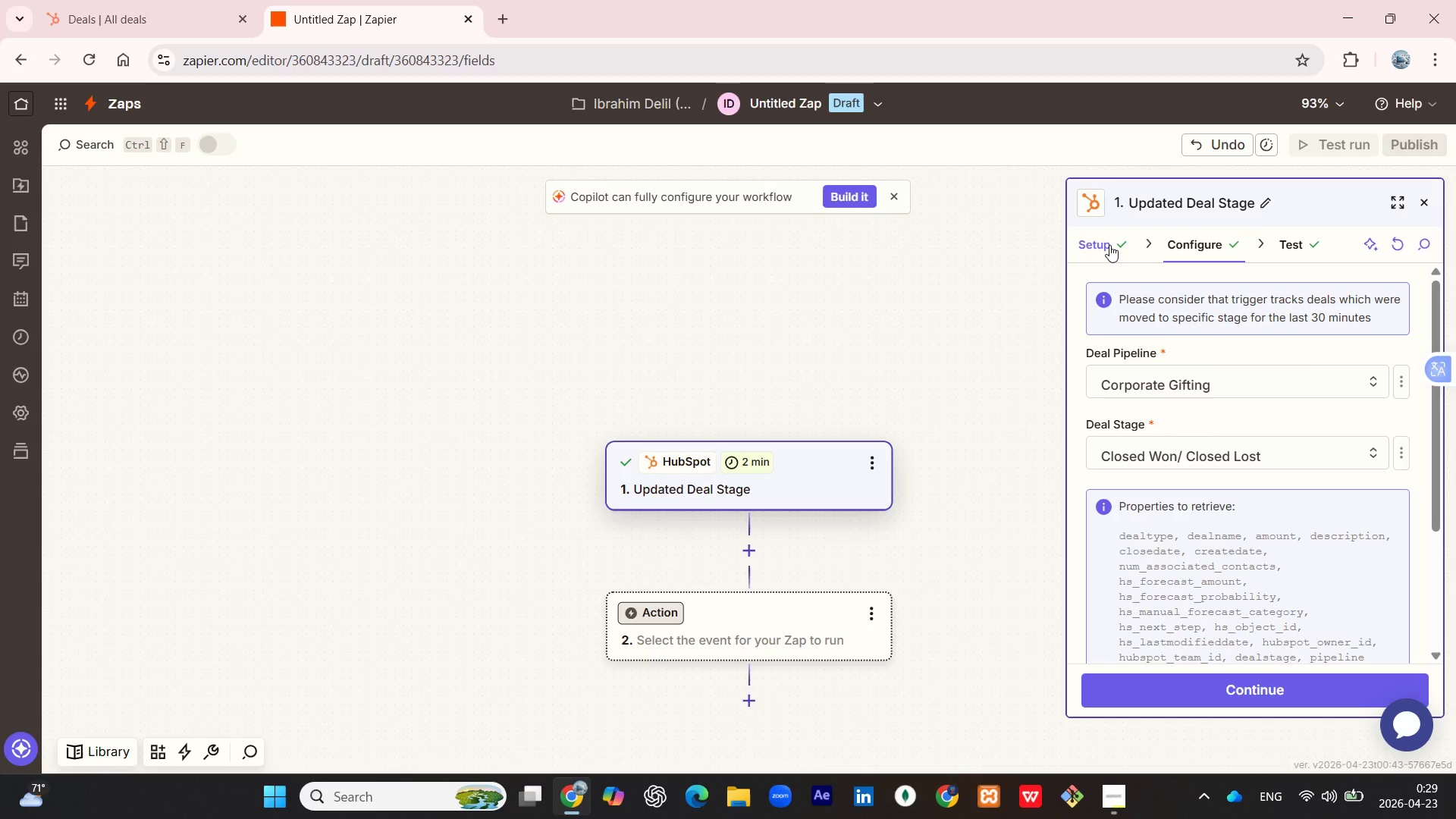 
wait(12.41)
 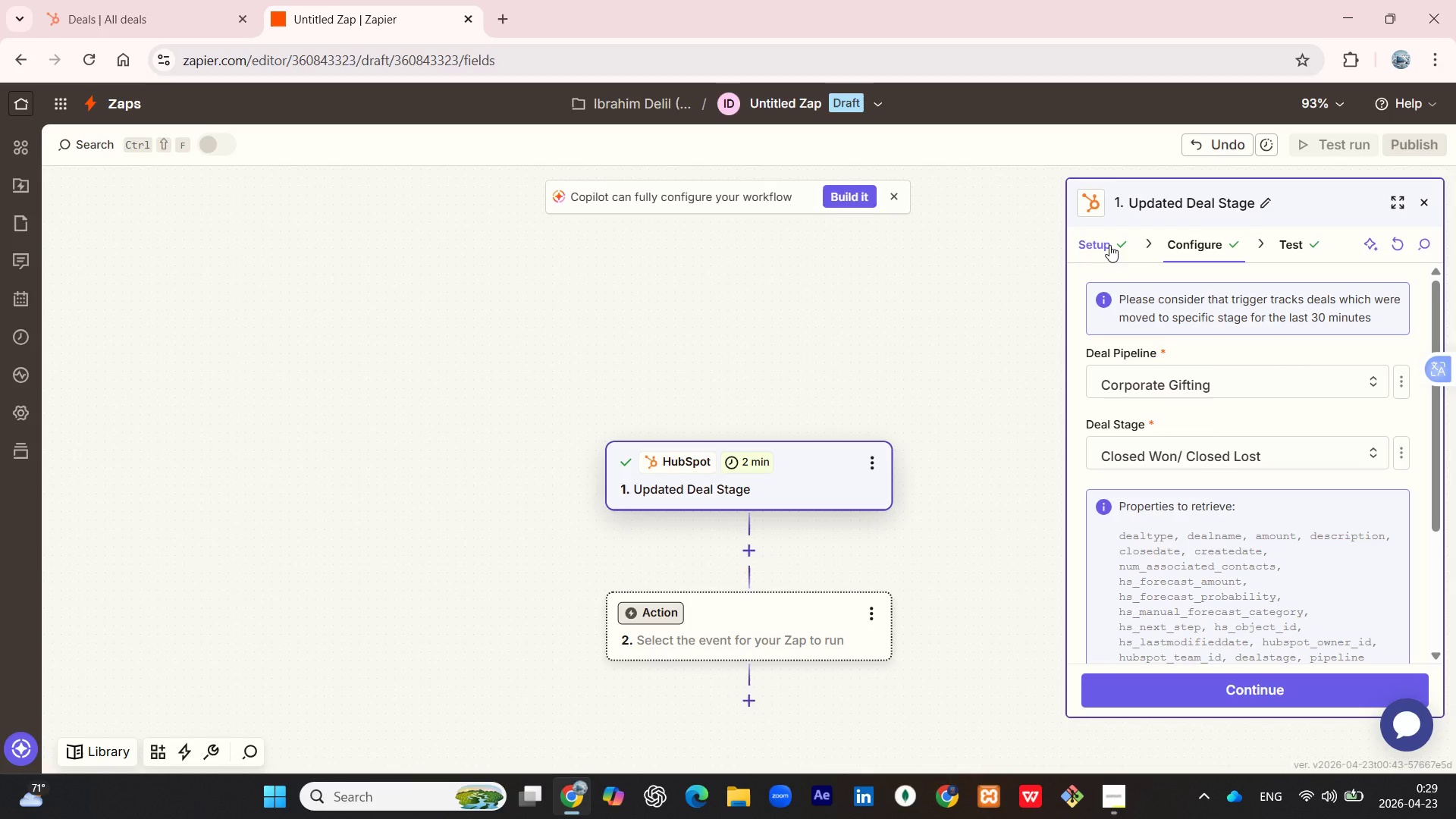 
left_click([89, 2])
 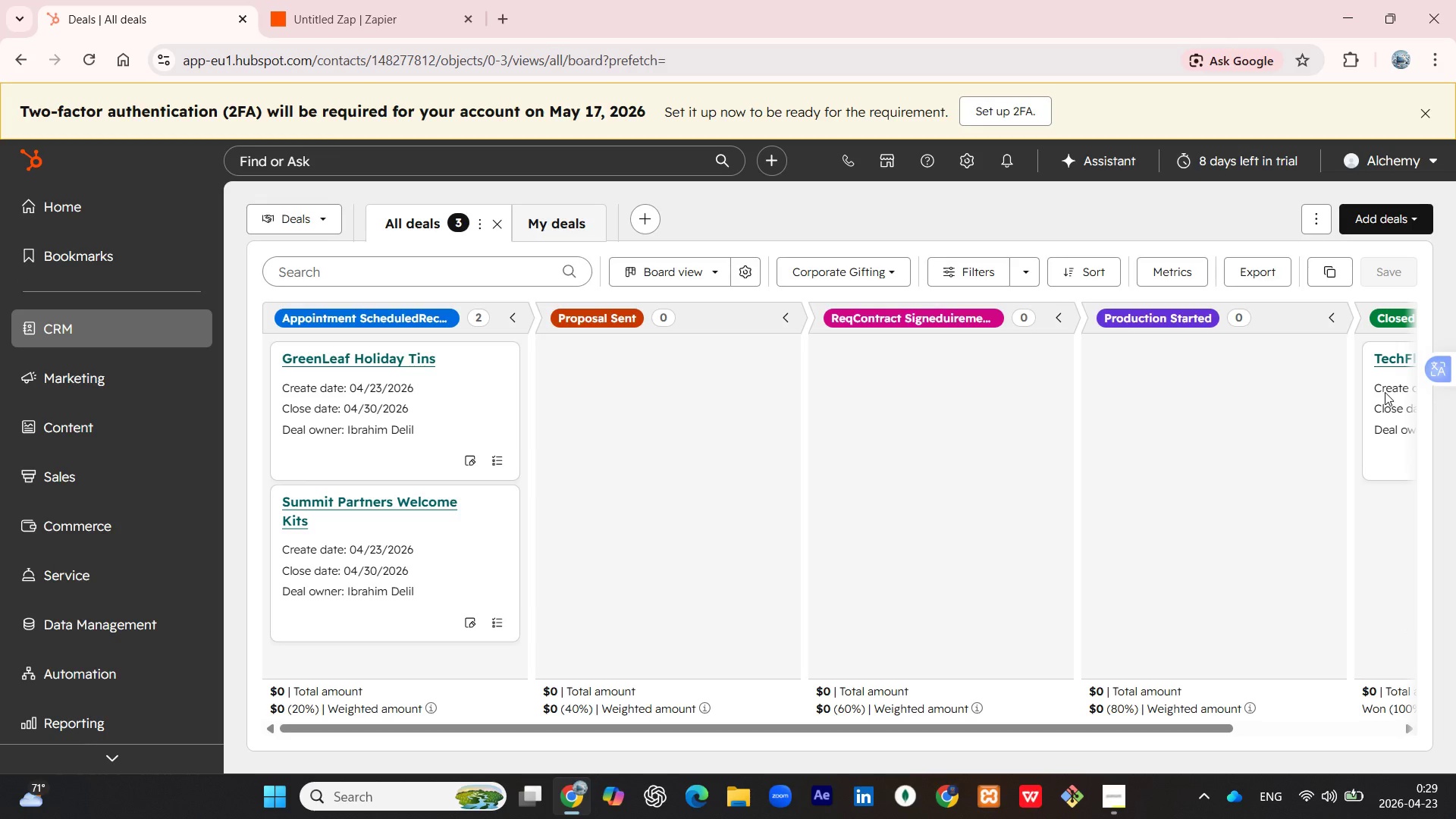 
mouse_move([1397, 392])
 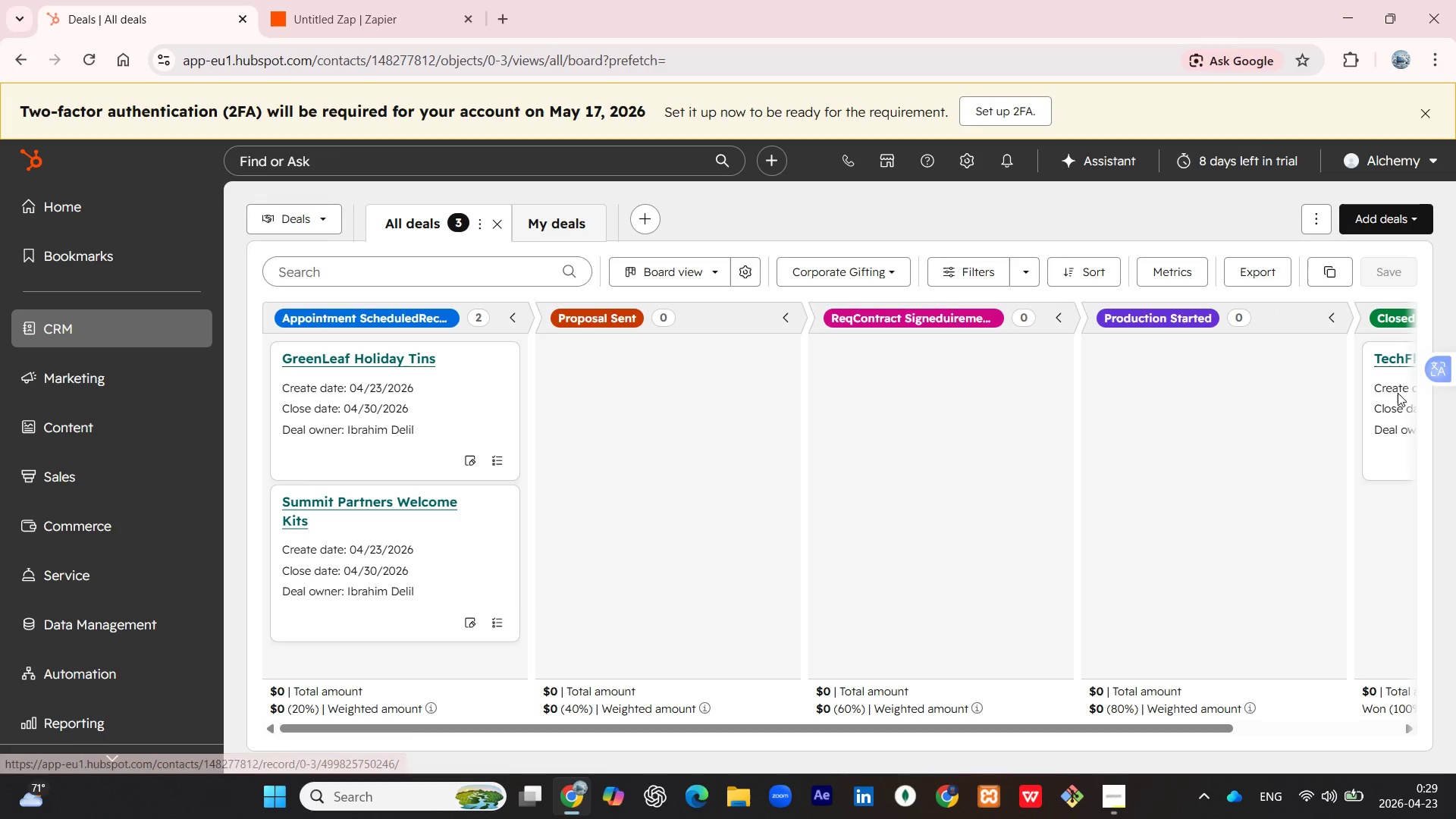 
left_click_drag(start_coordinate=[1398, 393], to_coordinate=[532, 405])
 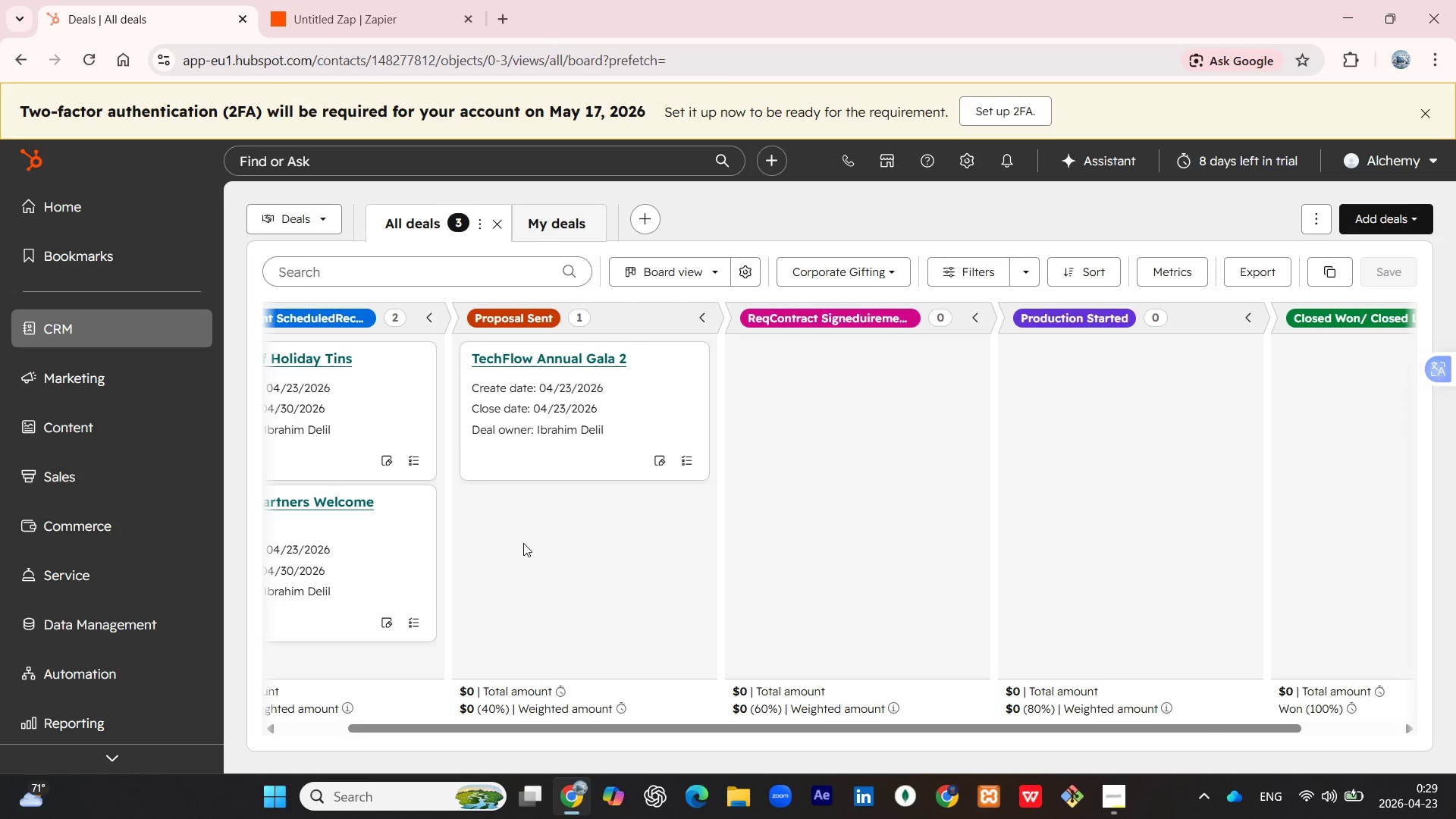 
wait(14.36)
 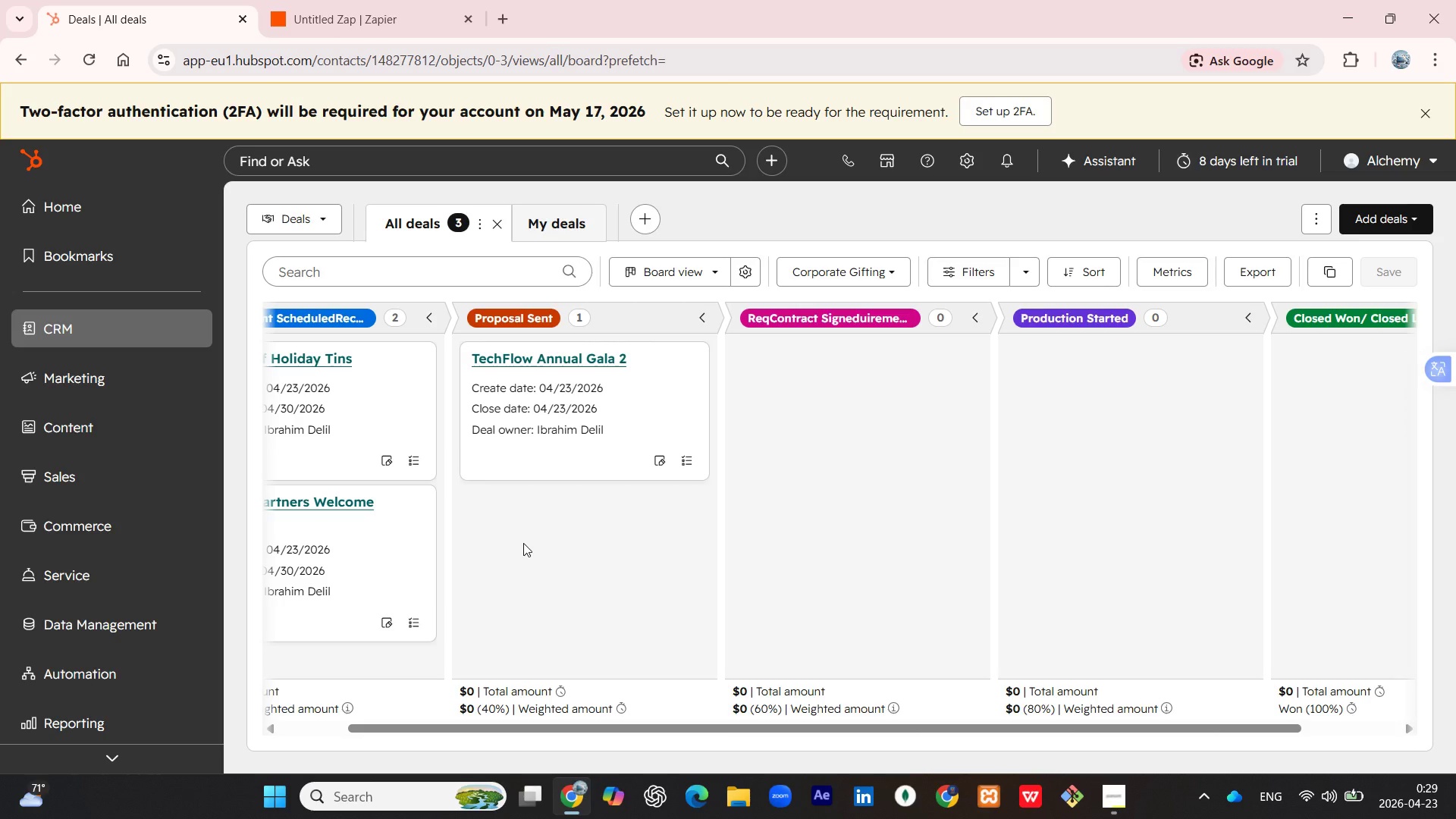 
left_click_drag(start_coordinate=[520, 431], to_coordinate=[1235, 409])
 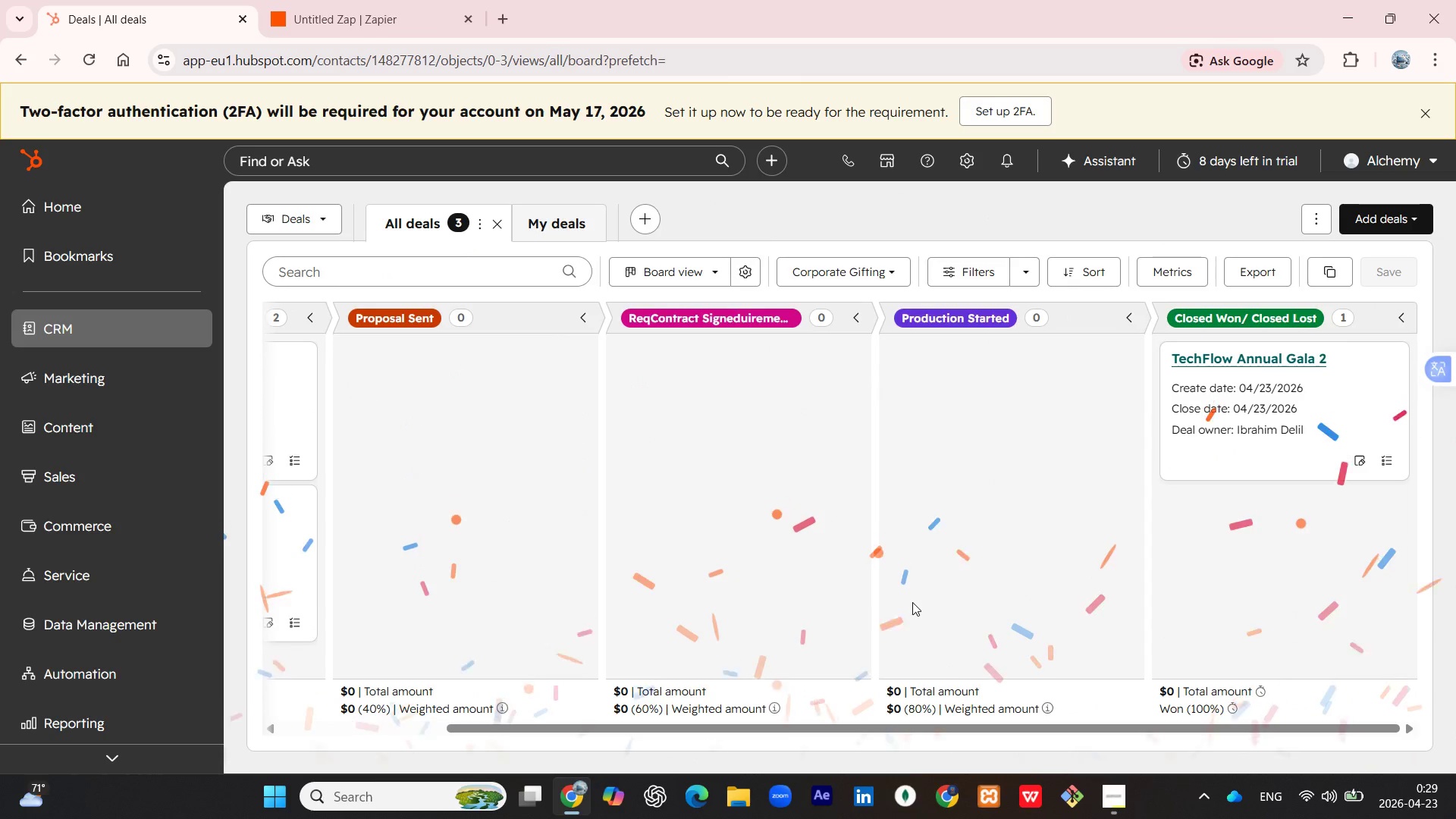 
wait(9.67)
 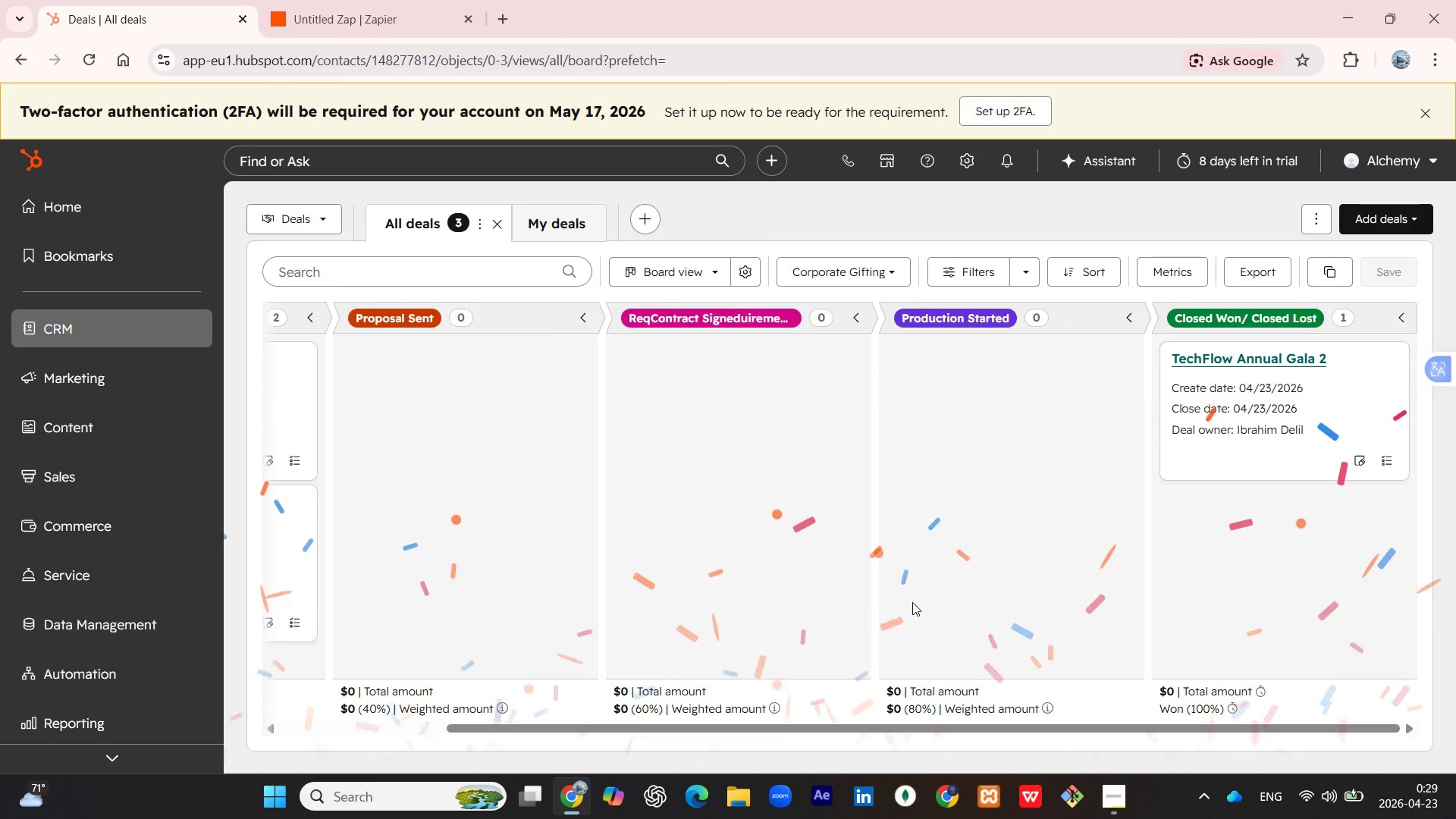 
left_click([341, 0])
 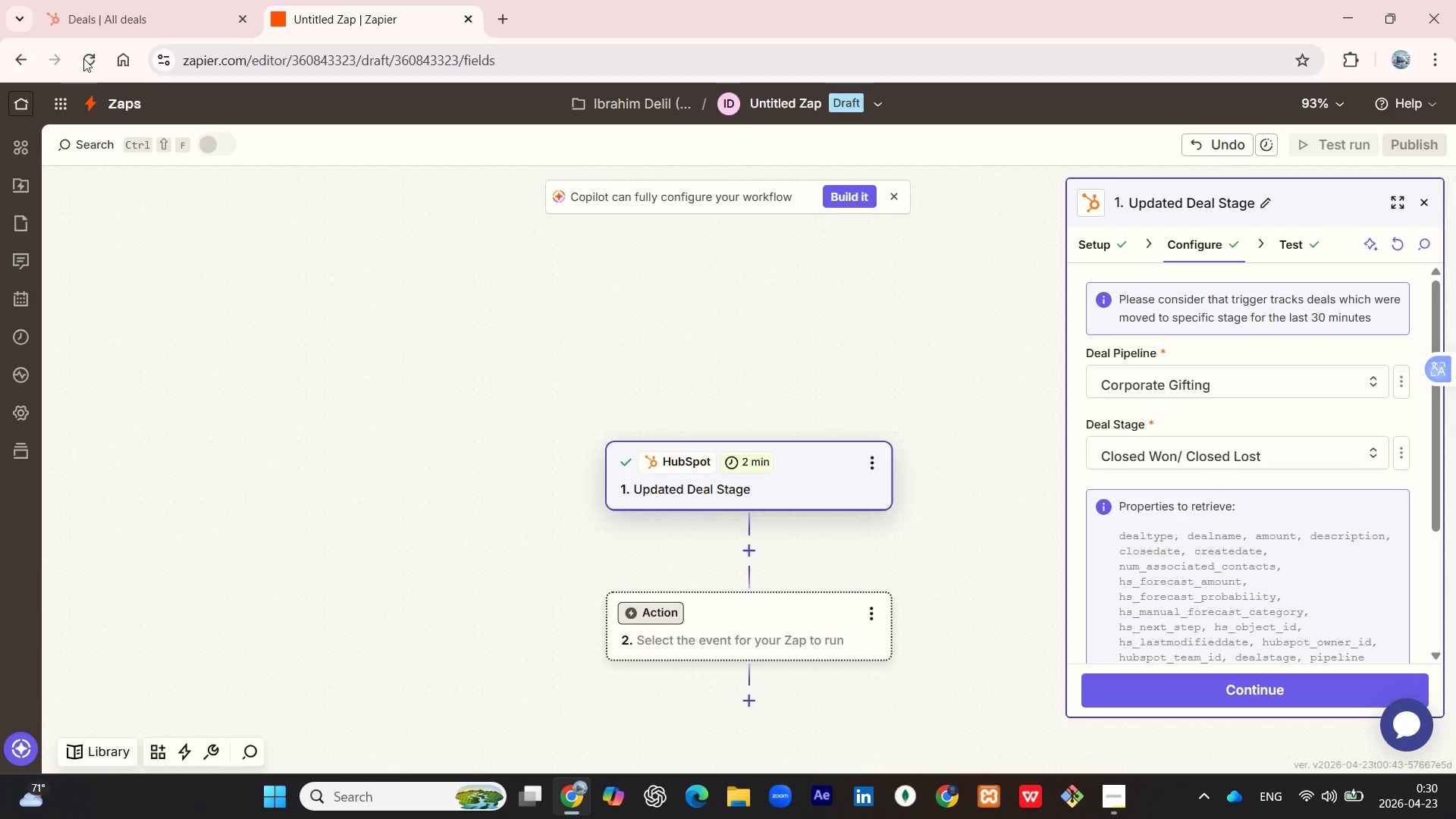 
left_click([86, 59])
 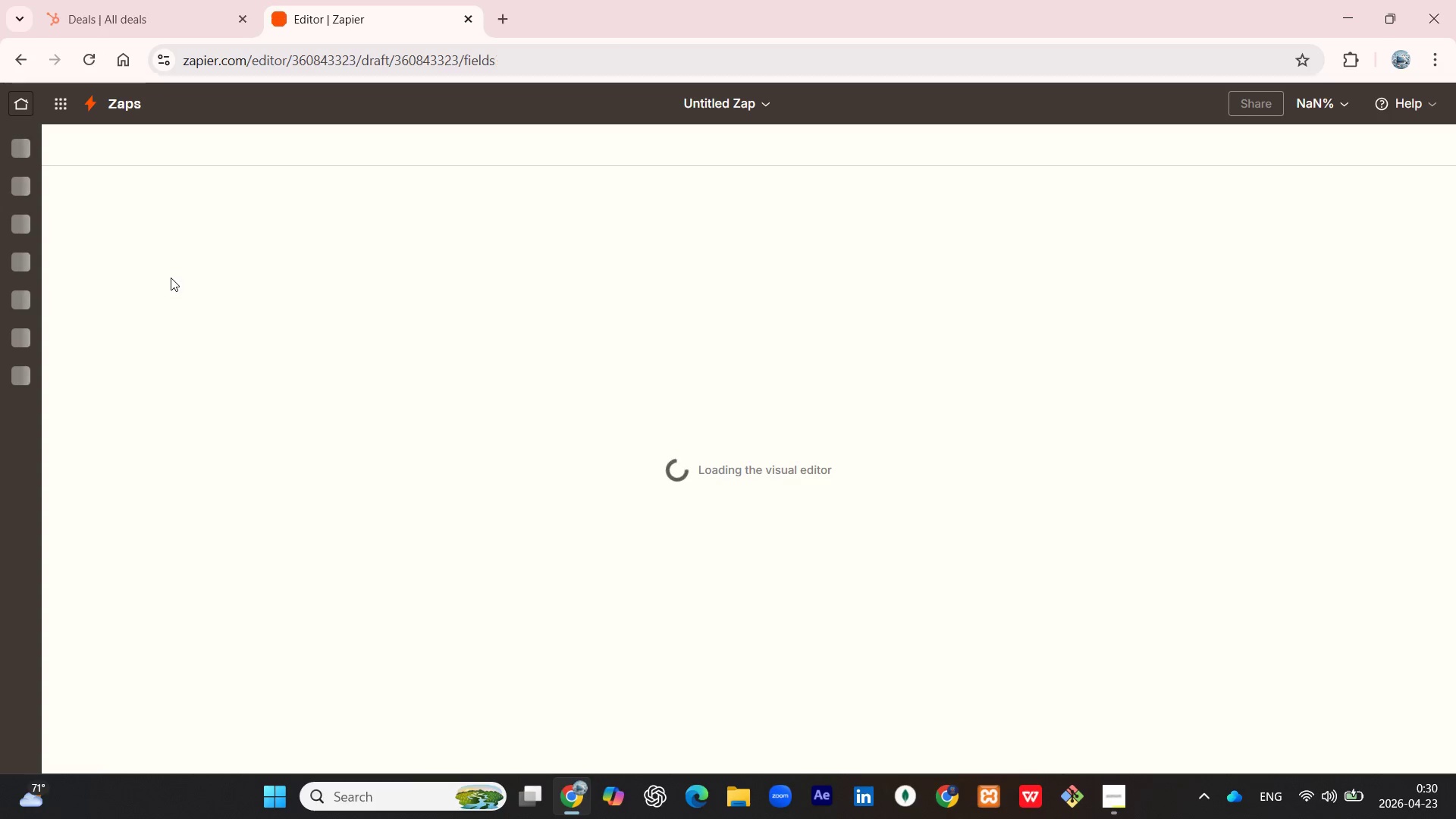 
wait(8.66)
 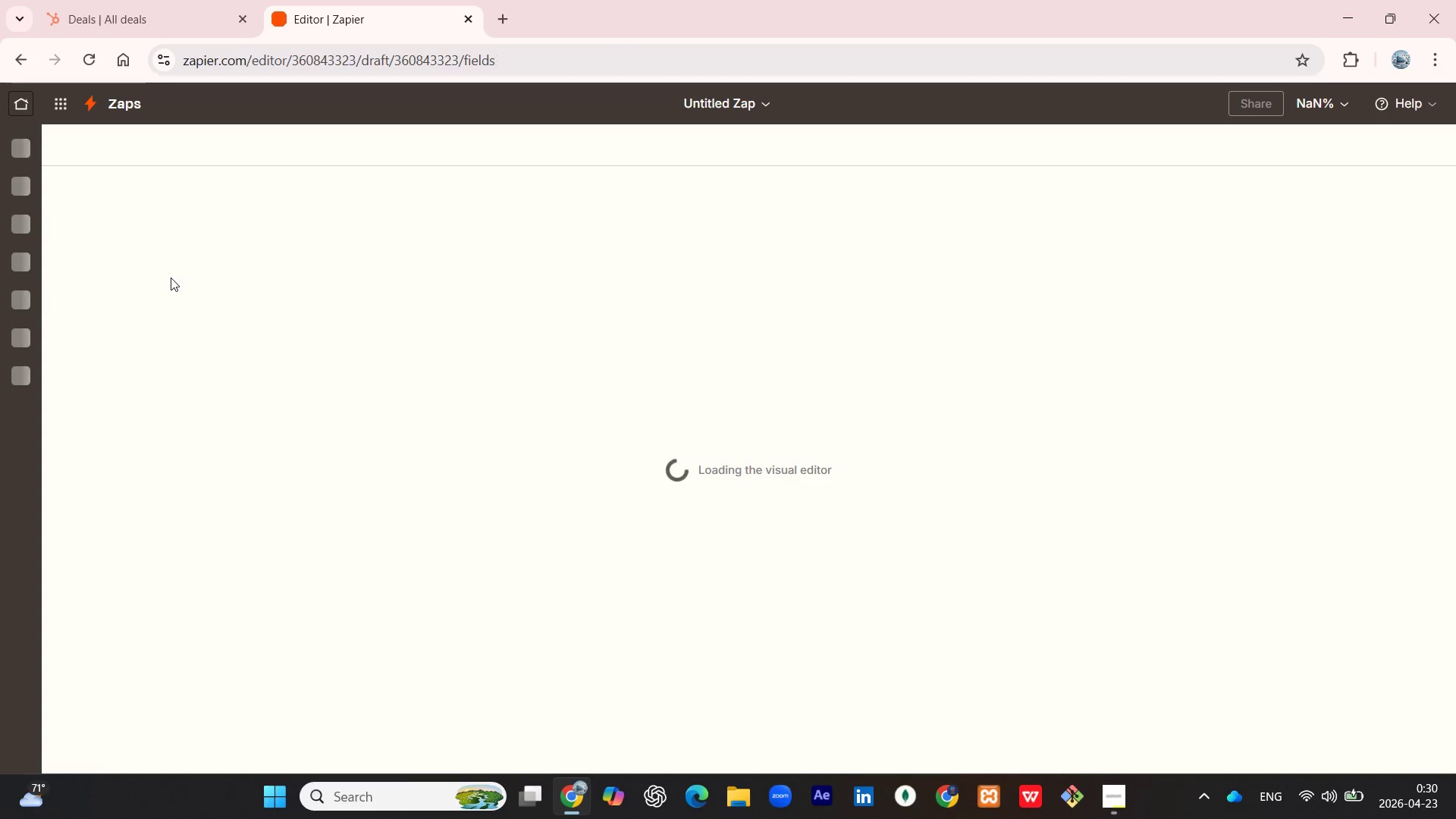 
left_click([1276, 240])
 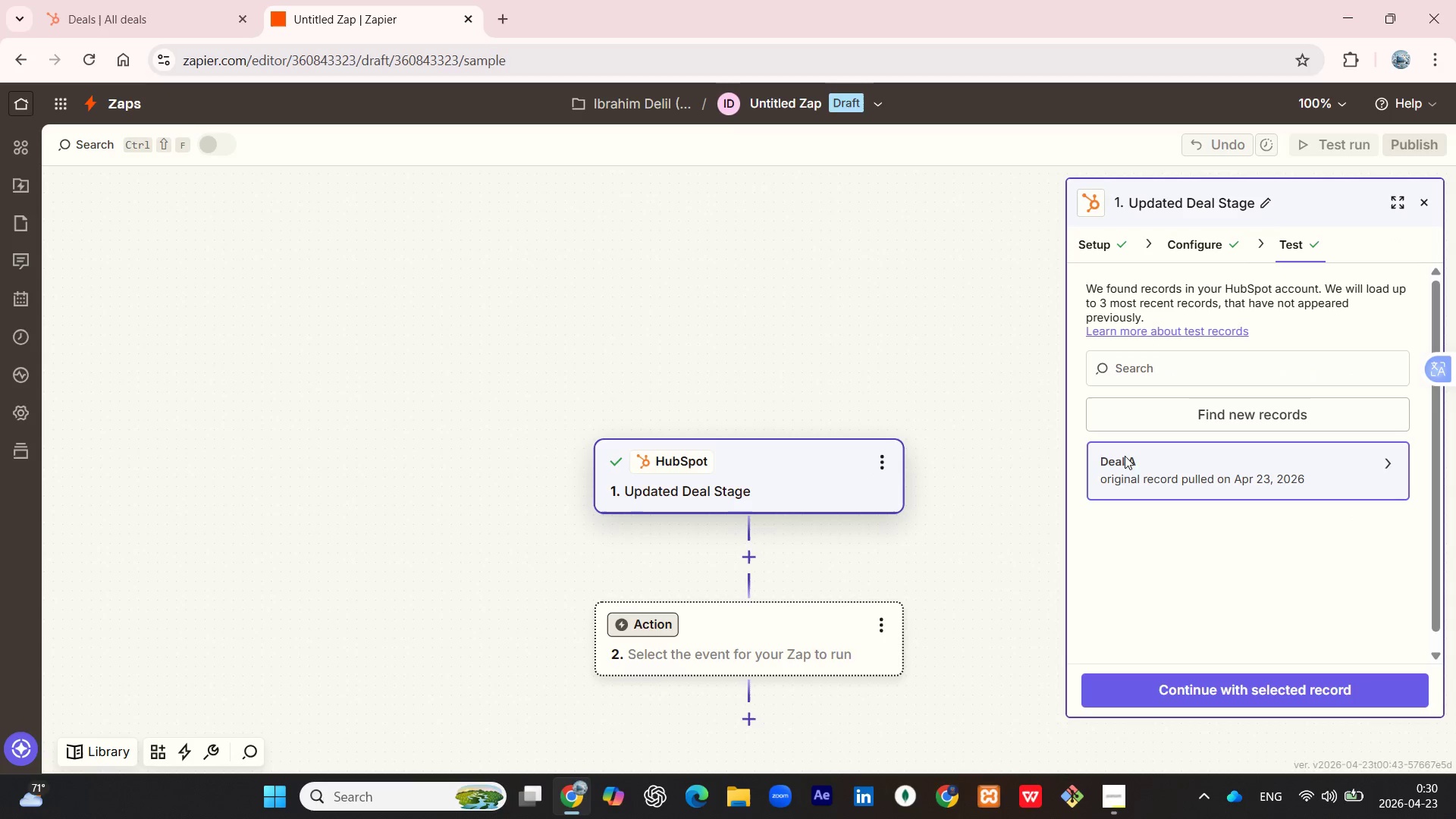 
wait(5.78)
 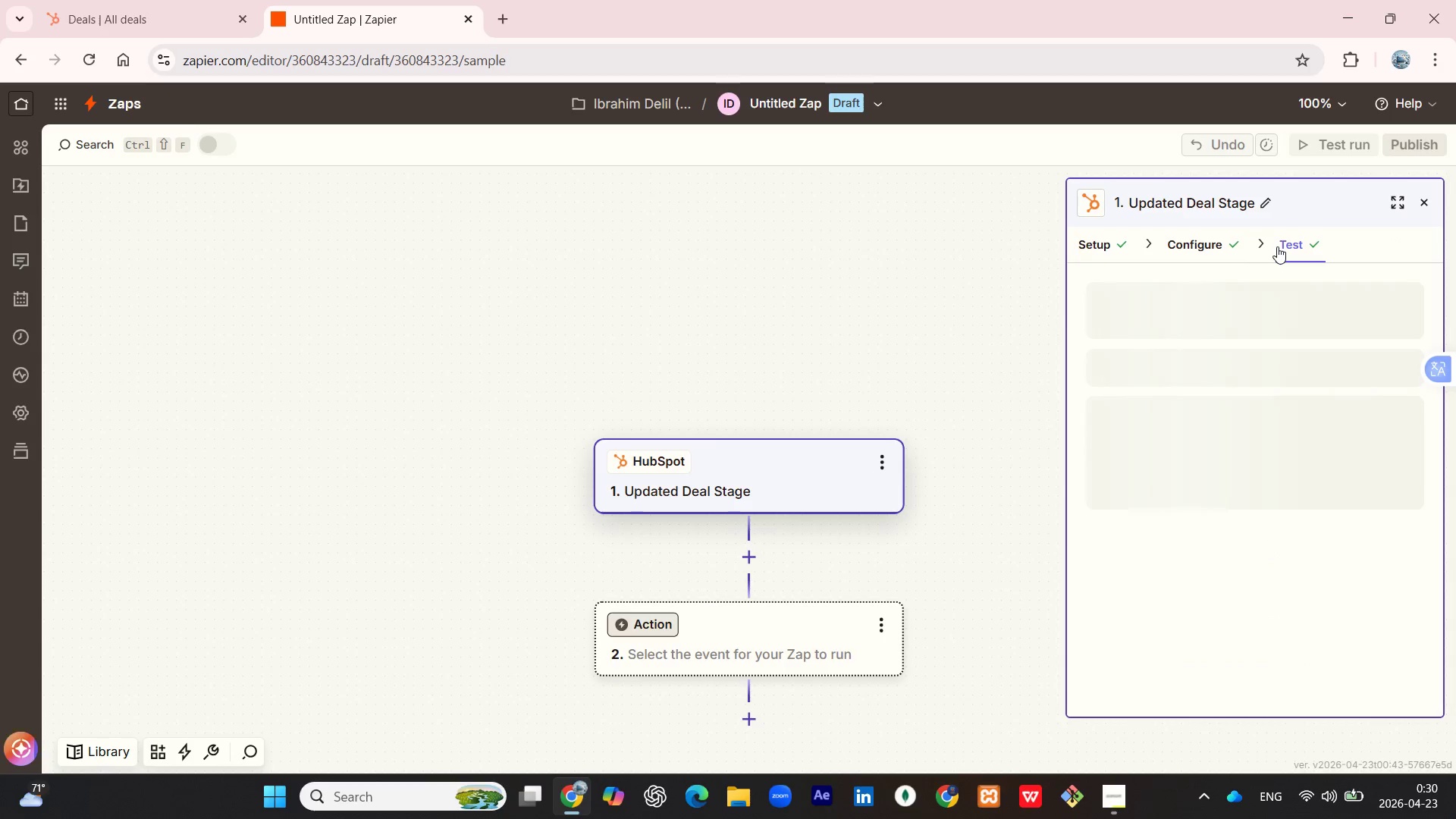 
left_click([1188, 410])
 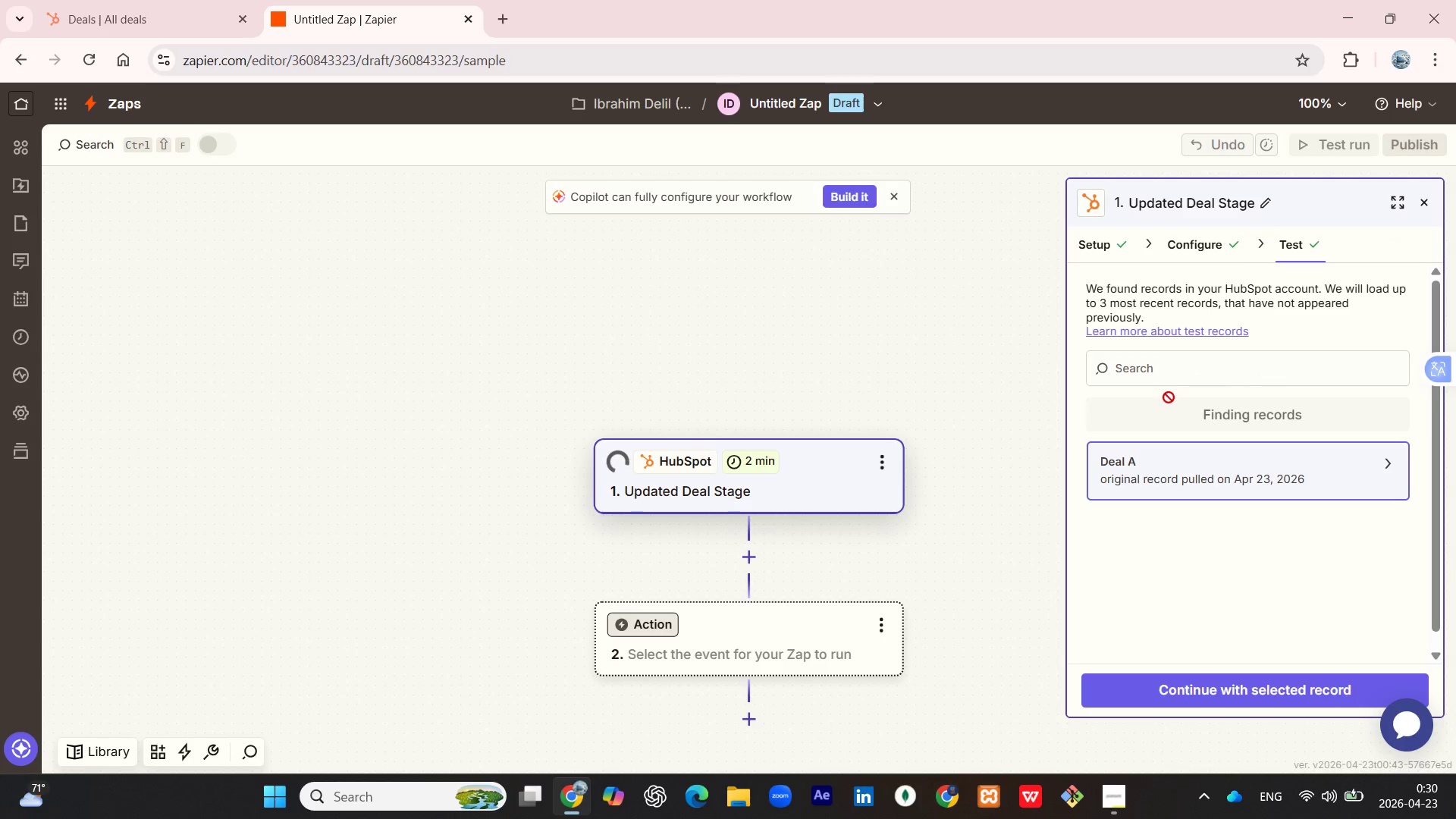 
mouse_move([1151, 416])
 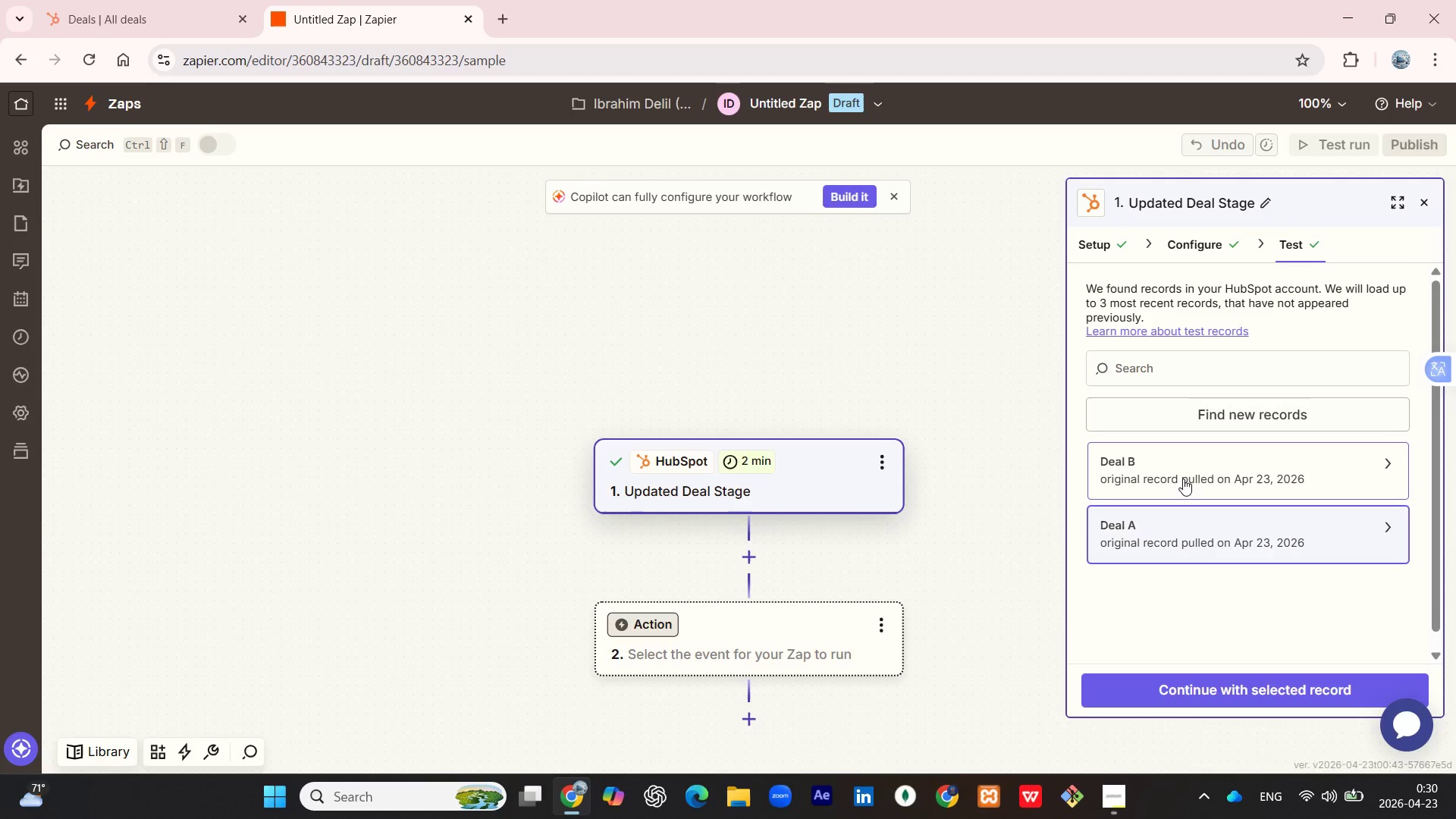 
left_click([1183, 479])
 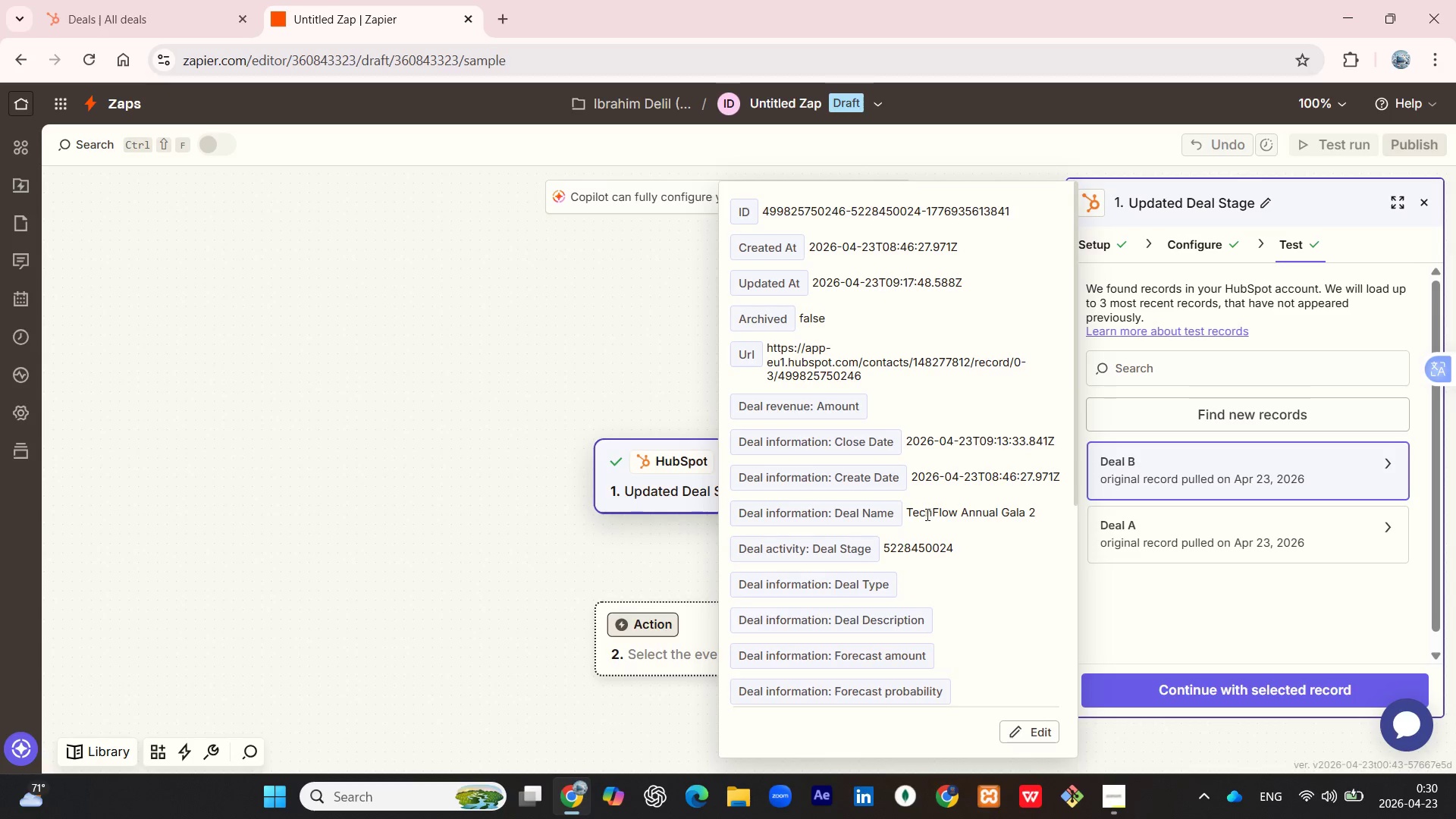 
scroll: coordinate [902, 516], scroll_direction: down, amount: 5.0
 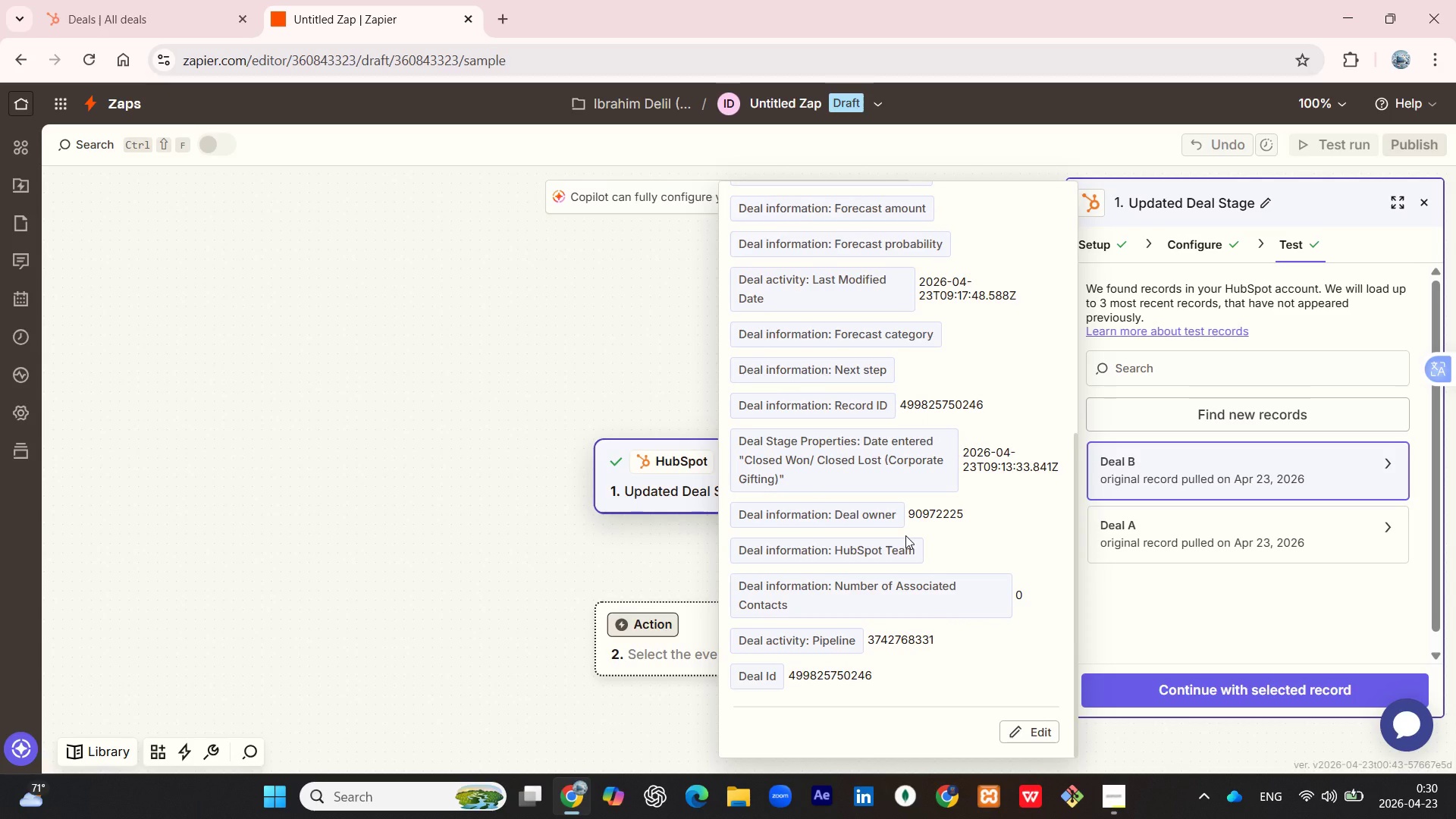 
scroll: coordinate [894, 529], scroll_direction: up, amount: 9.0
 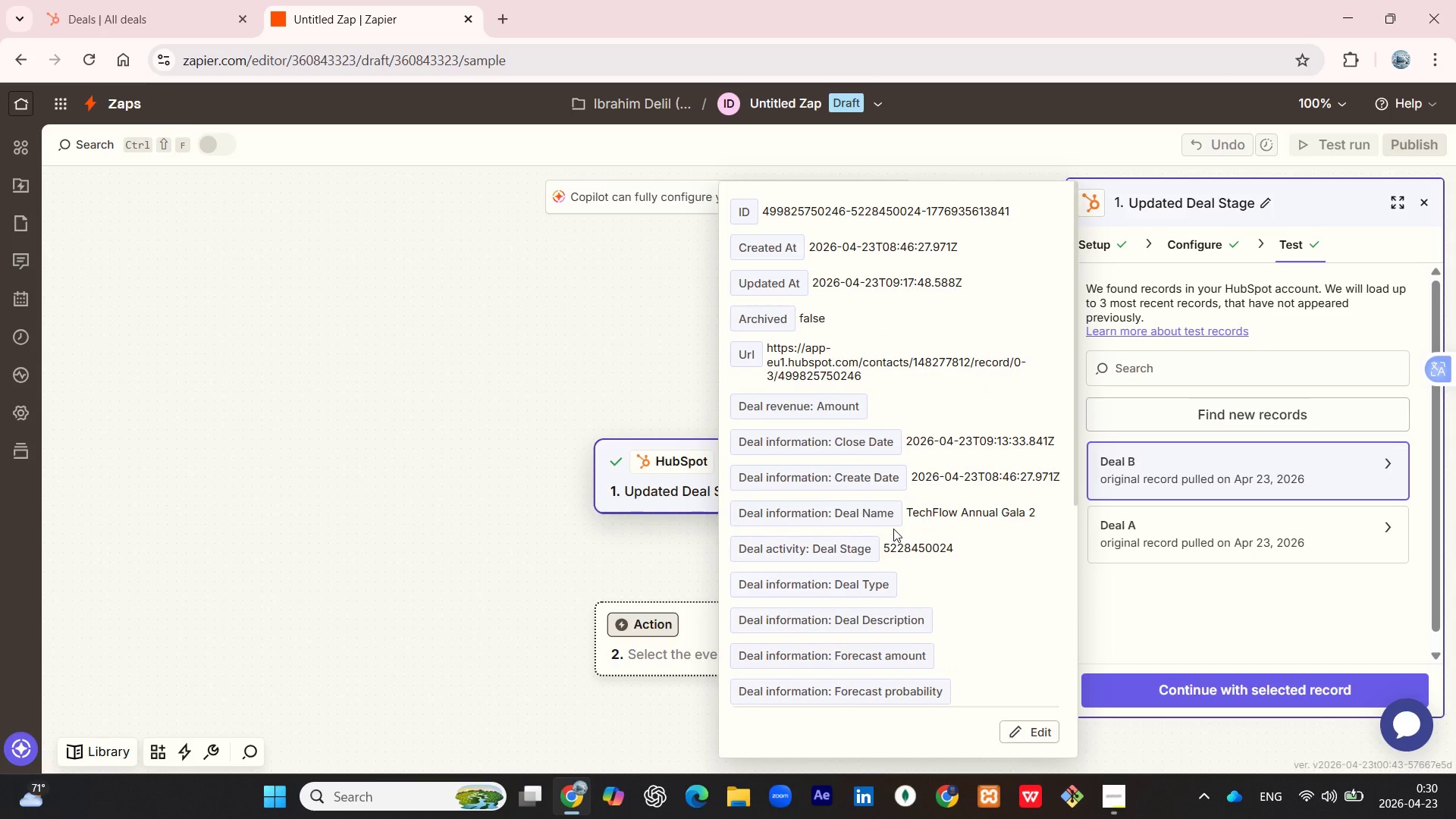 
mouse_move([854, 545])
 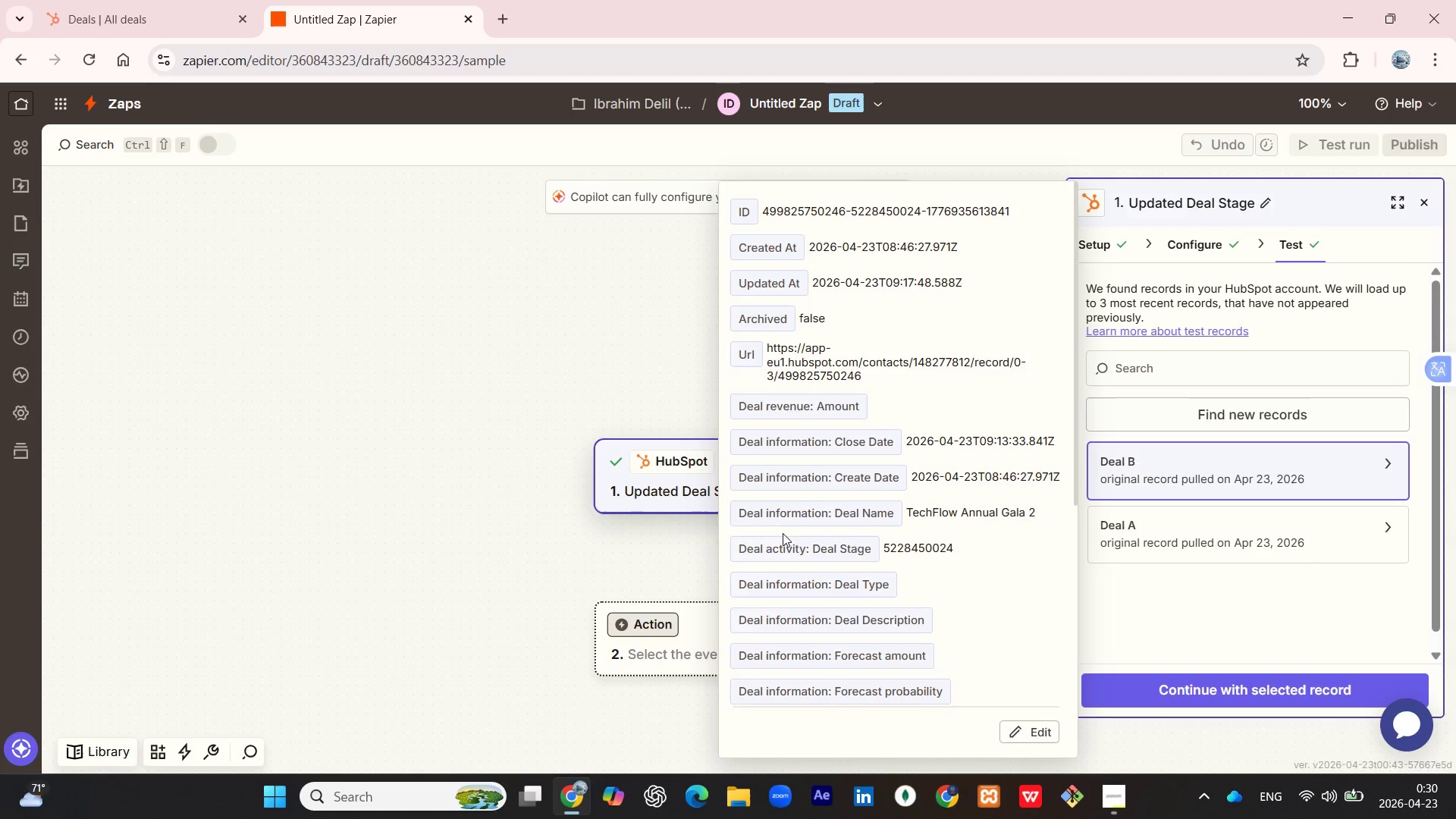 
wait(7.58)
 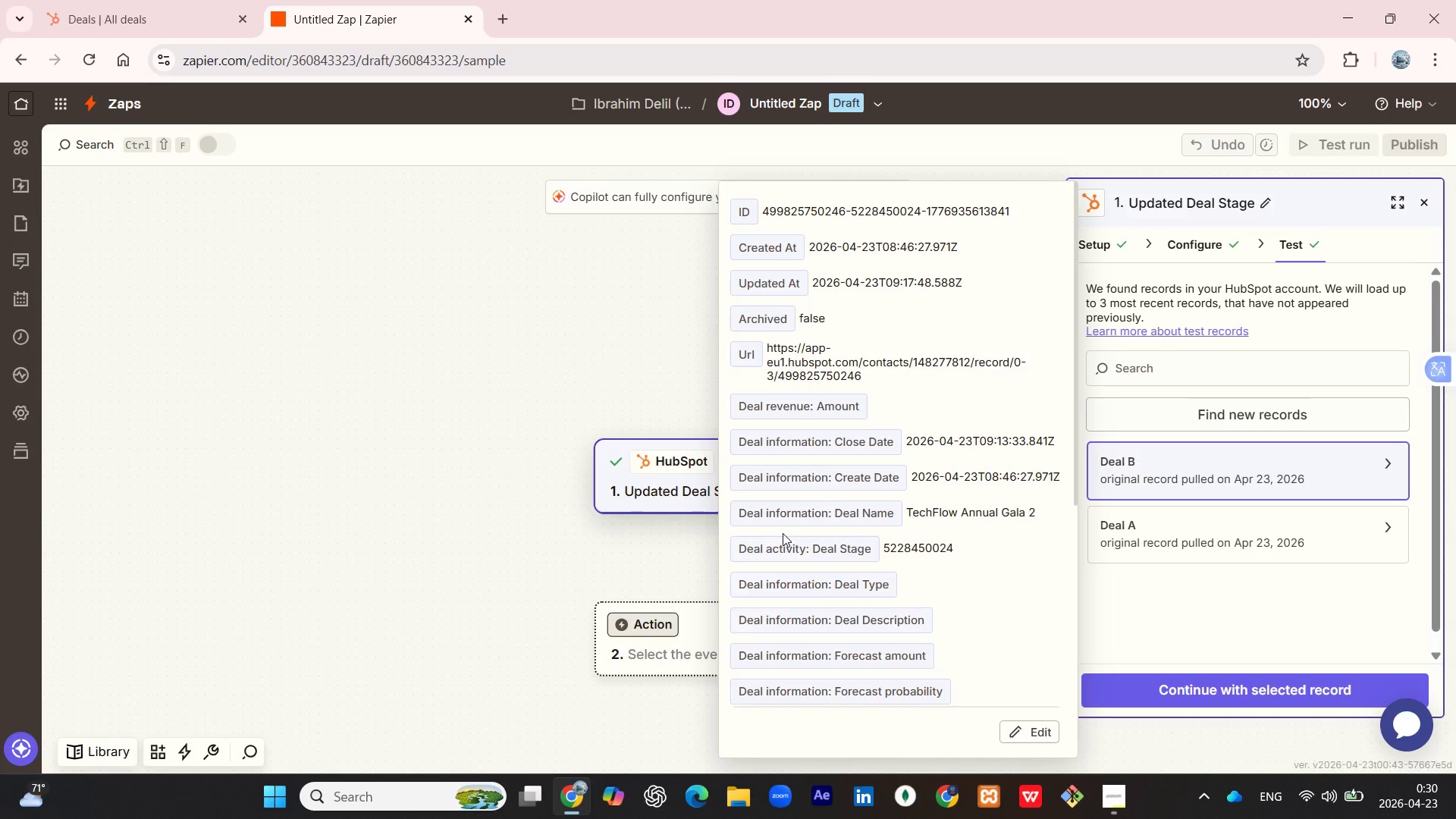 
left_click([1107, 246])
 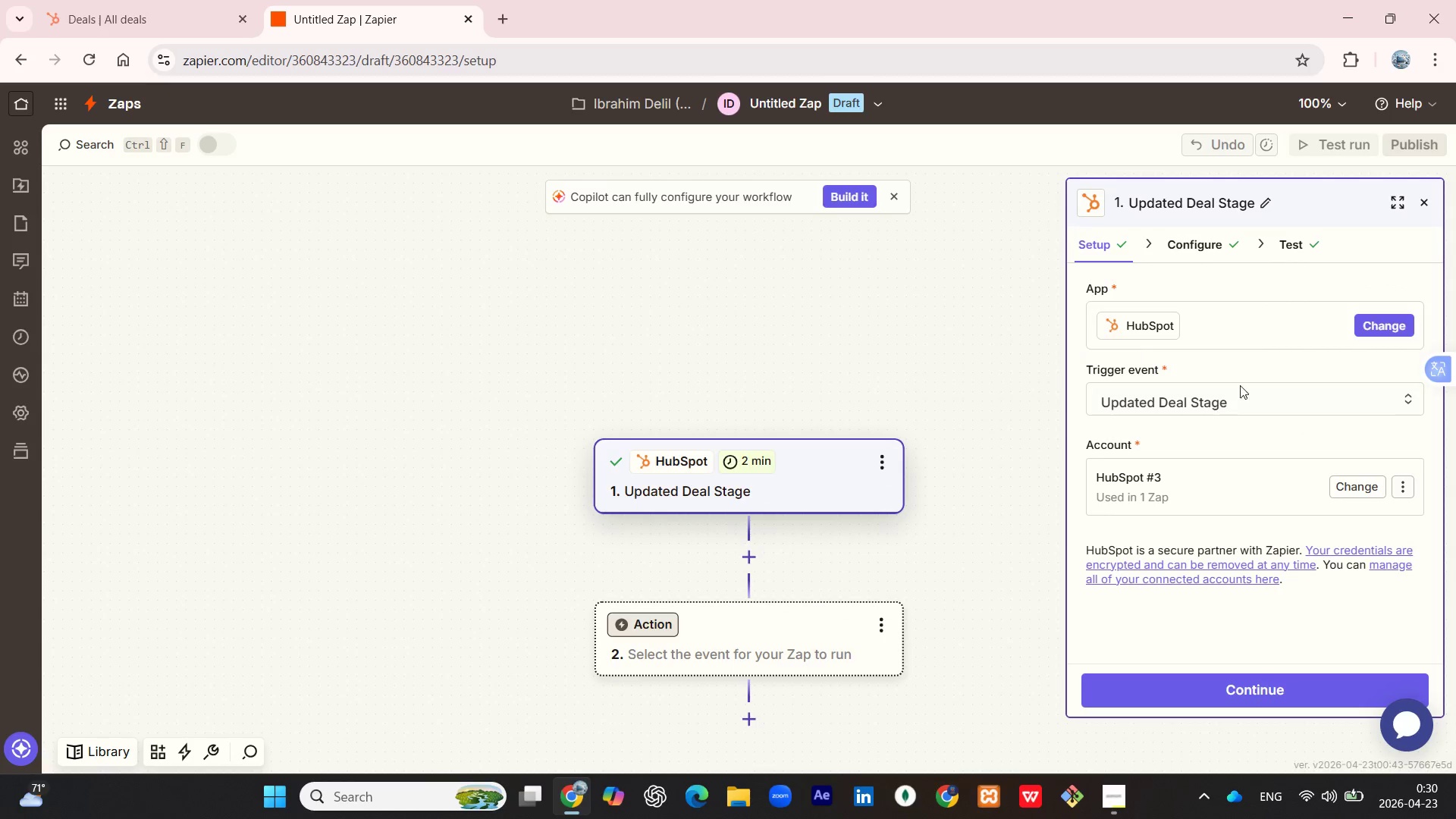 
left_click([1288, 408])
 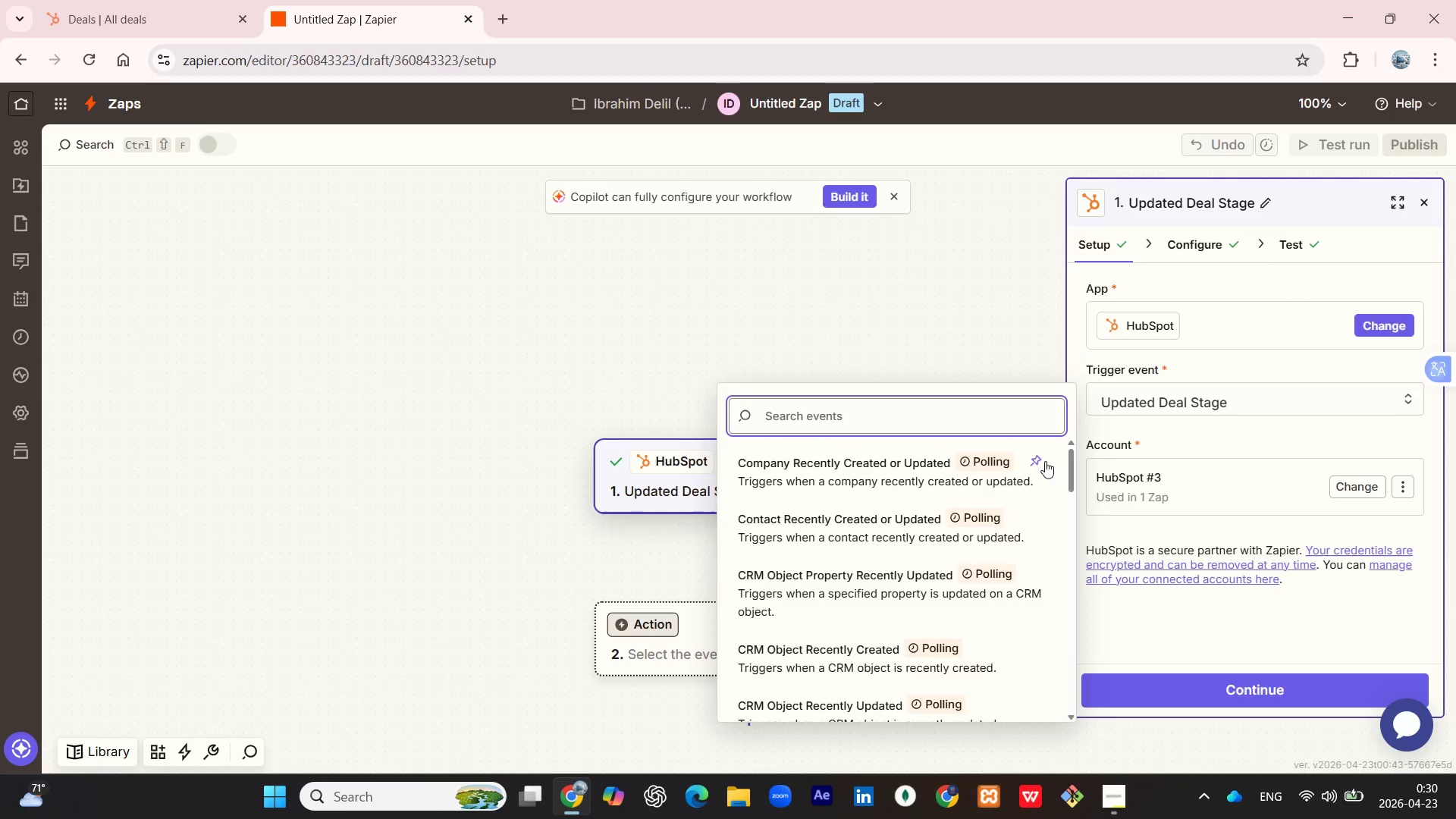 
scroll: coordinate [861, 604], scroll_direction: down, amount: 12.0
 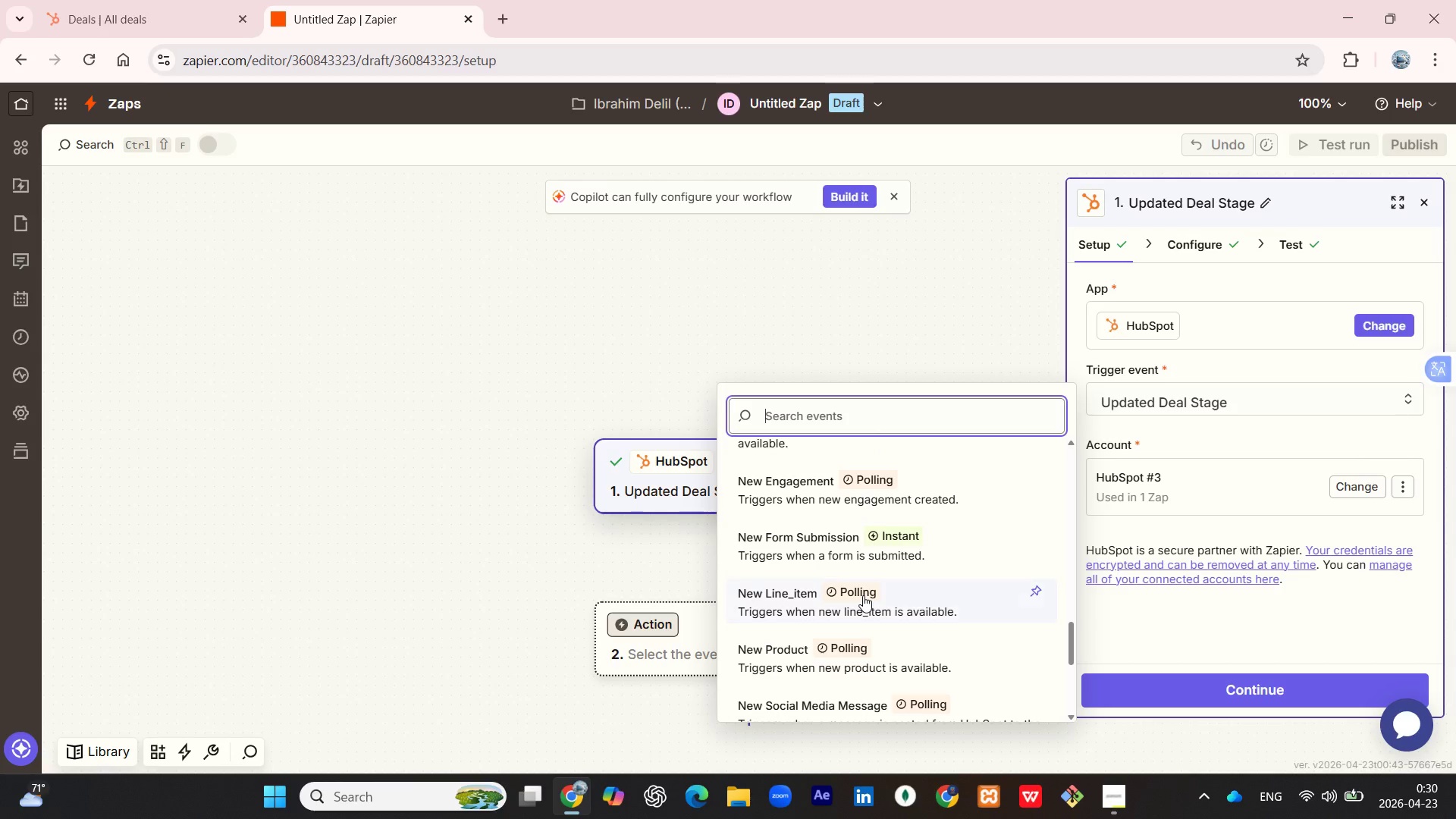 
scroll: coordinate [863, 595], scroll_direction: up, amount: 1.0
 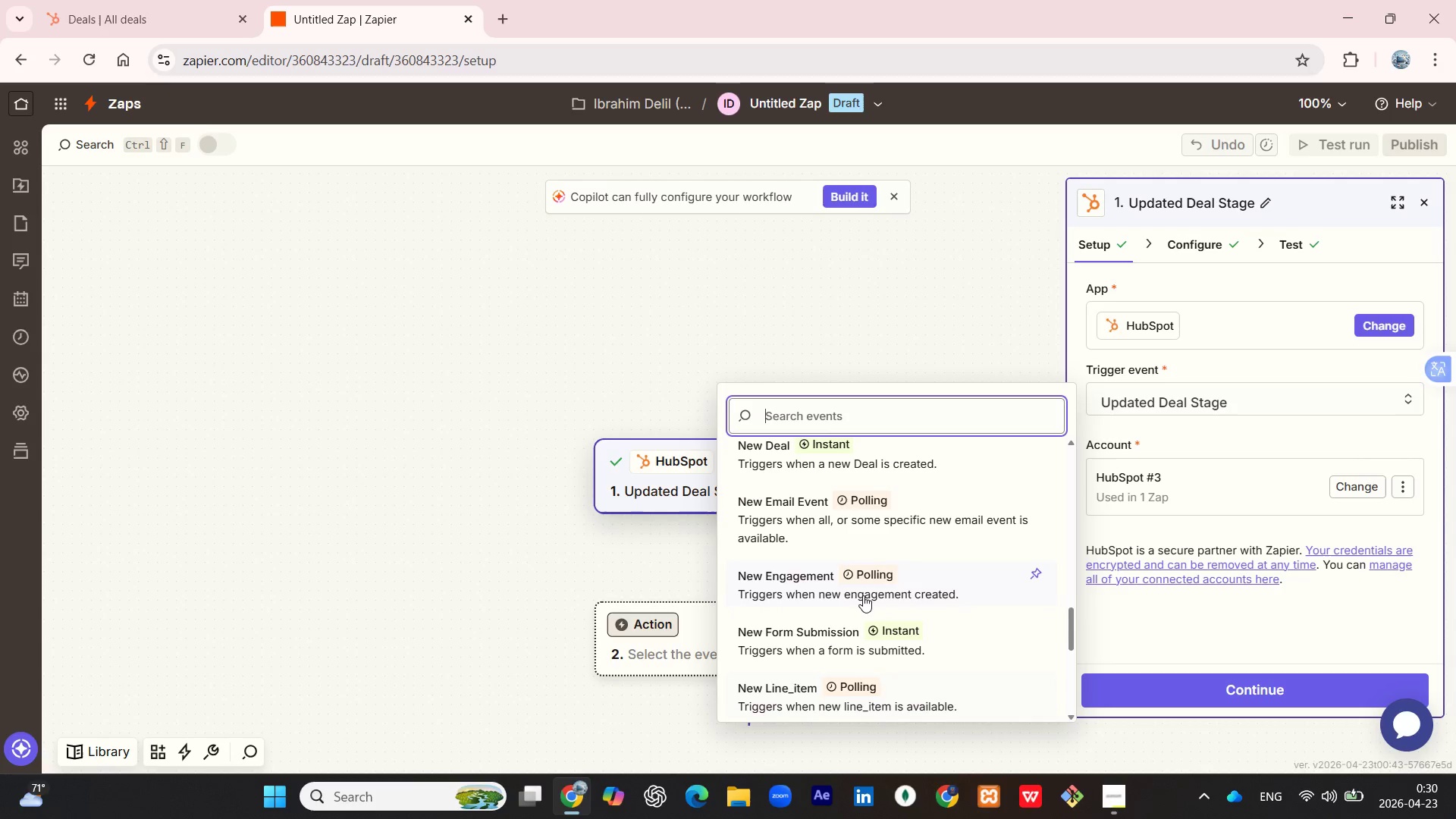 
scroll: coordinate [863, 592], scroll_direction: down, amount: 2.0
 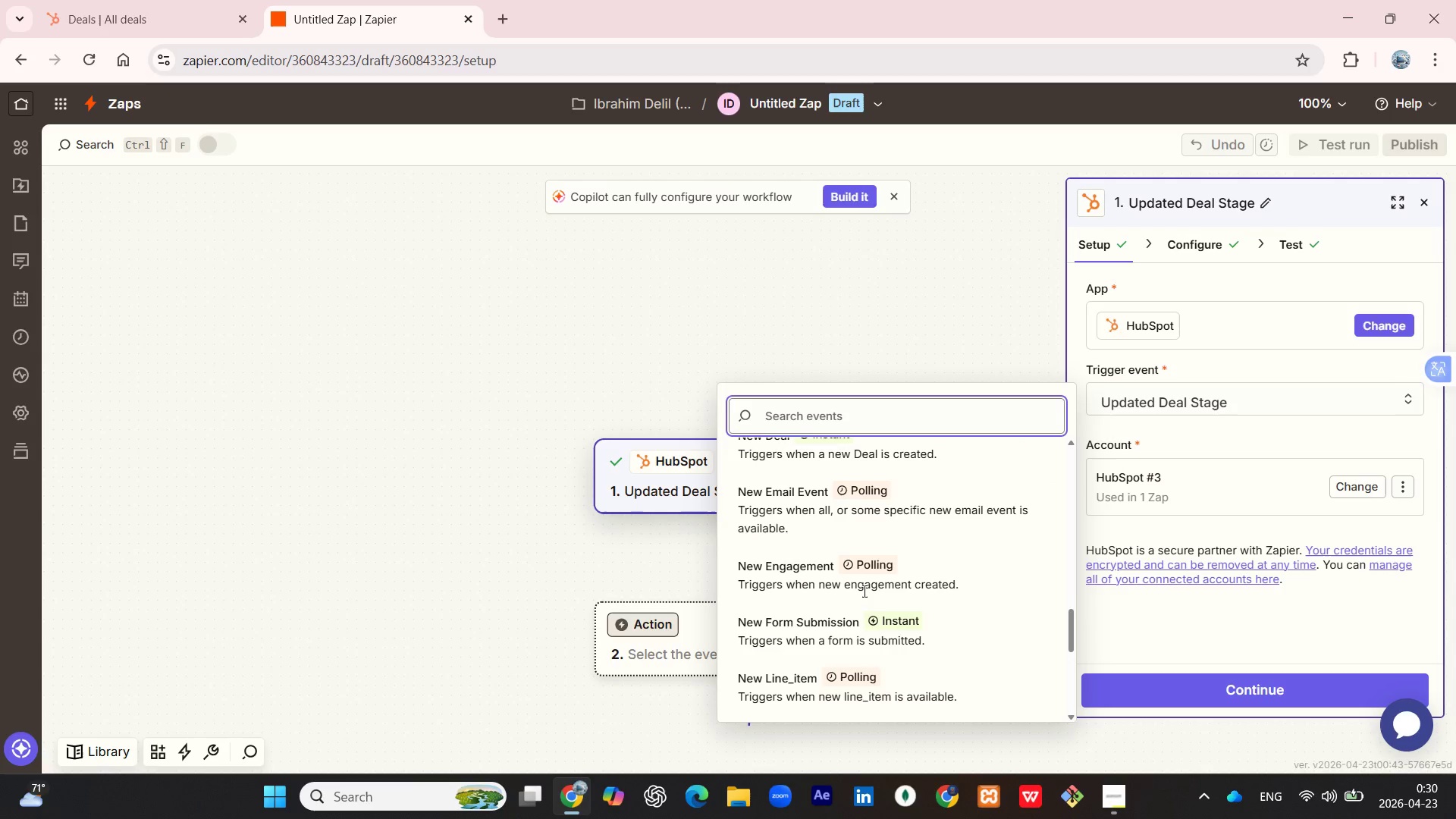 
scroll: coordinate [863, 587], scroll_direction: up, amount: 2.0
 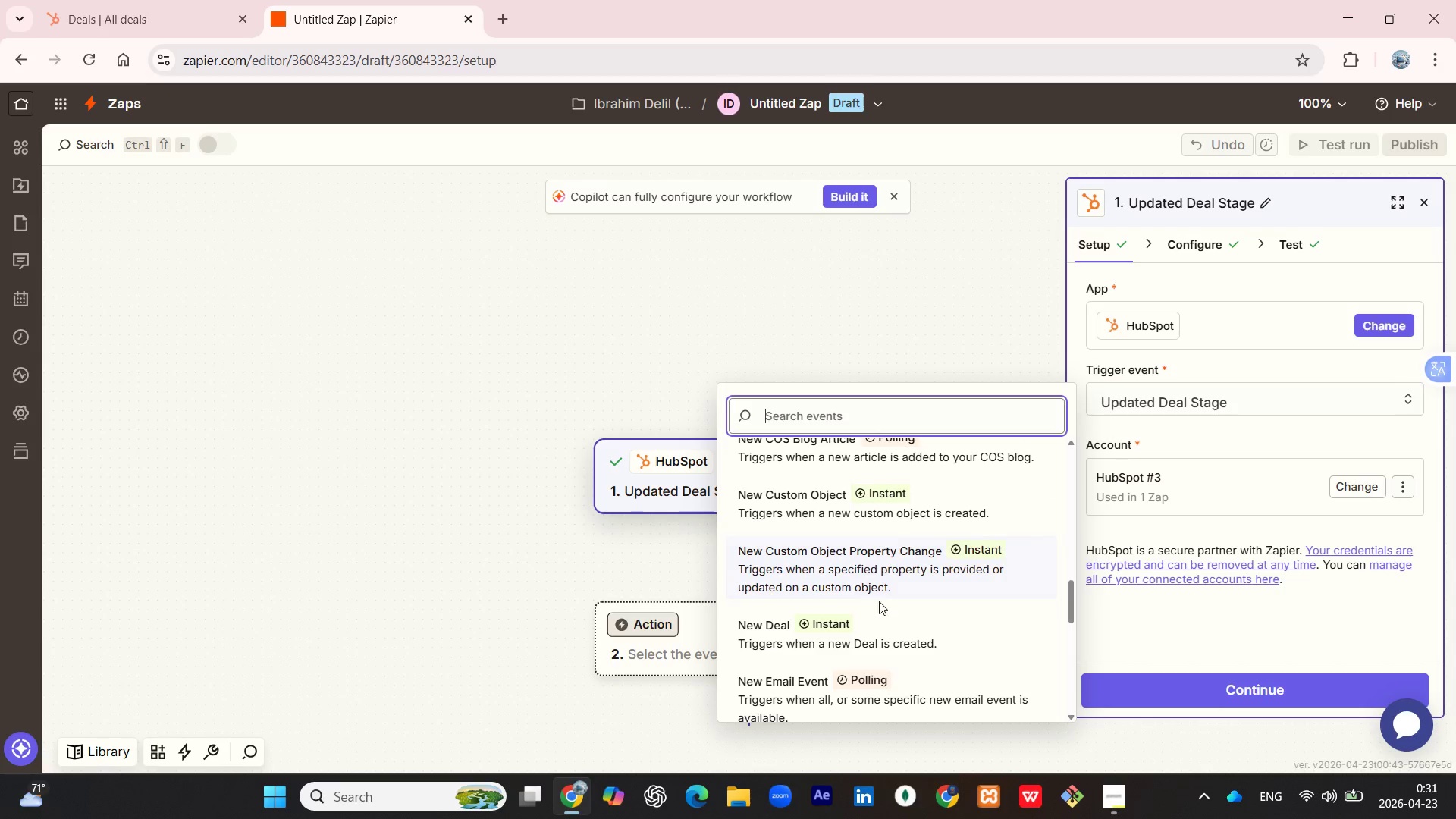 
left_click([904, 613])
 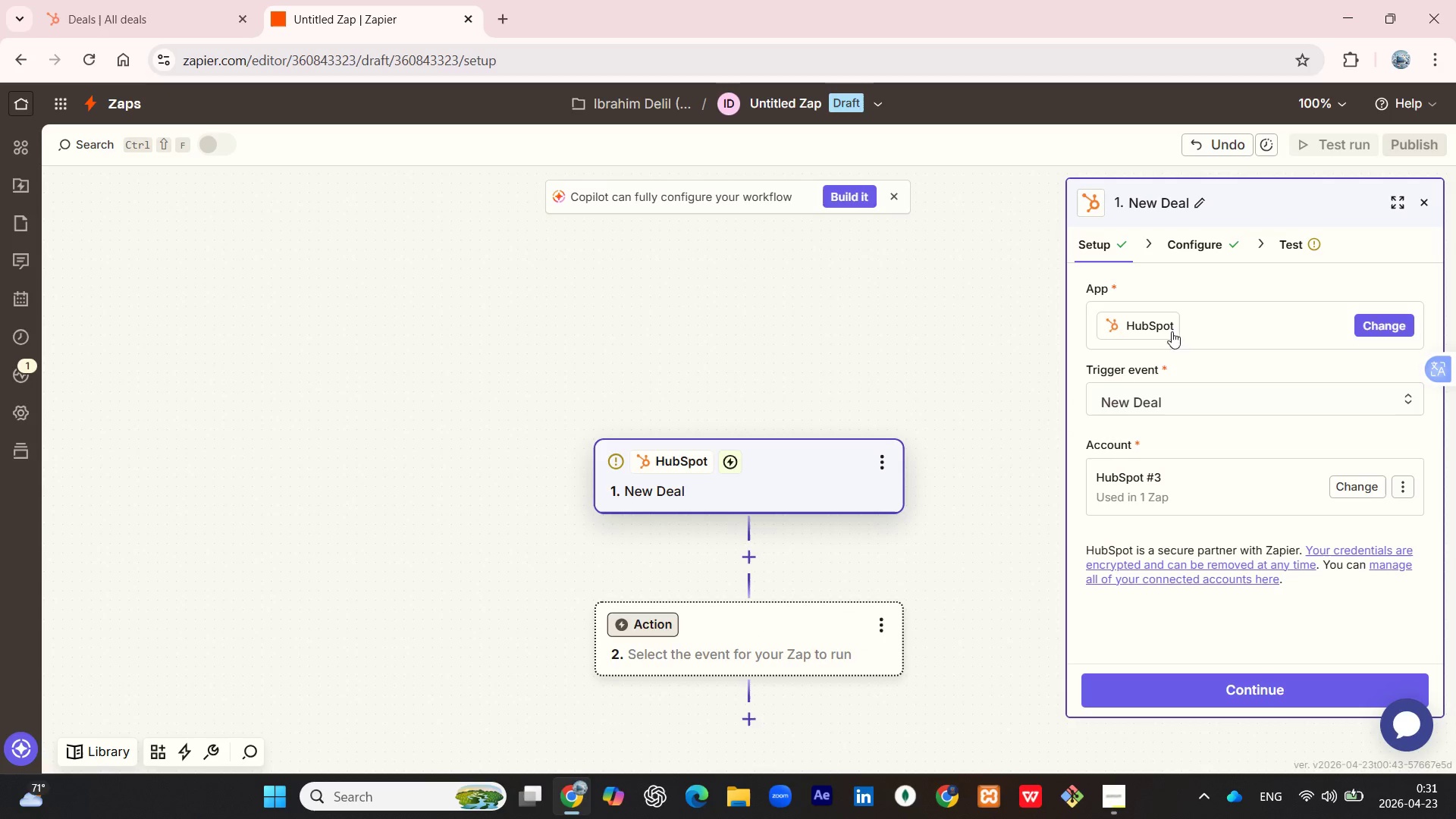 
left_click([1281, 240])
 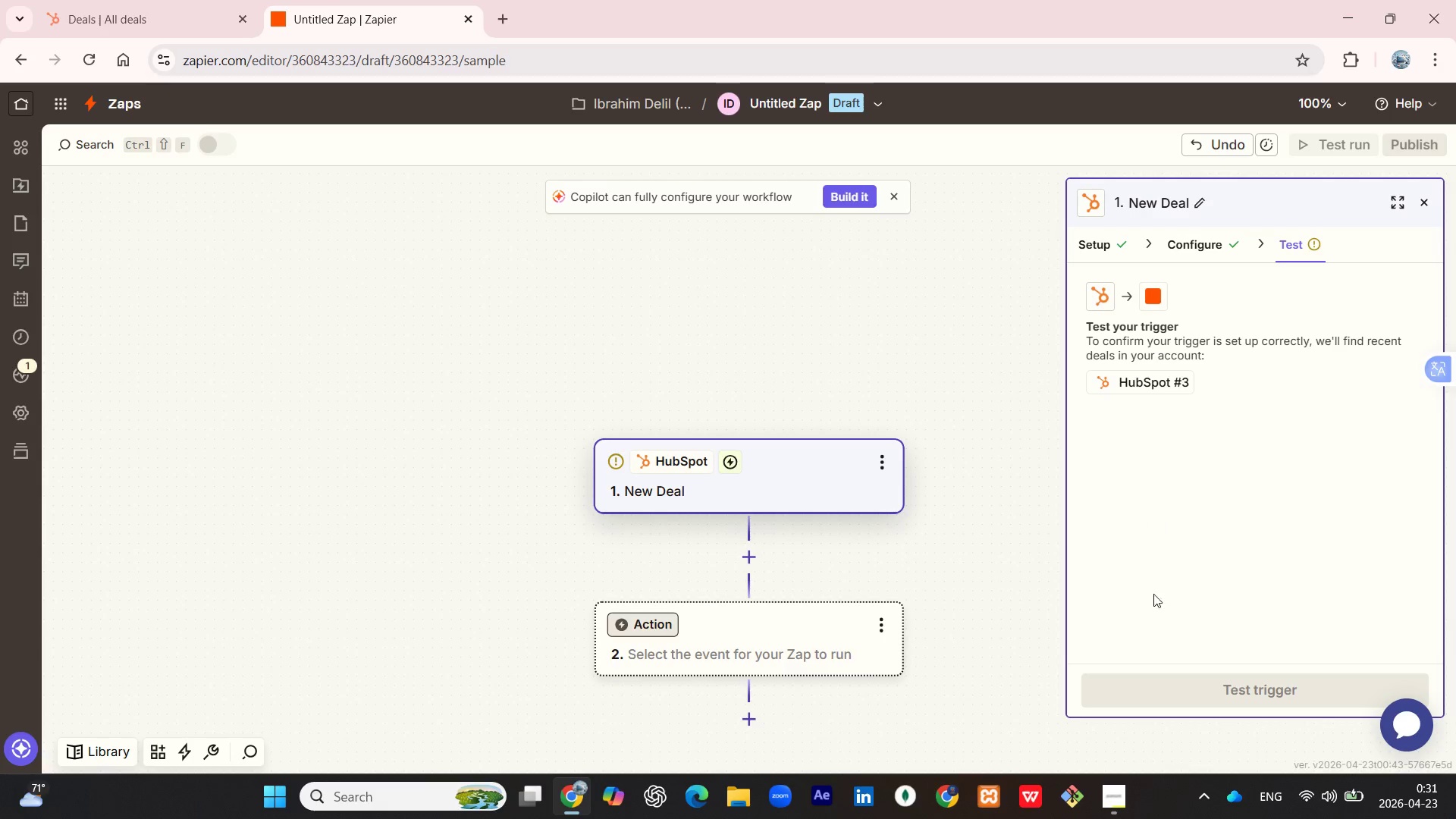 
left_click([1161, 687])
 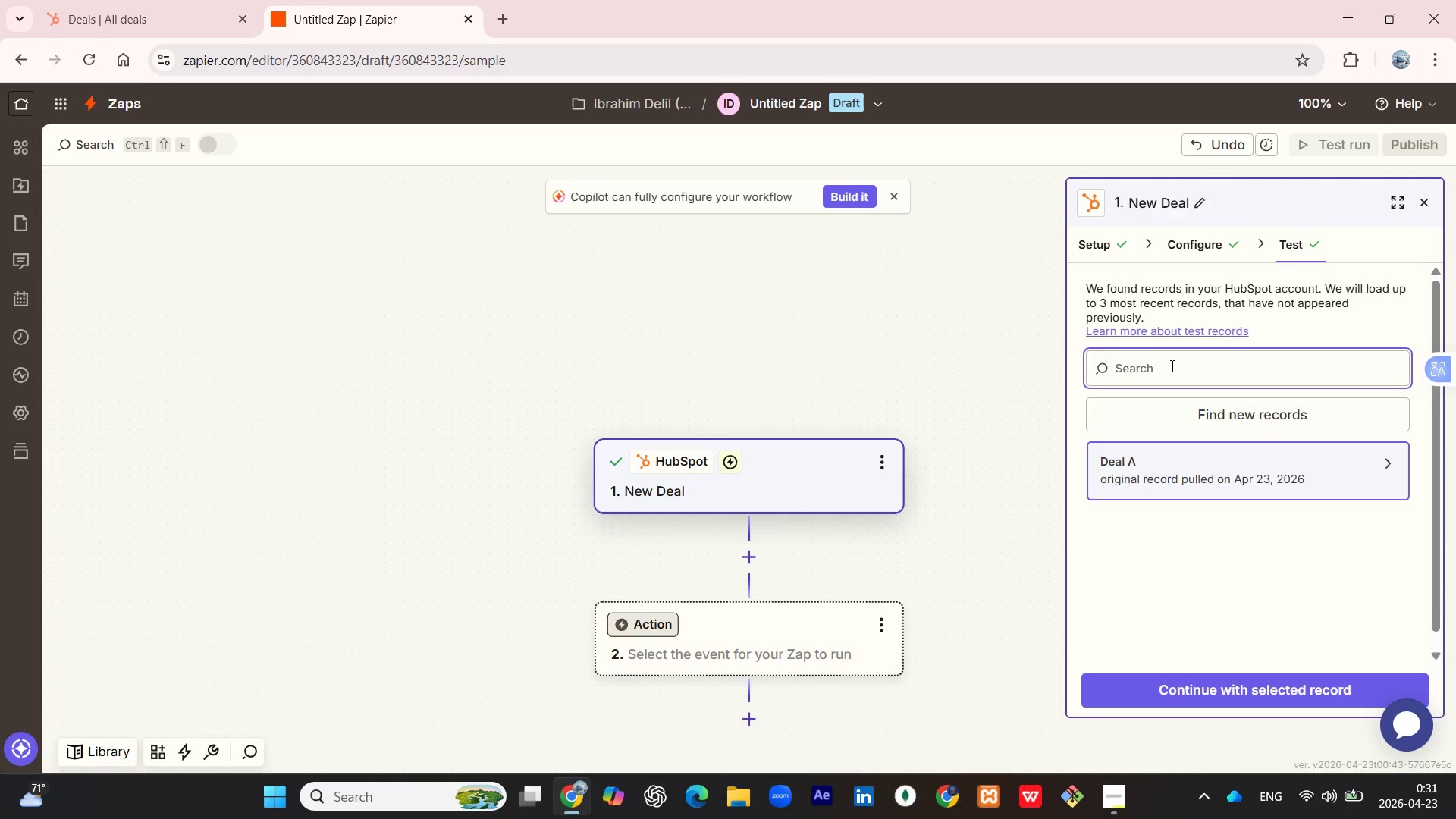 
wait(13.03)
 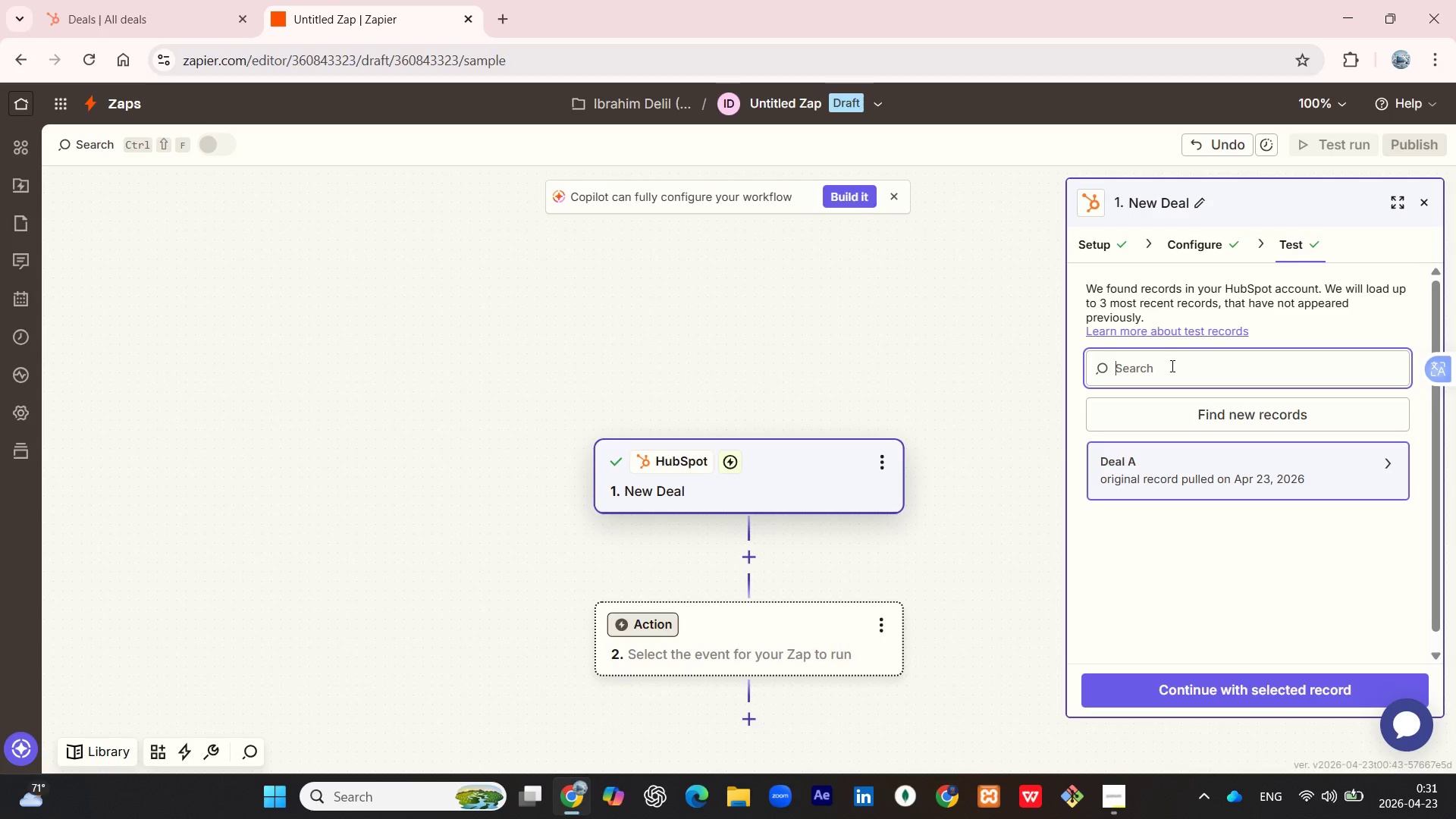 
left_click([1116, 240])
 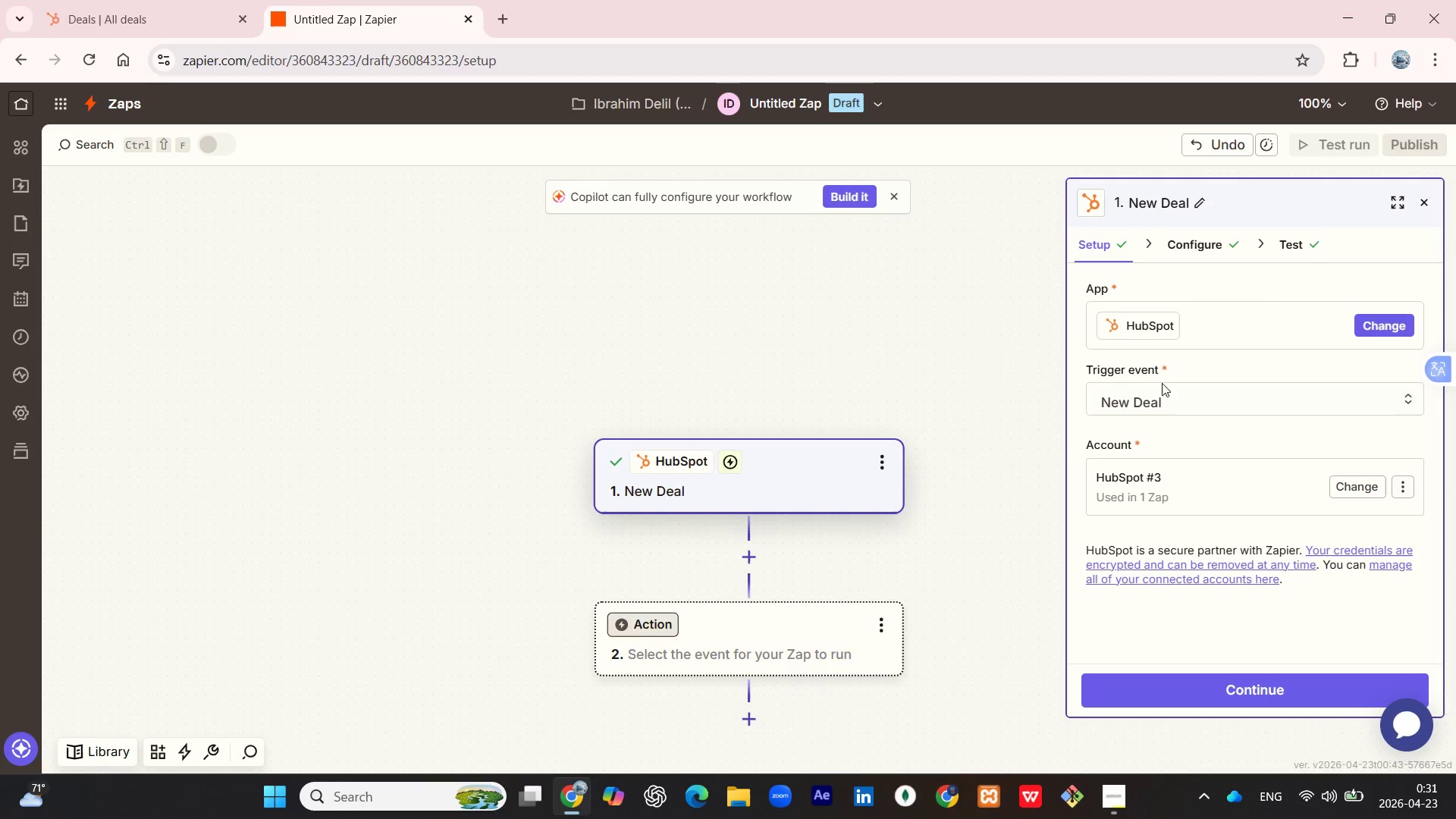 
left_click([1186, 391])
 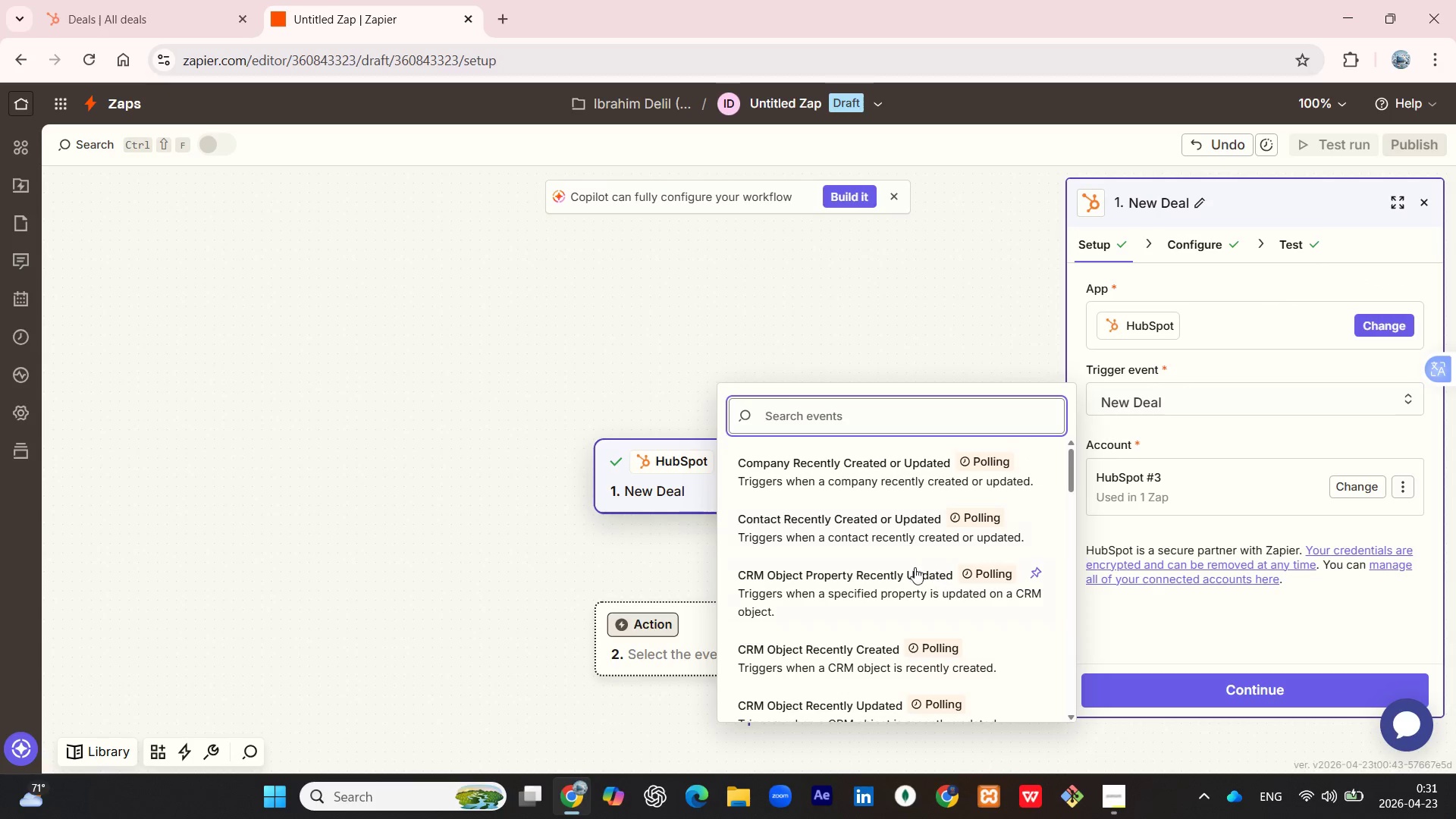 
scroll: coordinate [899, 557], scroll_direction: down, amount: 4.0
 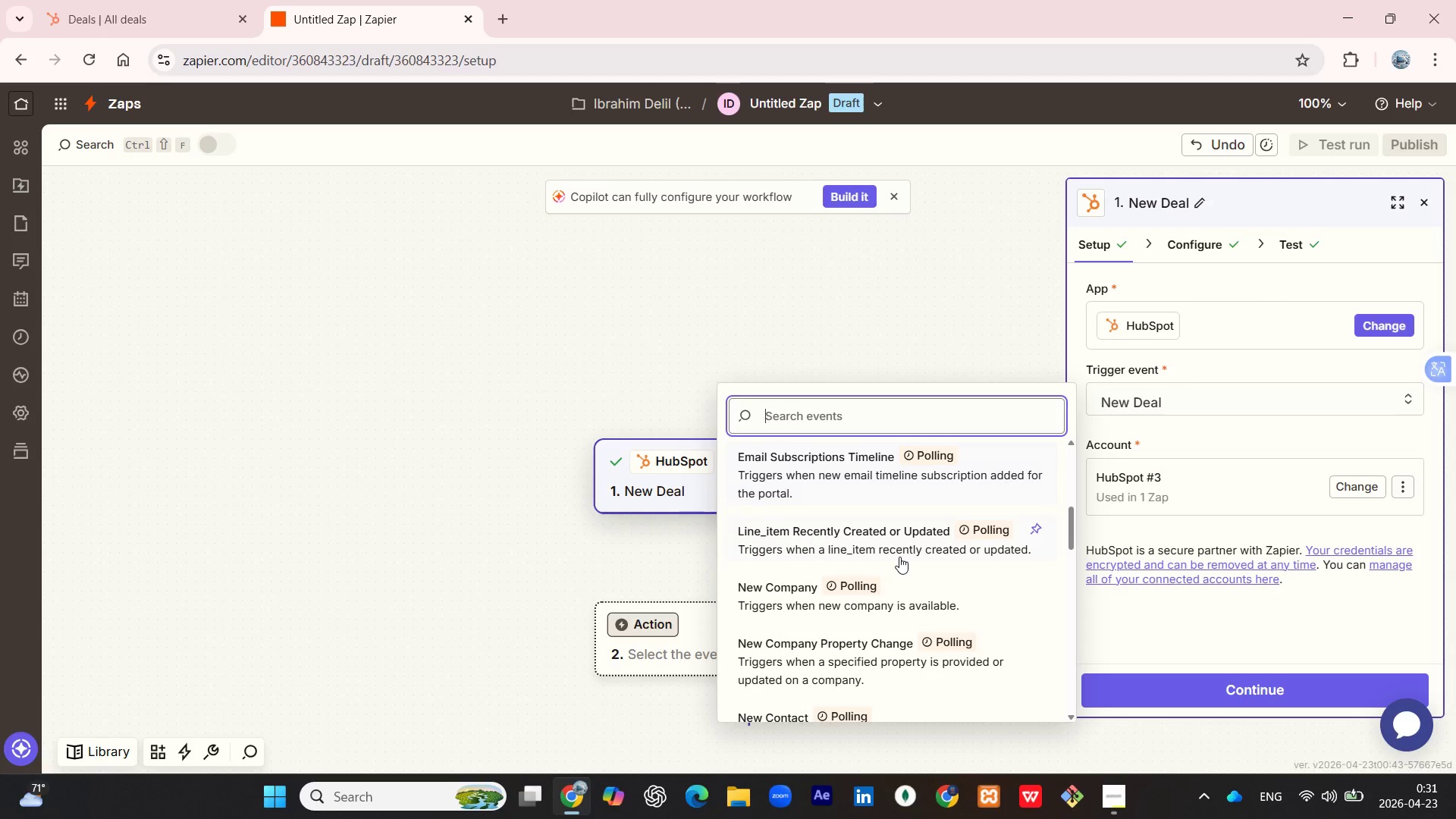 
scroll: coordinate [899, 557], scroll_direction: up, amount: 1.0
 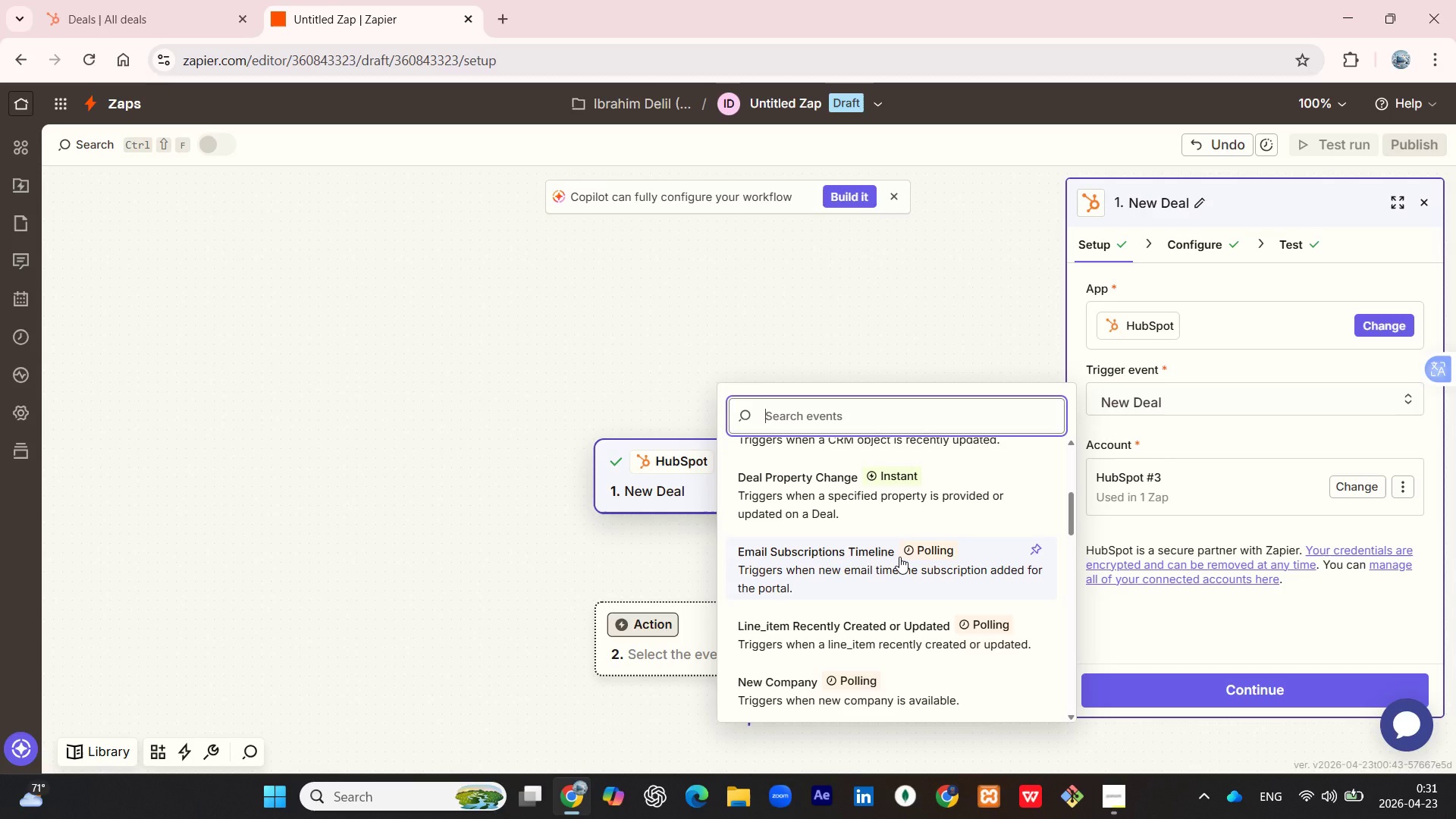 
scroll: coordinate [898, 557], scroll_direction: down, amount: 3.0
 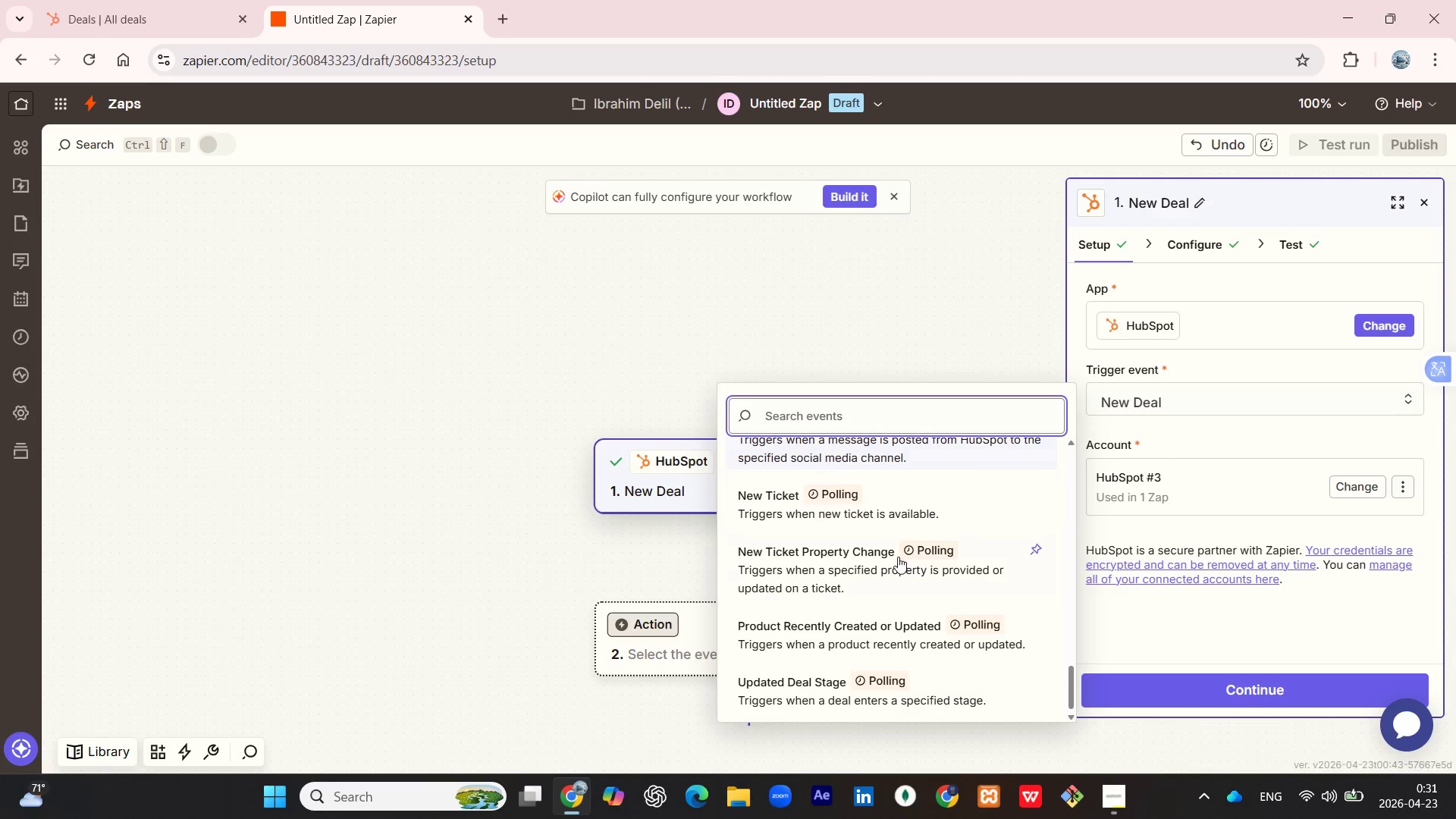 
scroll: coordinate [902, 574], scroll_direction: up, amount: 9.0
 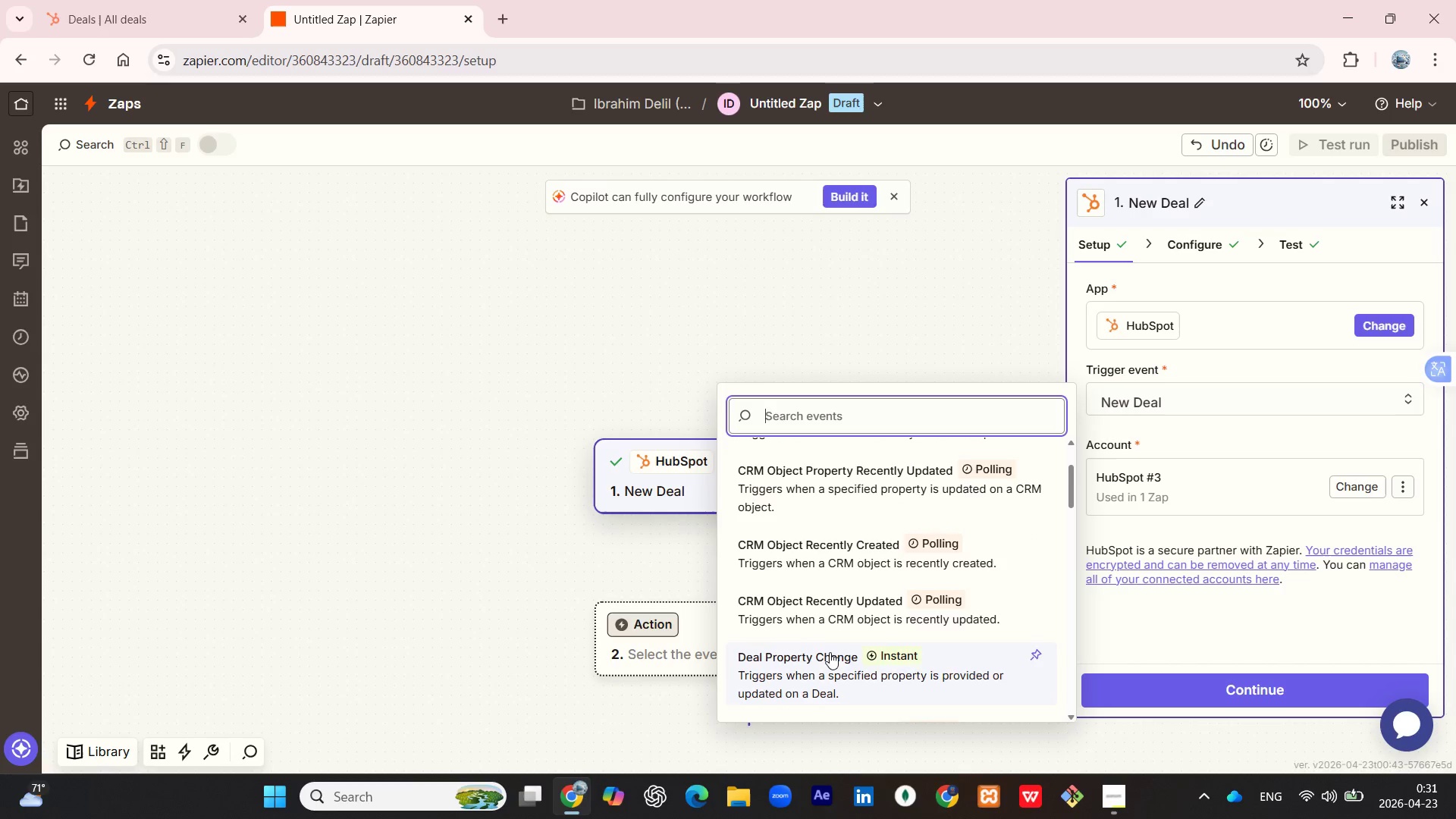 
scroll: coordinate [824, 623], scroll_direction: down, amount: 1.0
 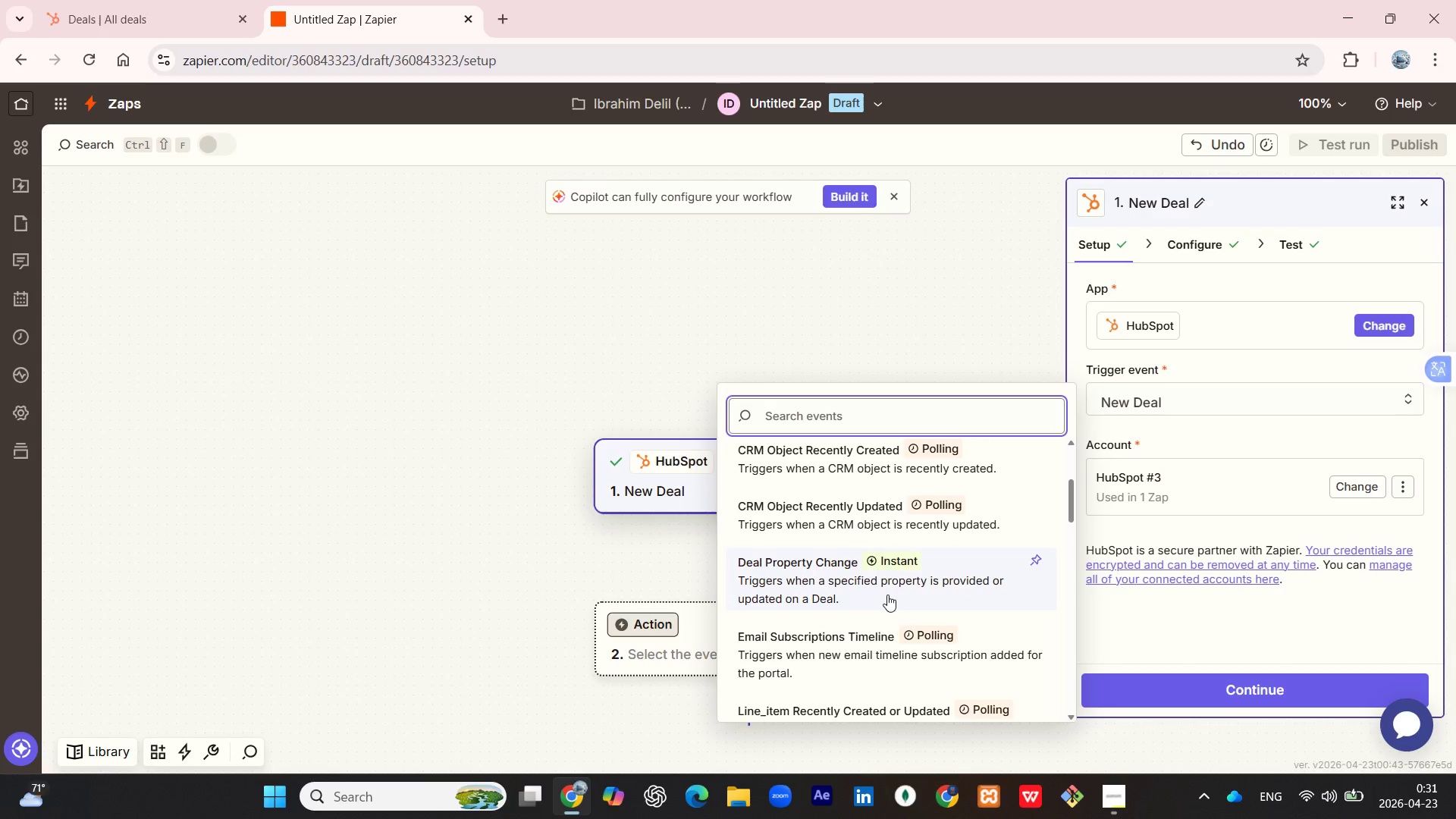 
left_click([887, 595])
 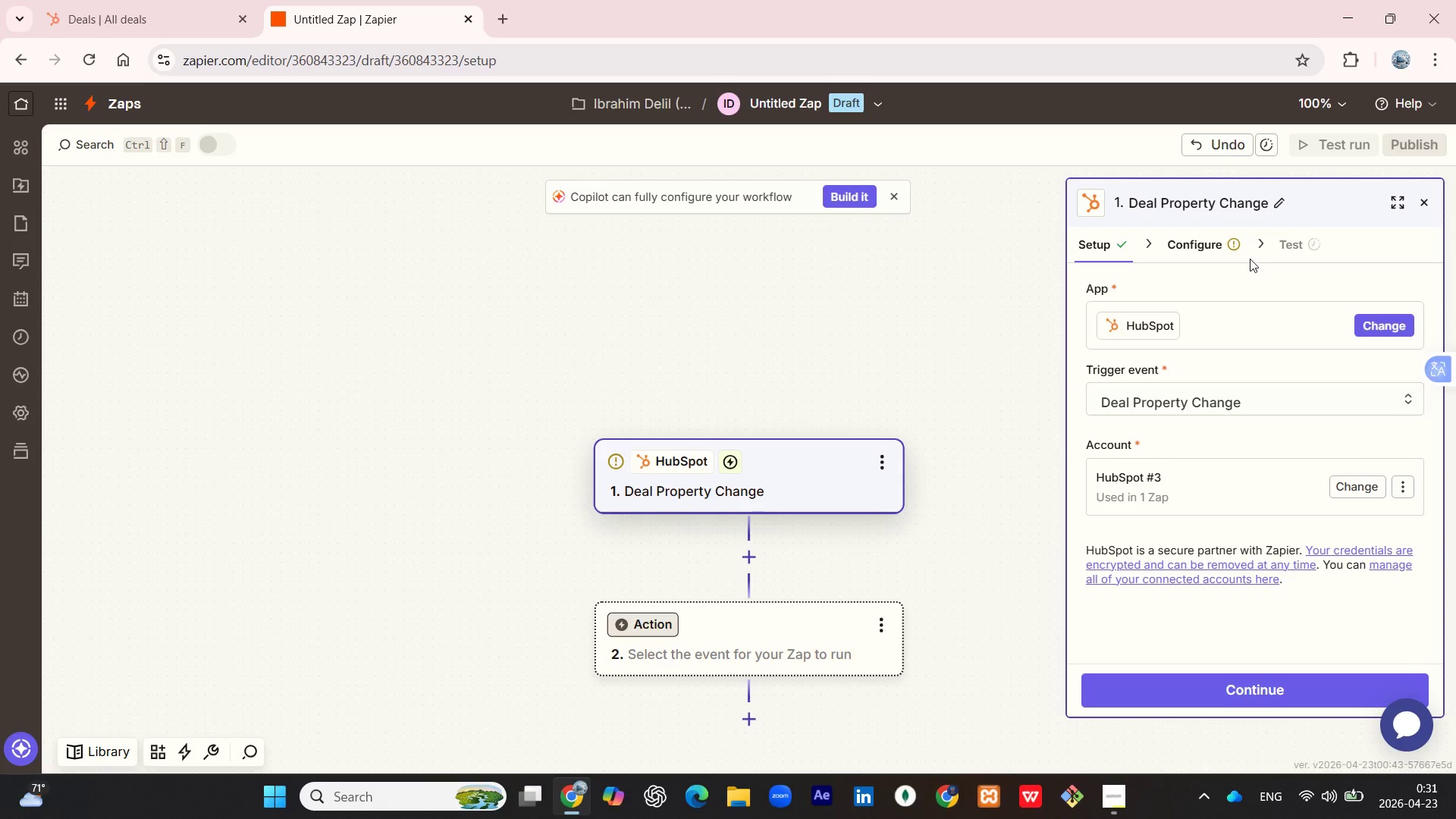 
left_click([1279, 234])
 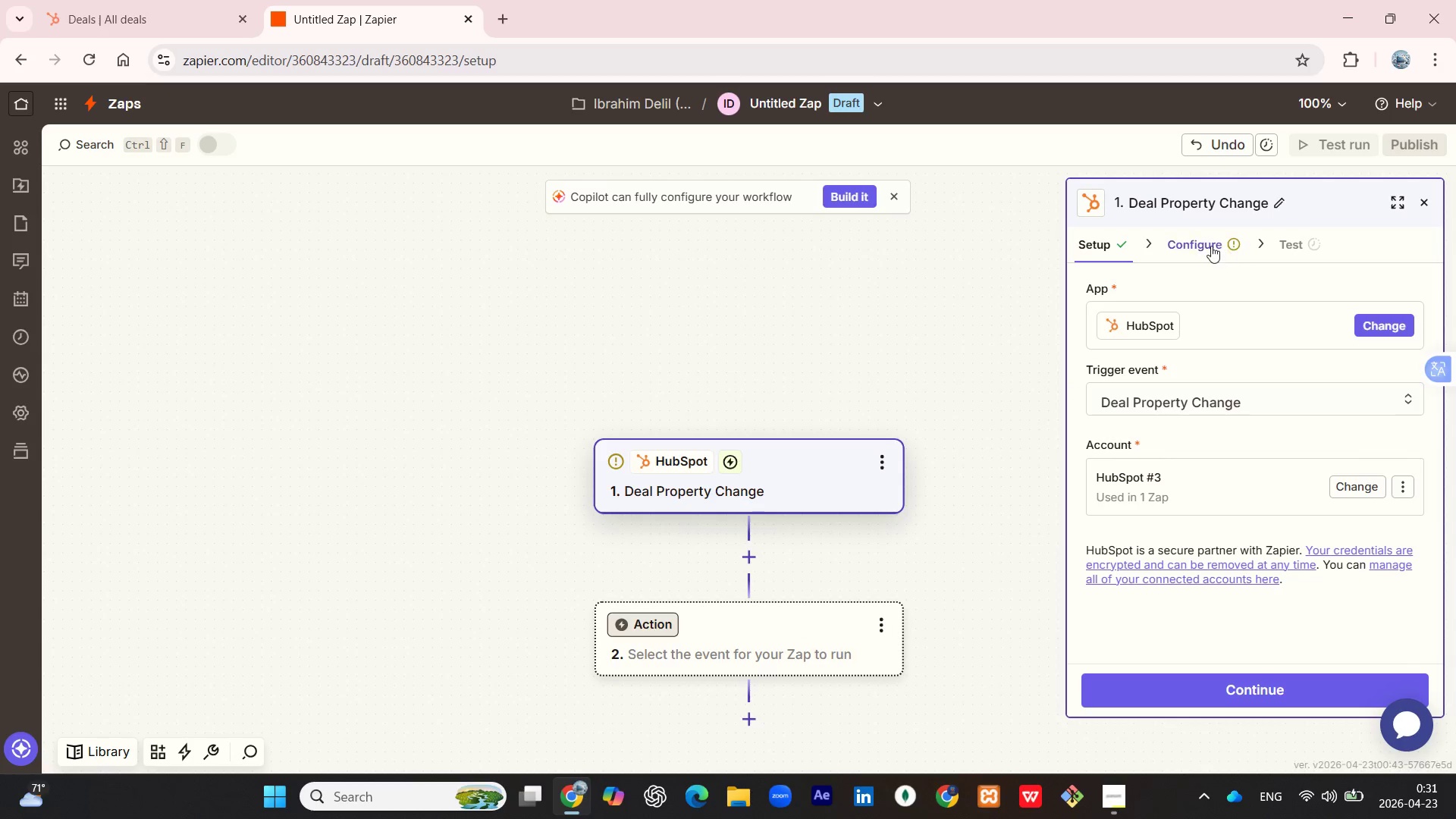 
left_click([1211, 246])
 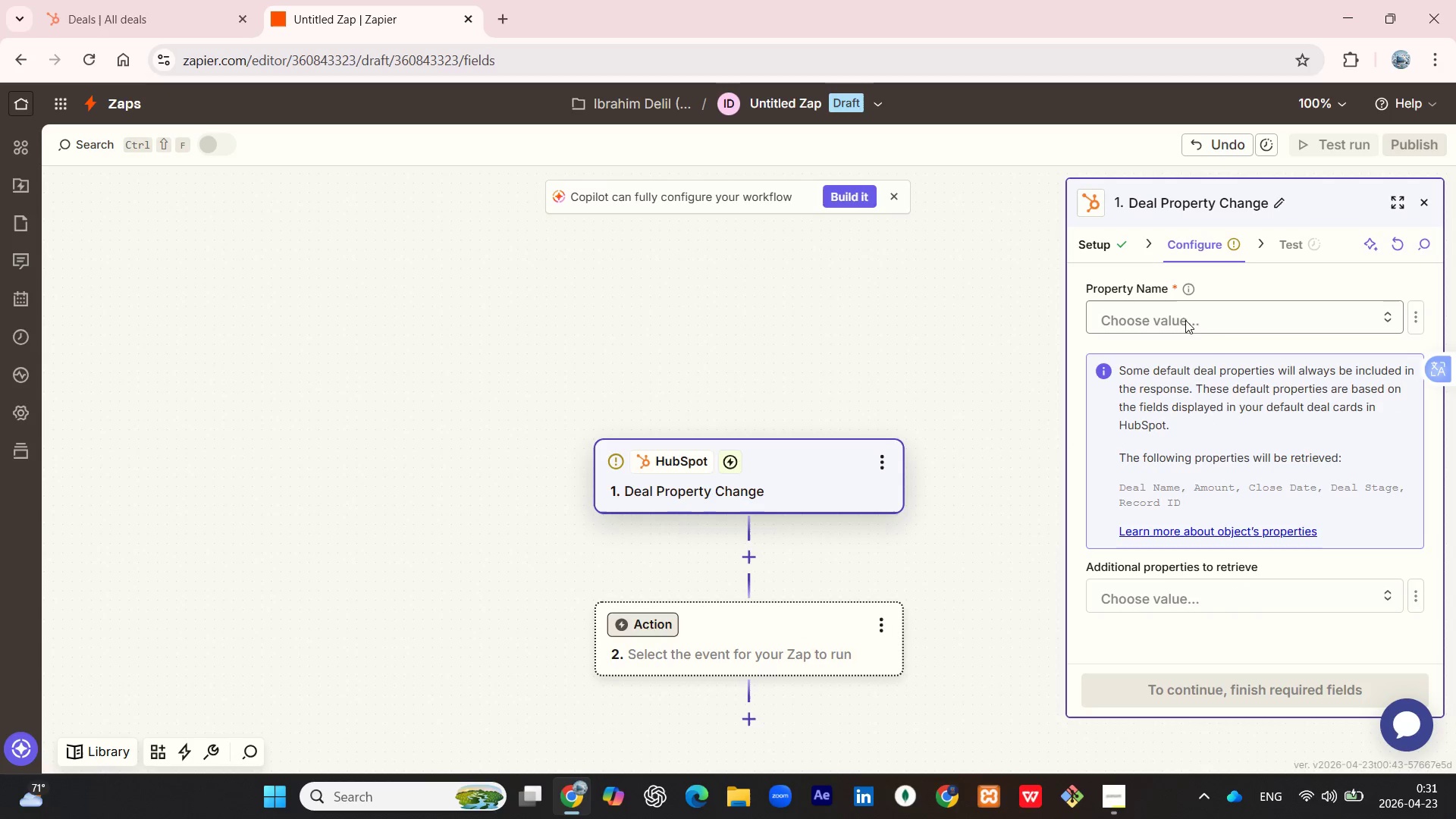 
left_click([1216, 318])
 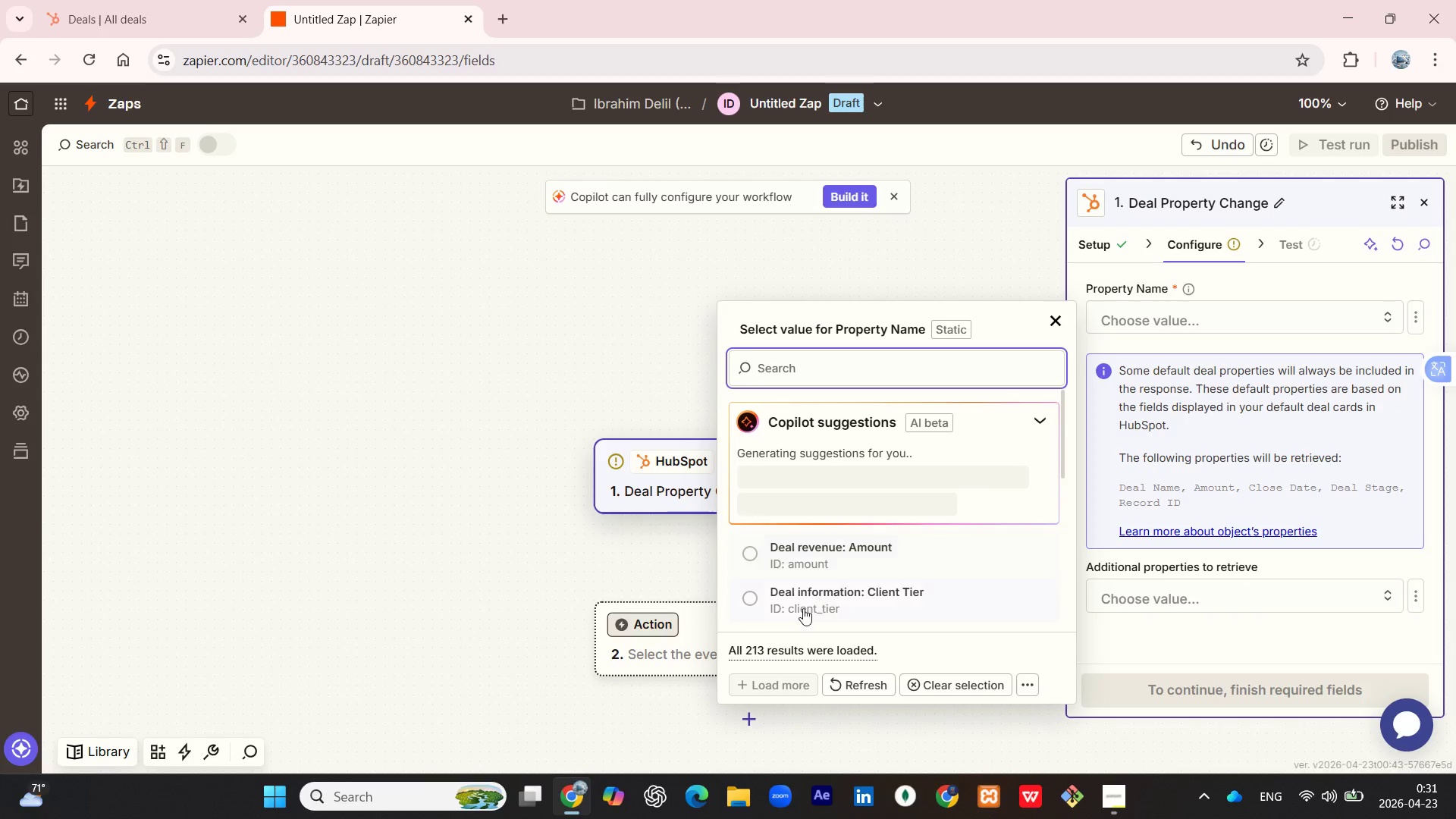 
scroll: coordinate [808, 550], scroll_direction: down, amount: 3.0
 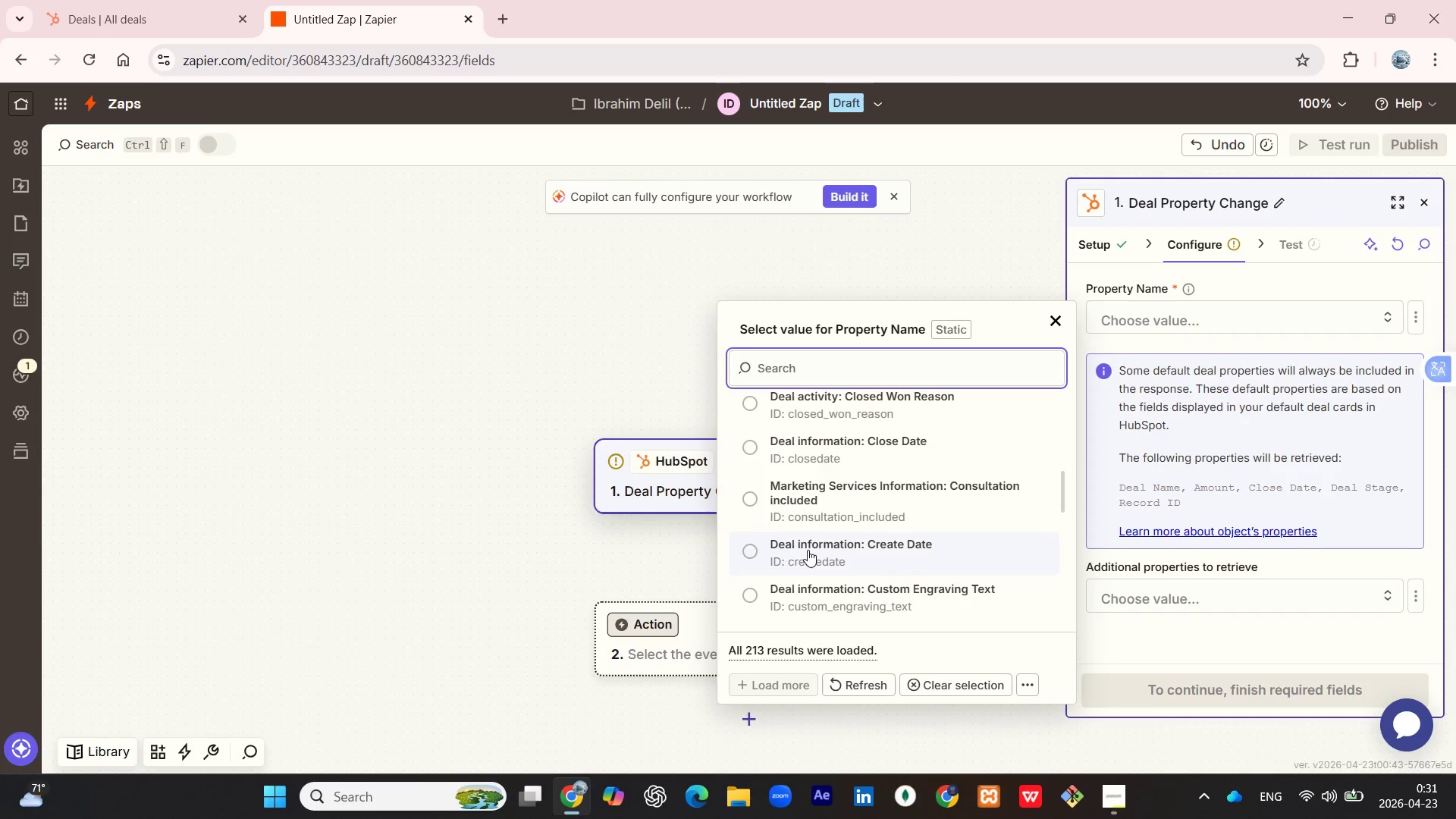 
scroll: coordinate [808, 550], scroll_direction: up, amount: 3.0
 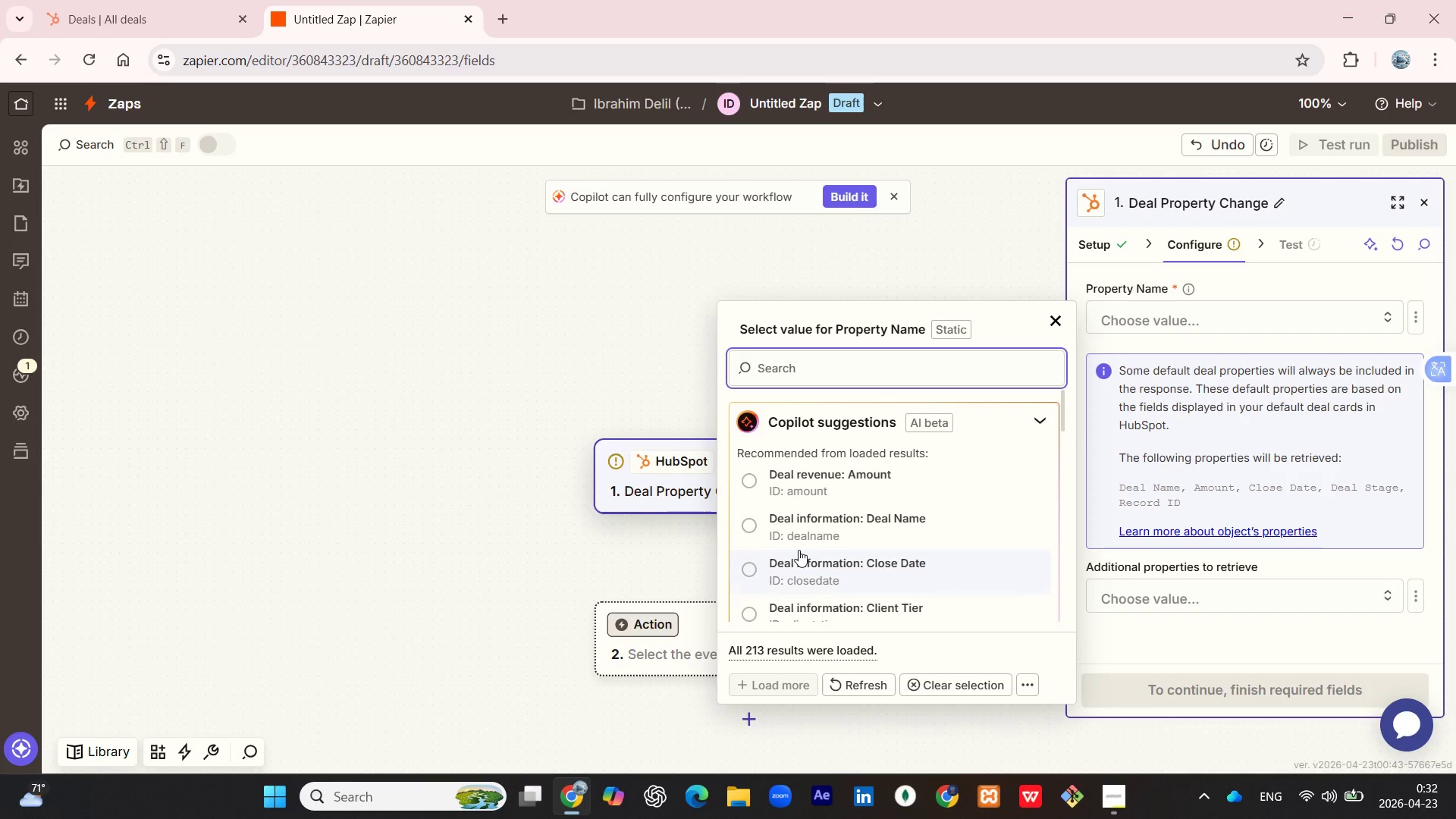 
scroll: coordinate [799, 550], scroll_direction: down, amount: 1.0
 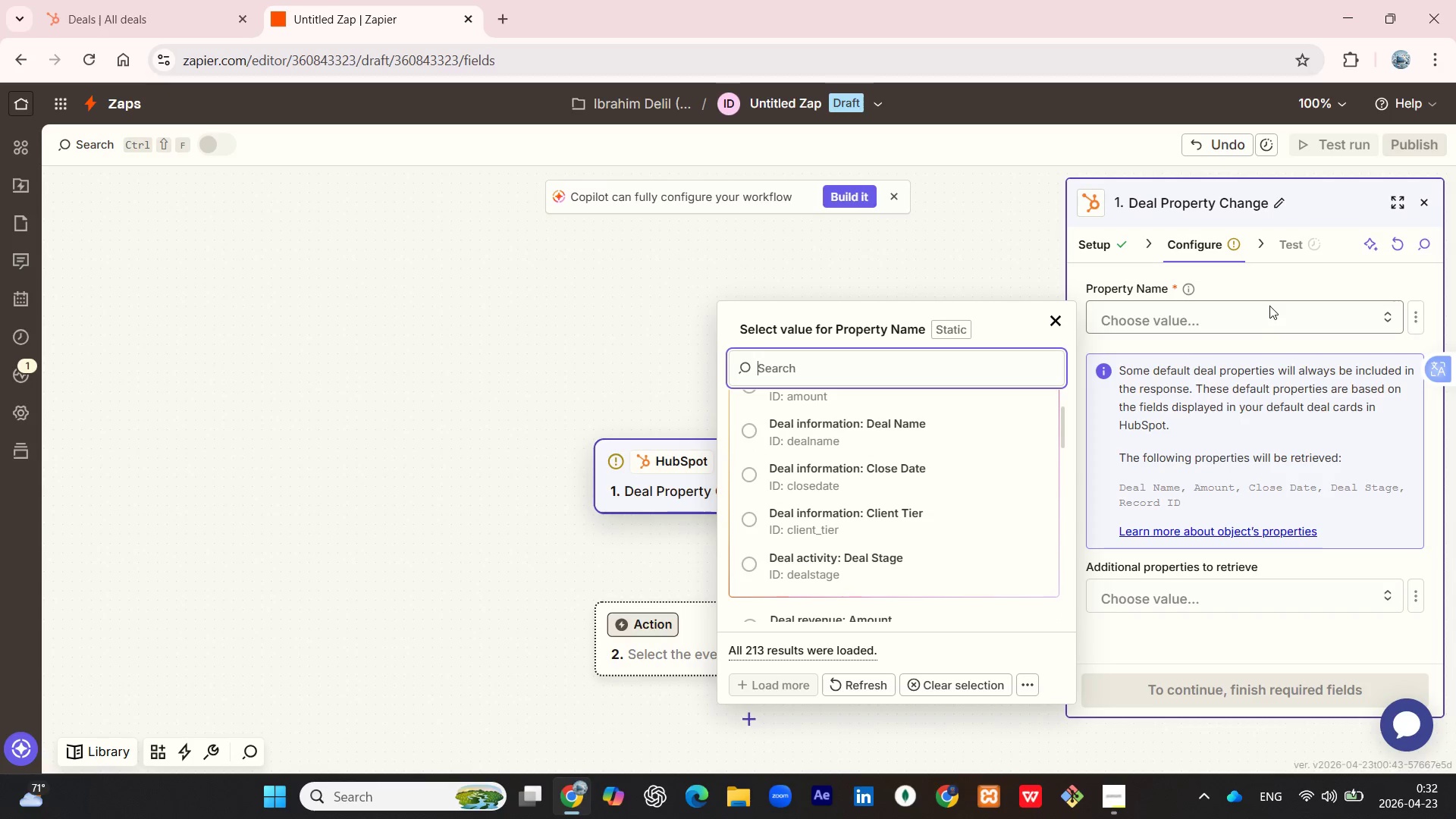 
scroll: coordinate [838, 487], scroll_direction: up, amount: 2.0
 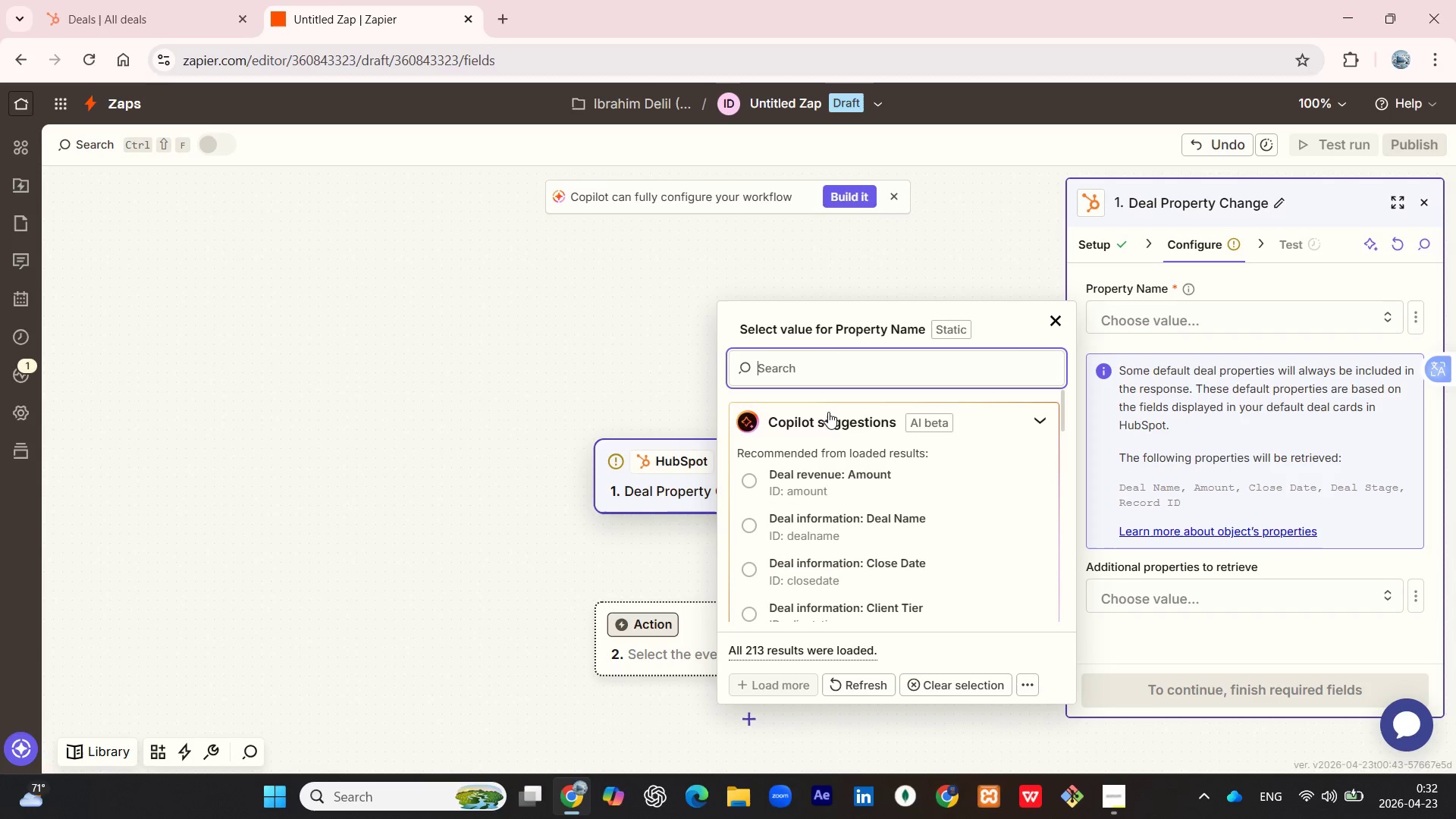 
key(C)
 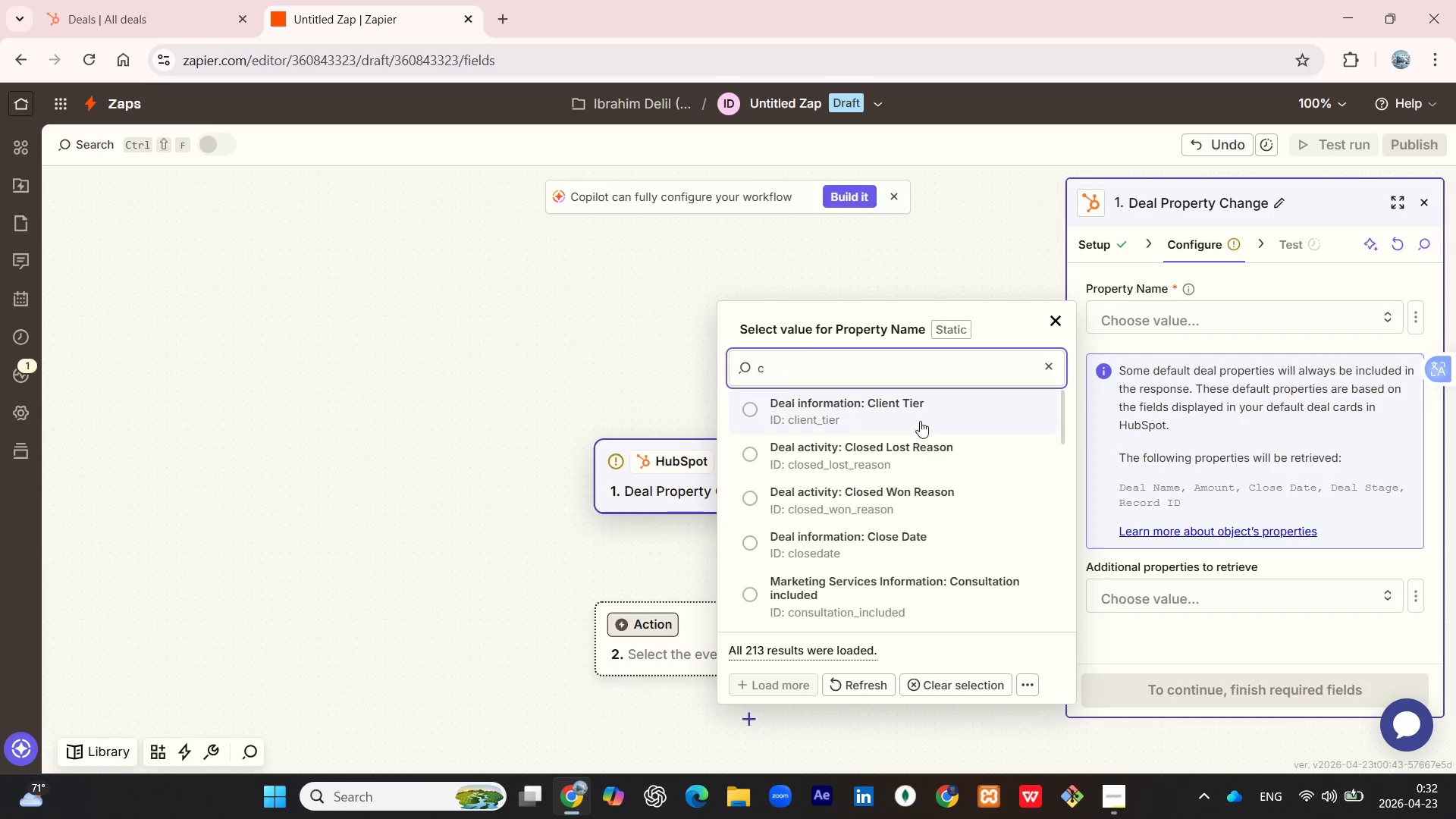 
scroll: coordinate [913, 461], scroll_direction: down, amount: 3.0
 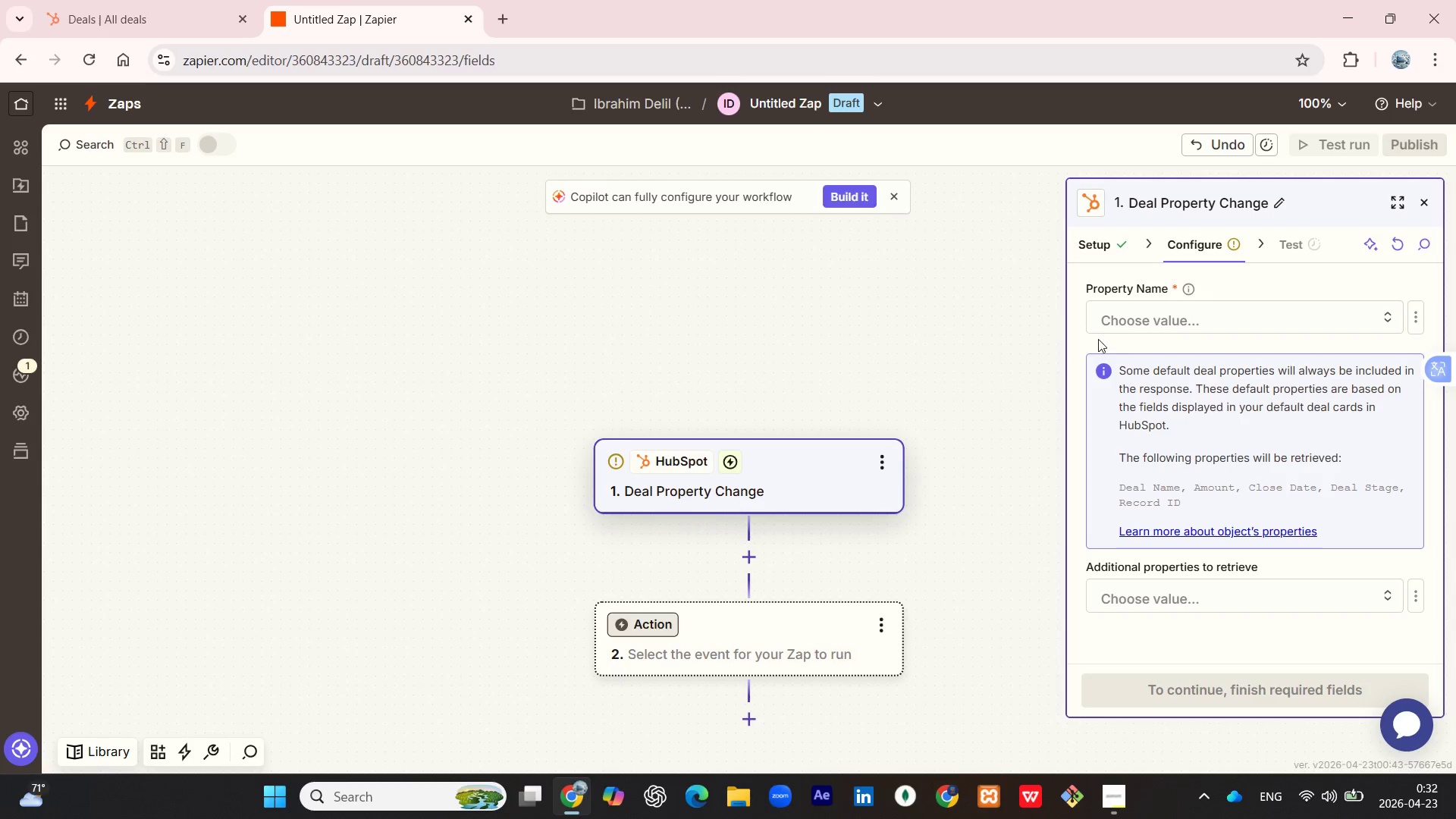 
left_click([1250, 581])
 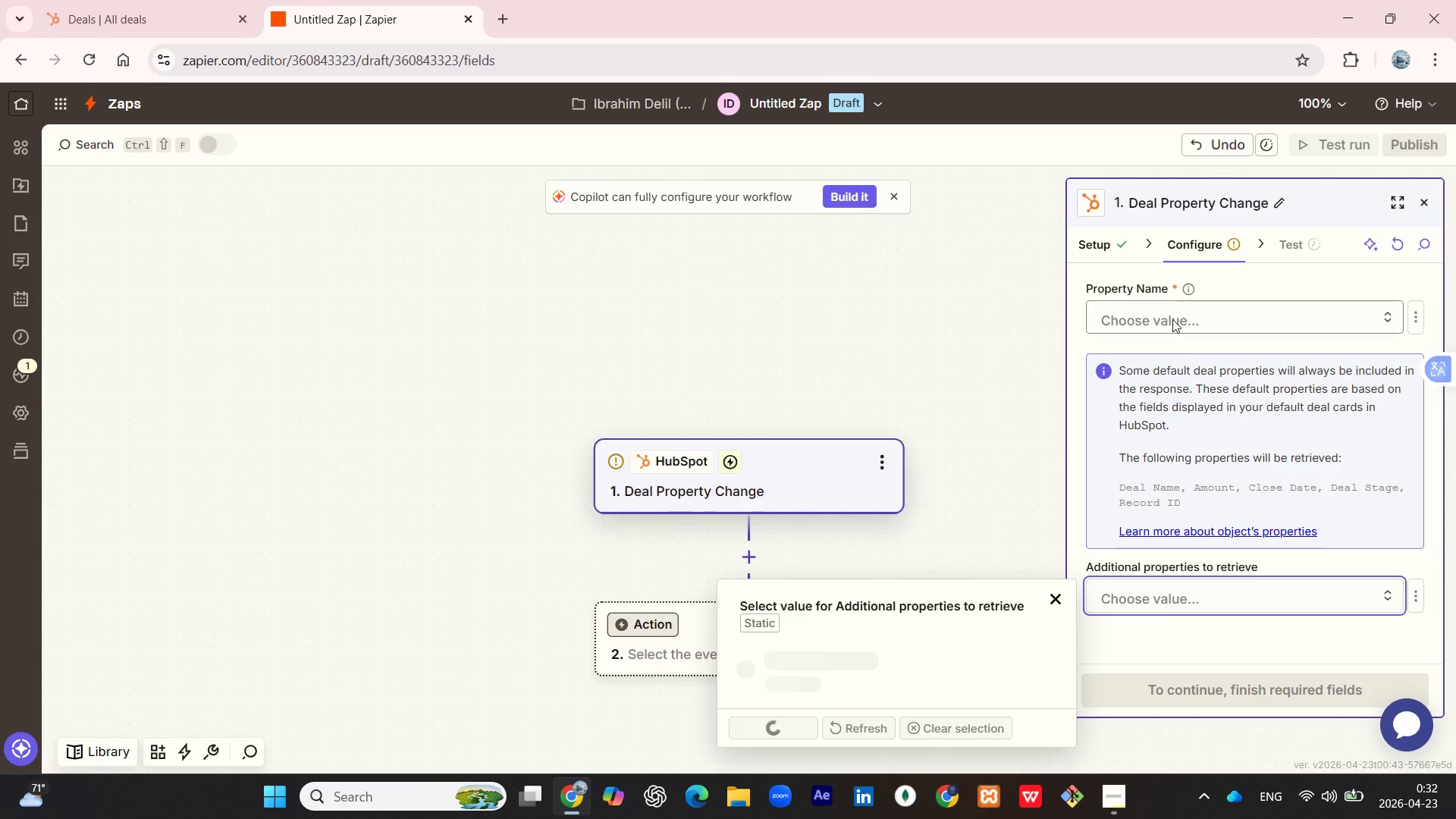 
left_click([1109, 240])
 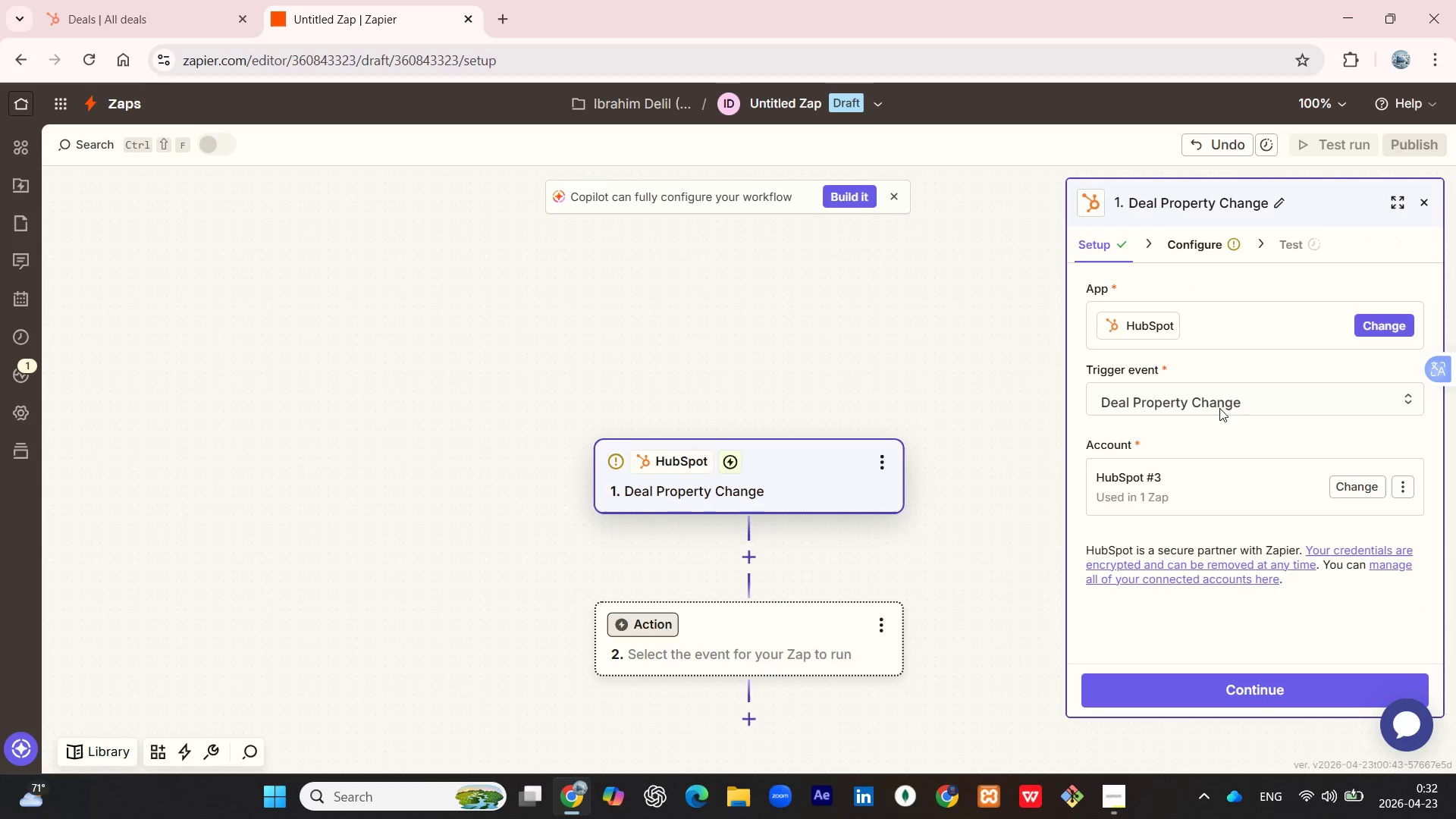 
left_click([1236, 400])
 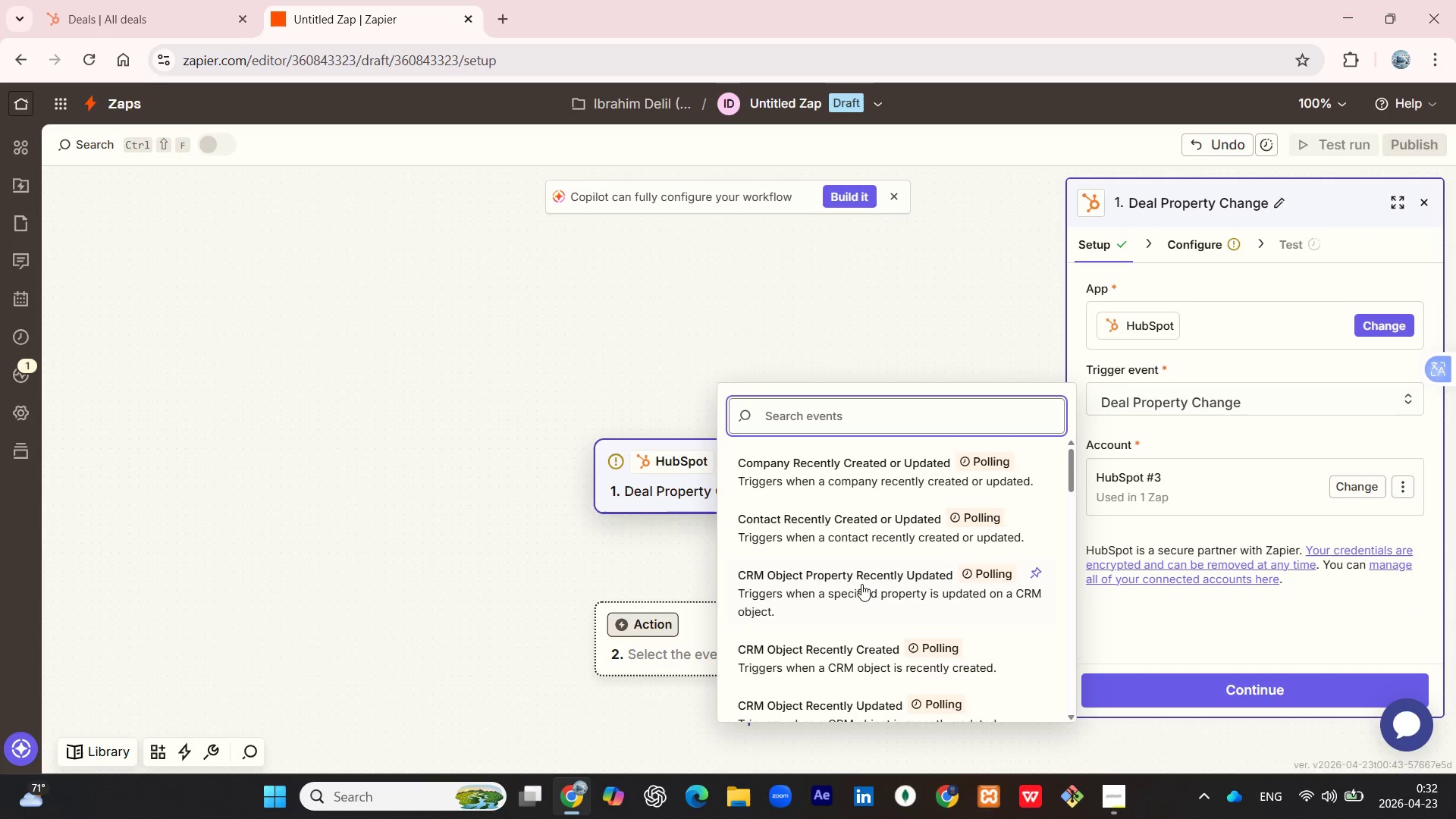 
scroll: coordinate [868, 584], scroll_direction: down, amount: 5.0
 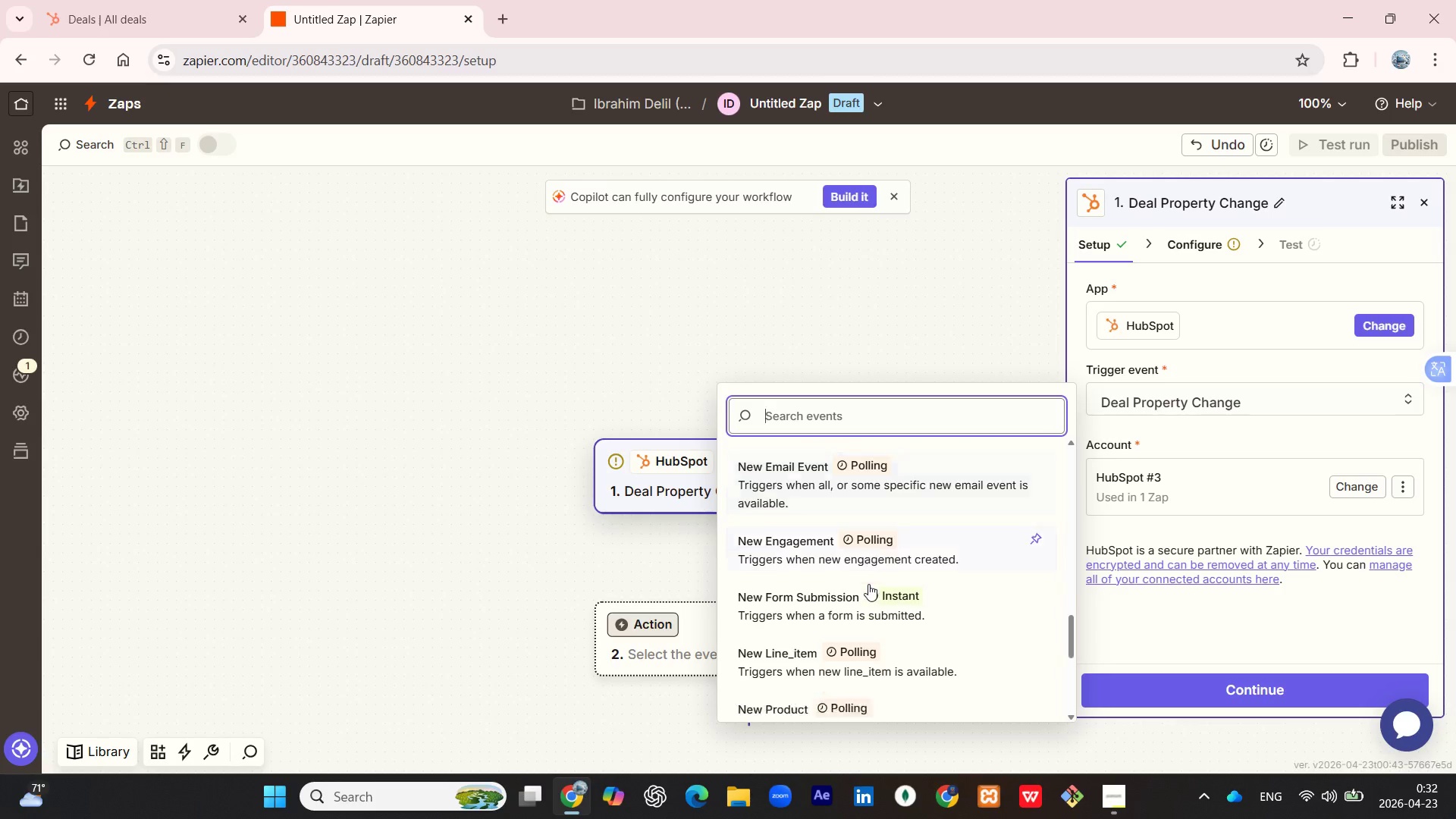 
scroll: coordinate [869, 584], scroll_direction: up, amount: 2.0
 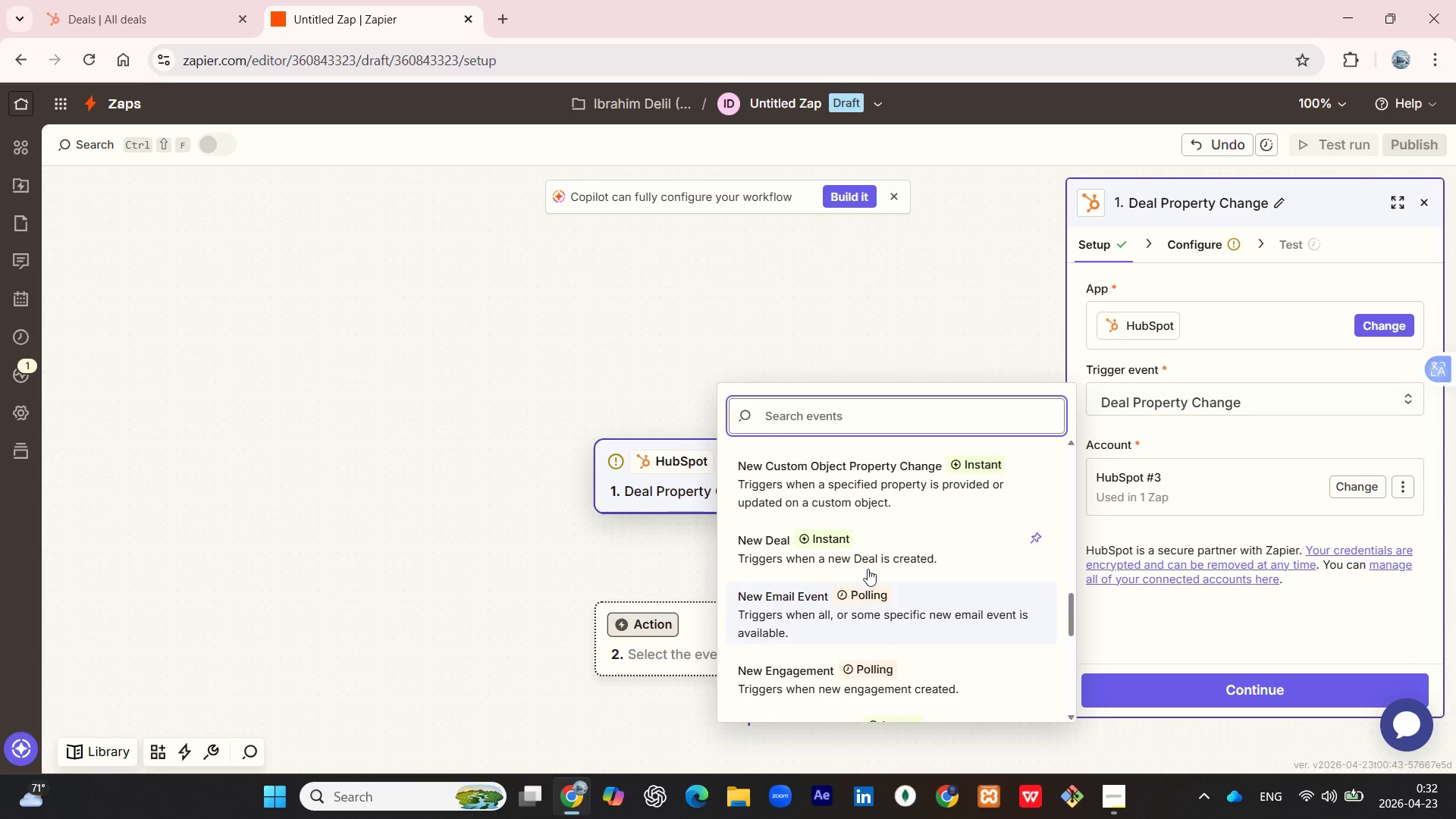 
left_click([915, 544])
 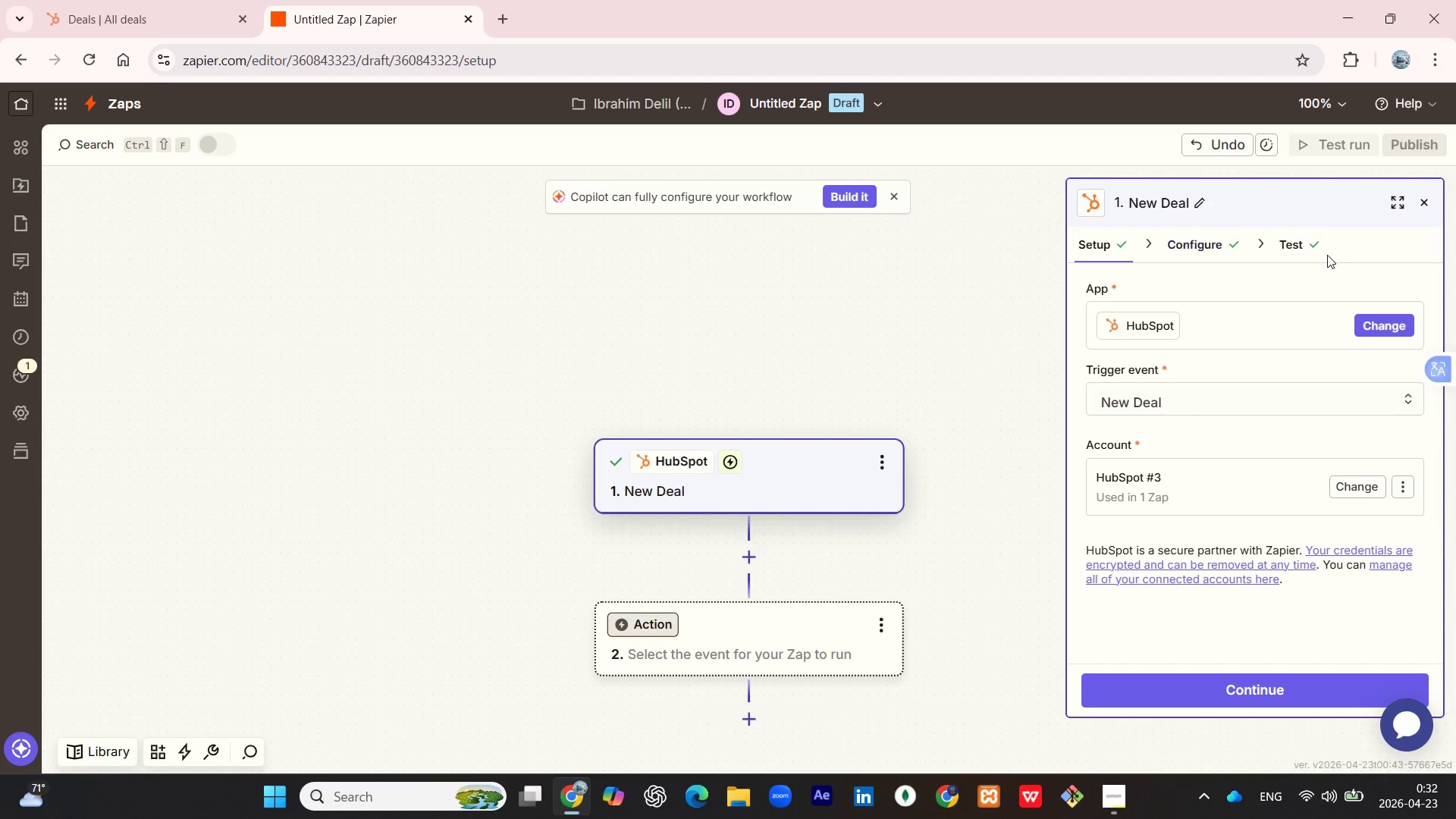 
left_click([1228, 239])
 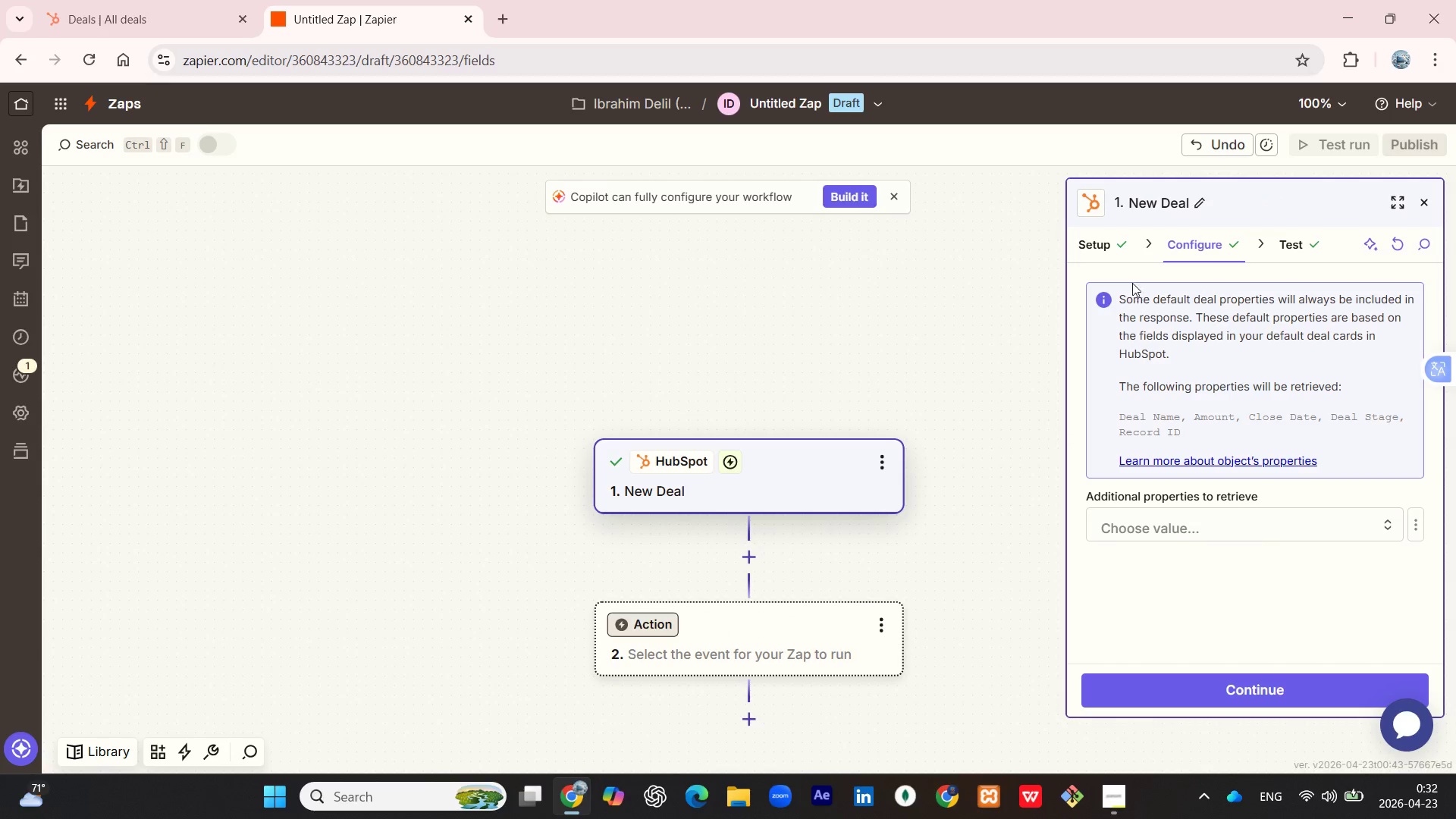 
left_click([1103, 258])
 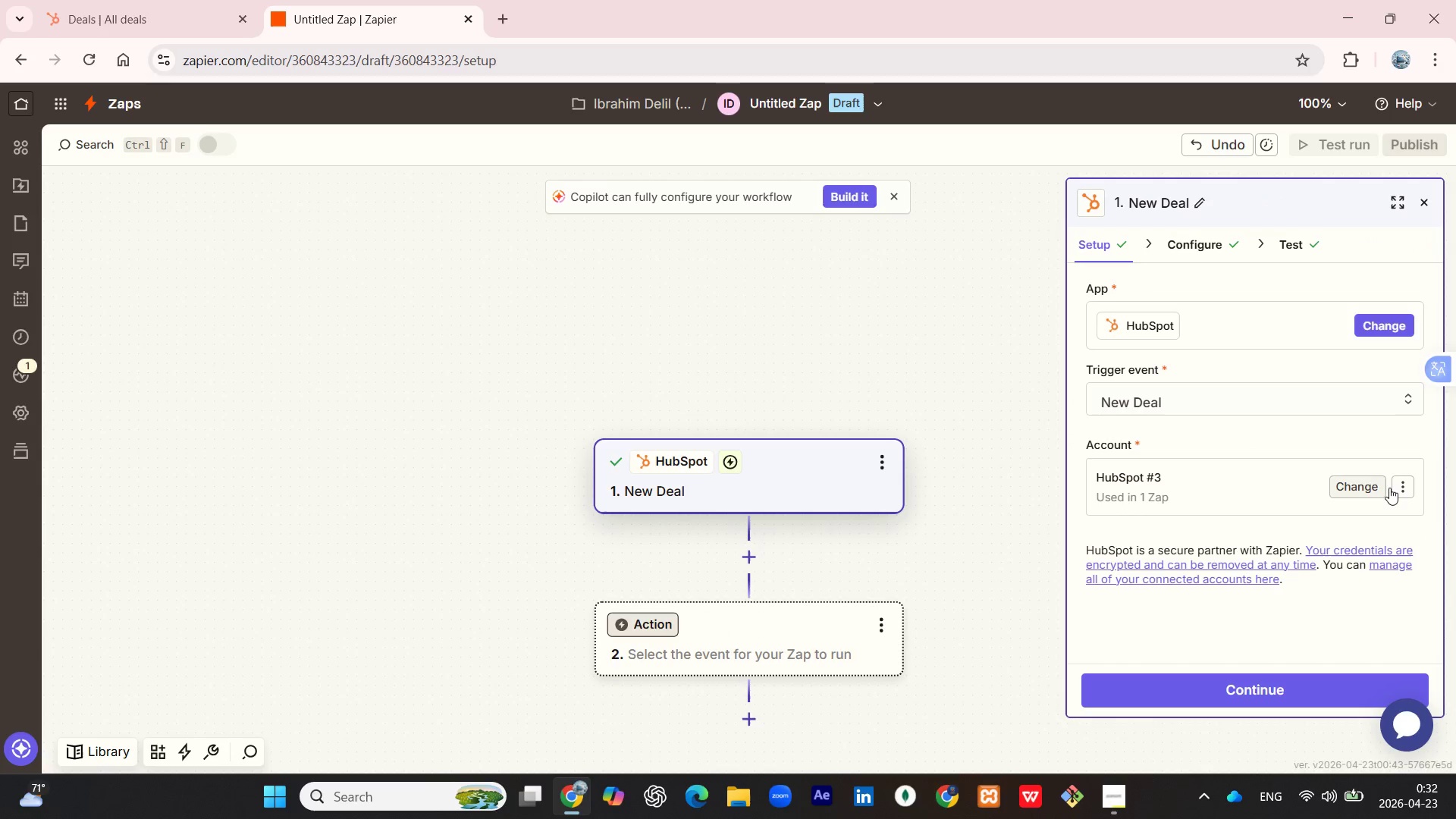 
left_click([1395, 488])
 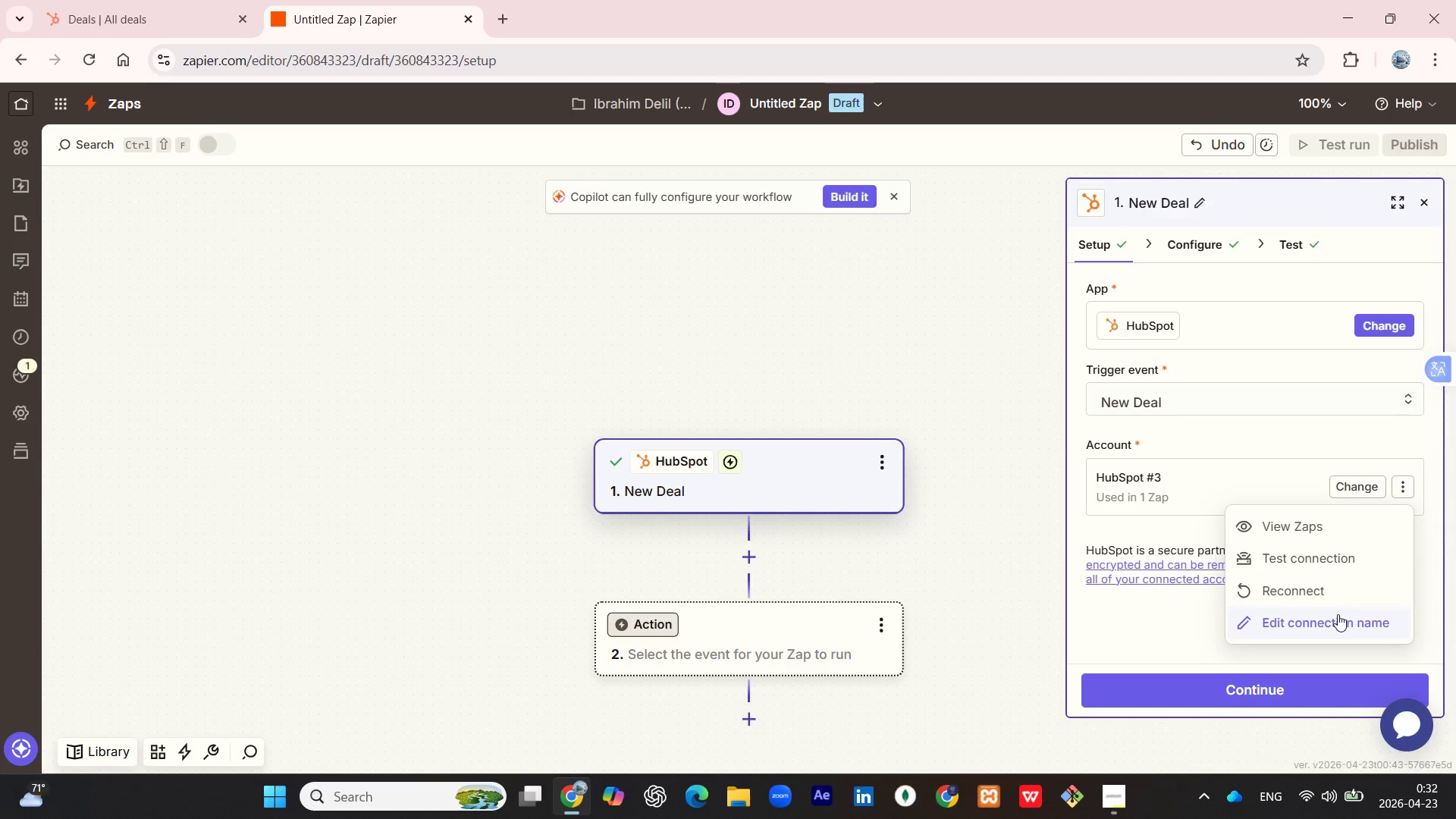 
left_click([1326, 588])
 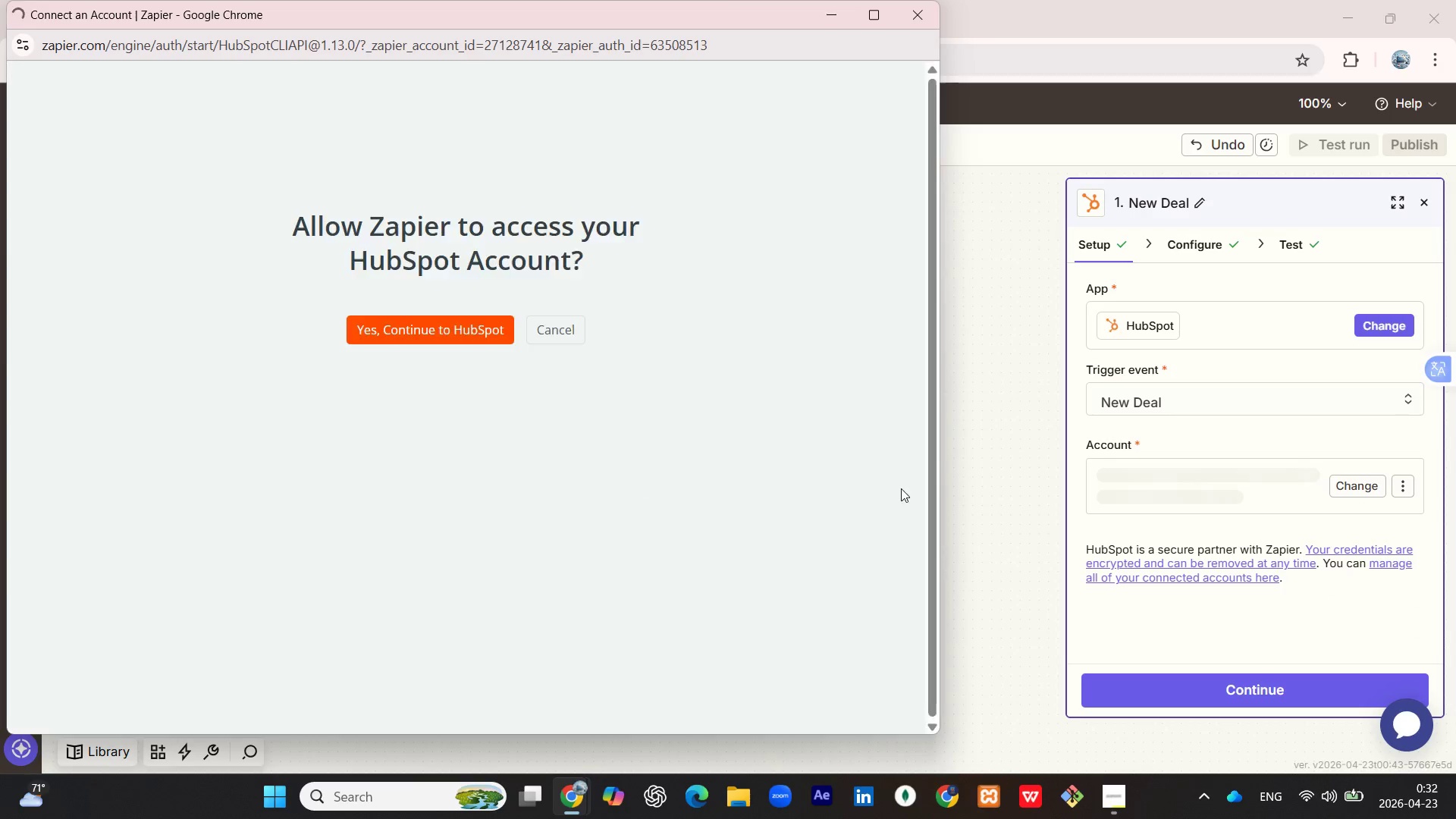 
wait(5.25)
 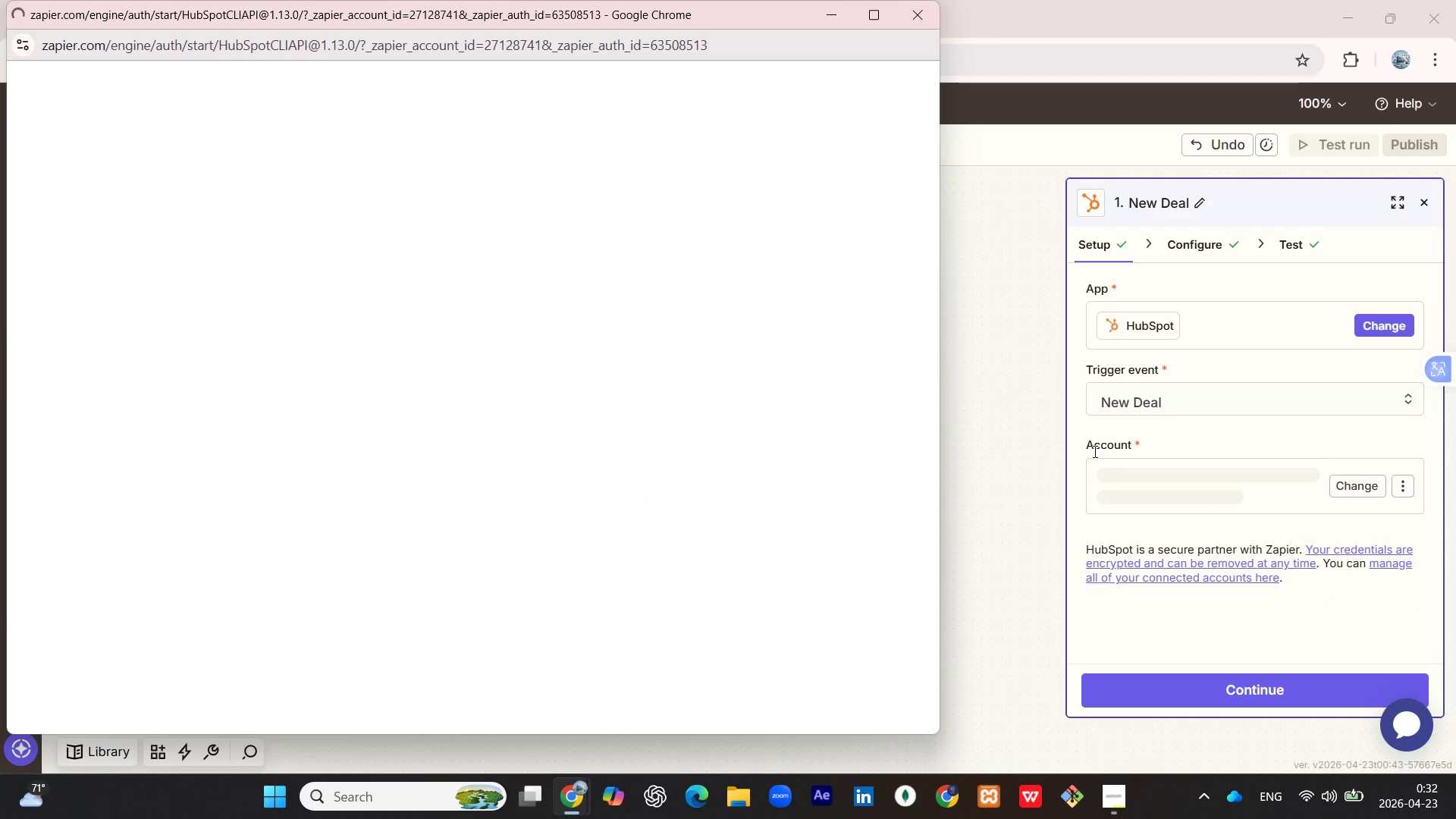 
left_click([433, 330])
 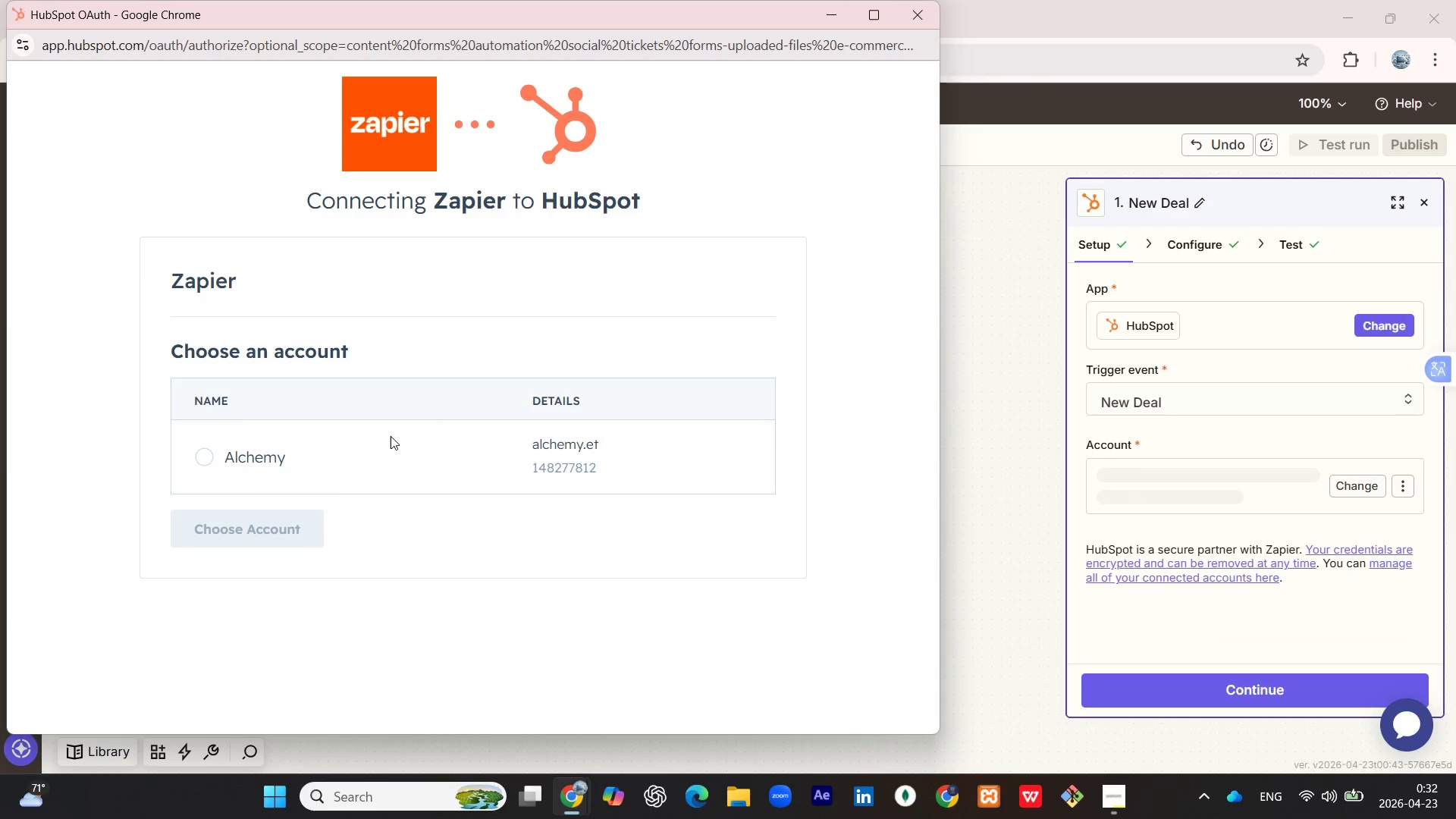 
wait(5.39)
 